 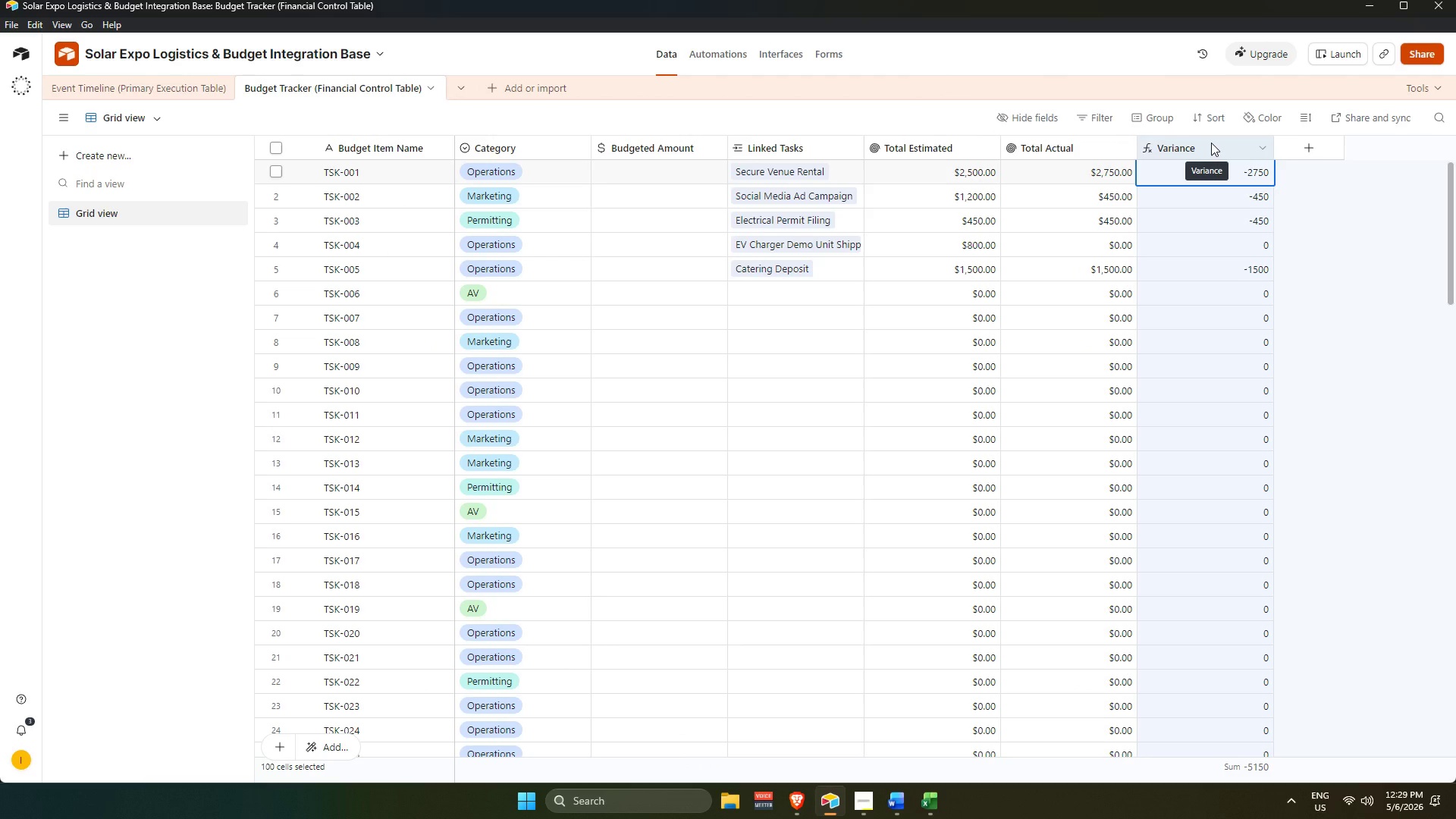 
double_click([1071, 143])
 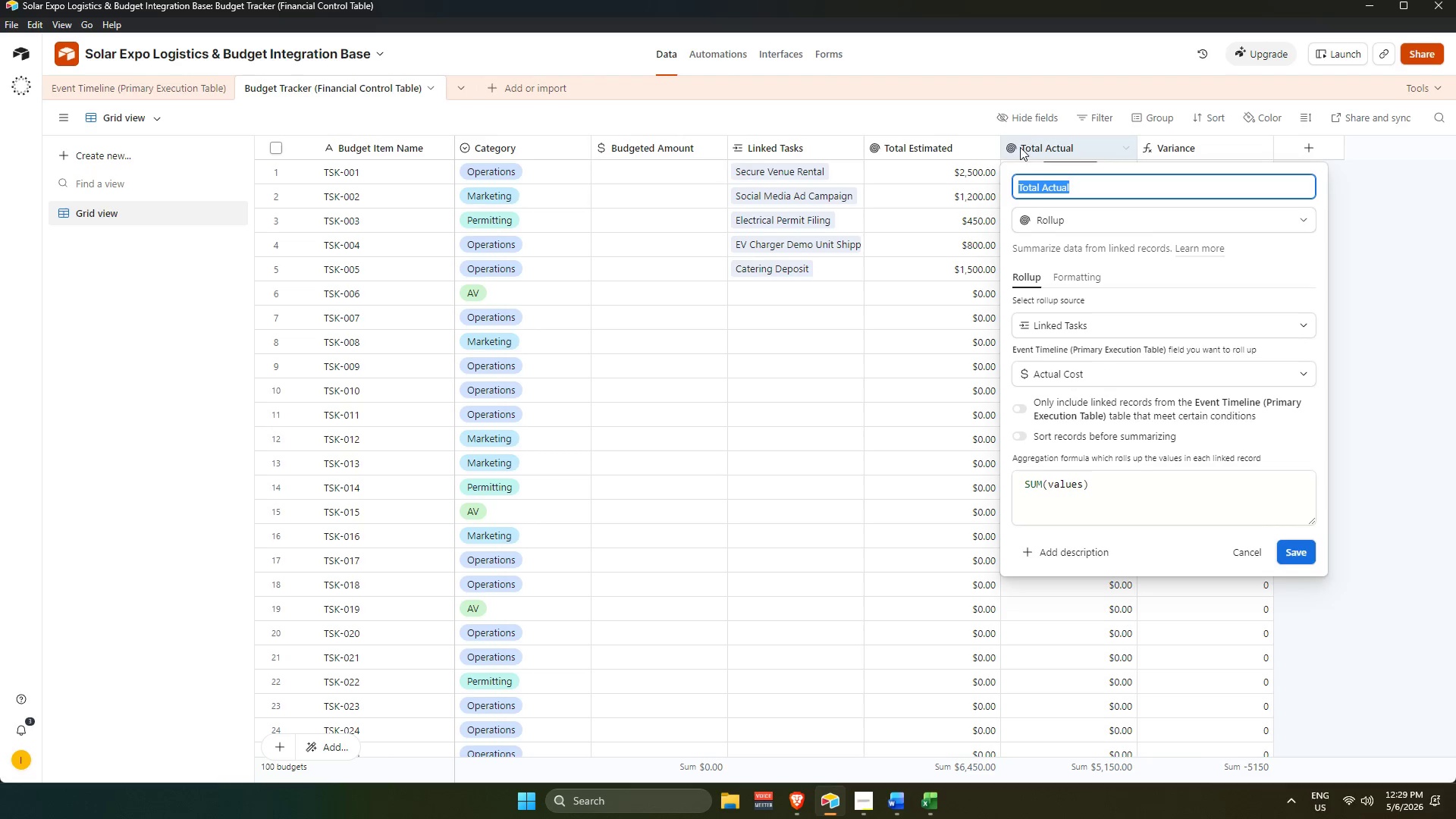 
left_click([989, 149])
 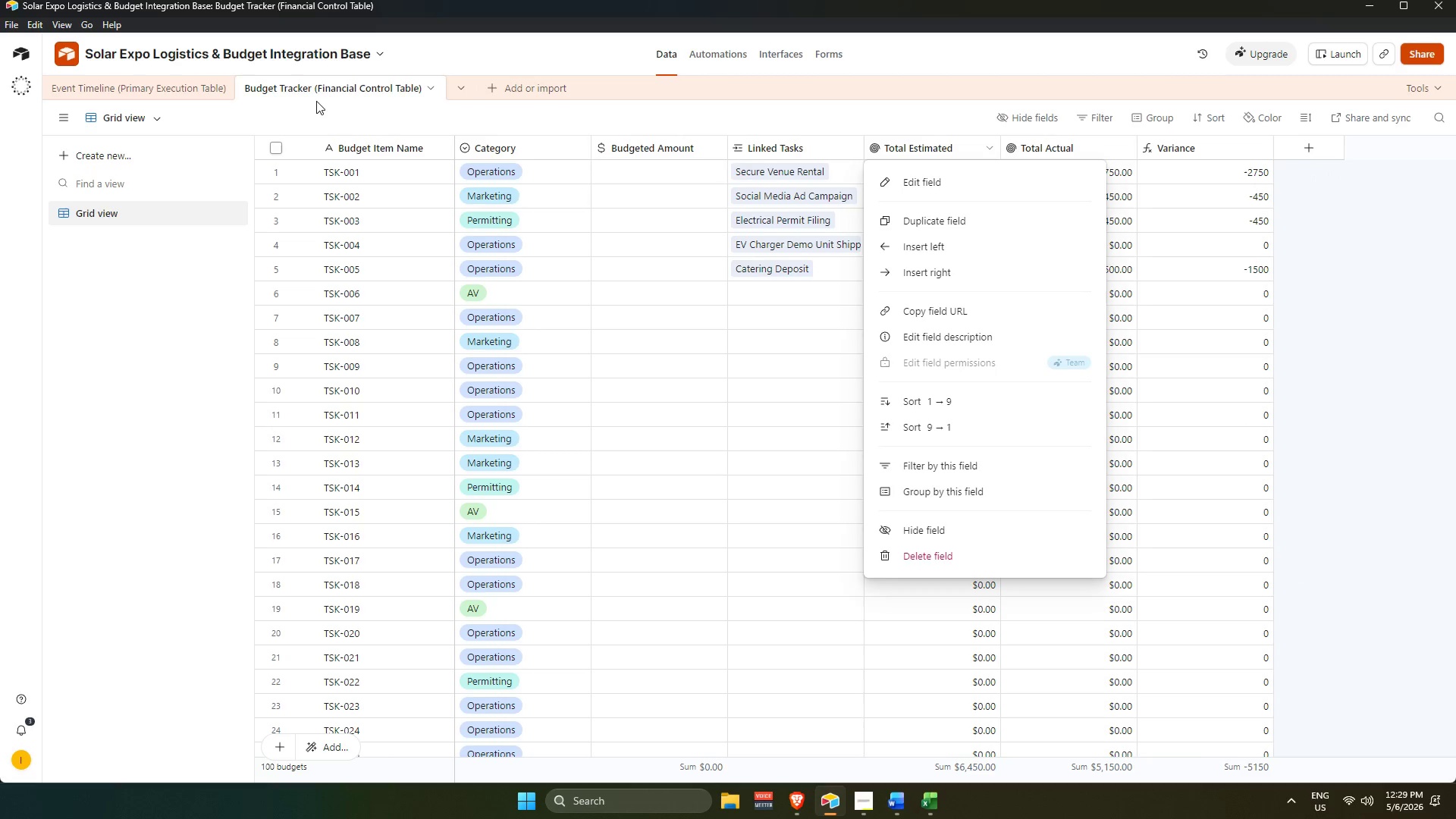 
left_click([168, 80])
 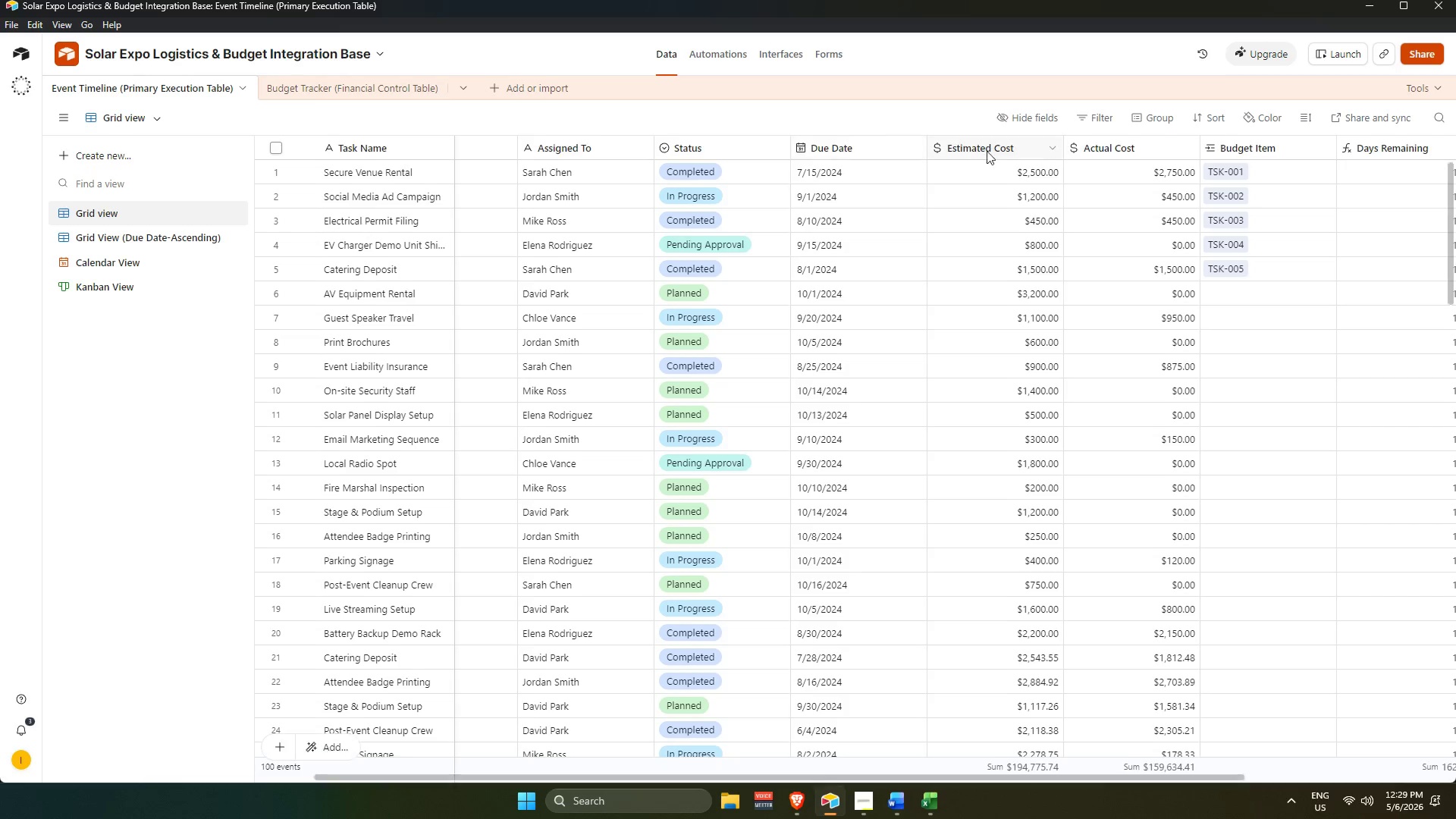 
scroll: coordinate [1059, 166], scroll_direction: up, amount: 2.0
 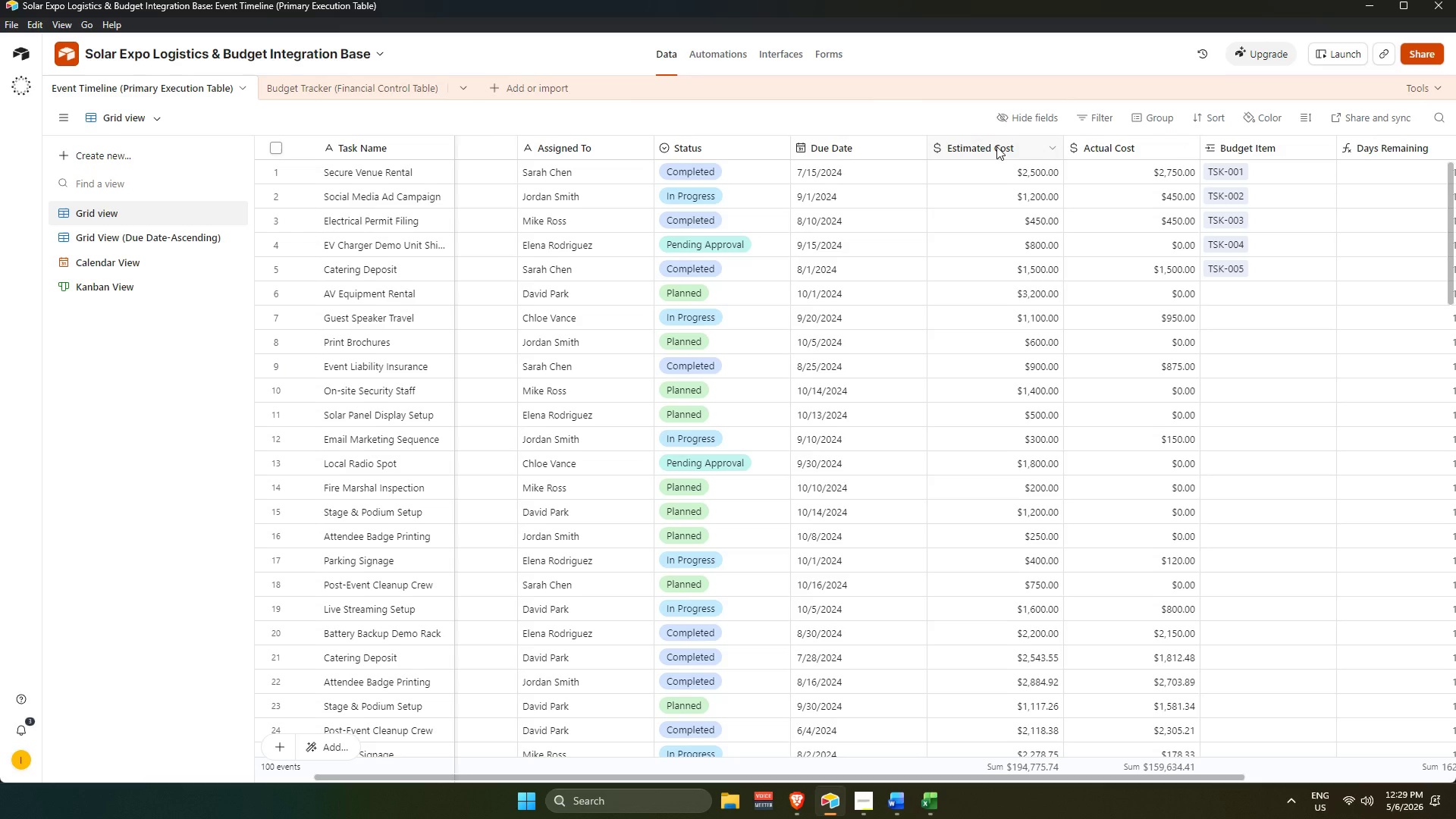 
double_click([996, 146])
 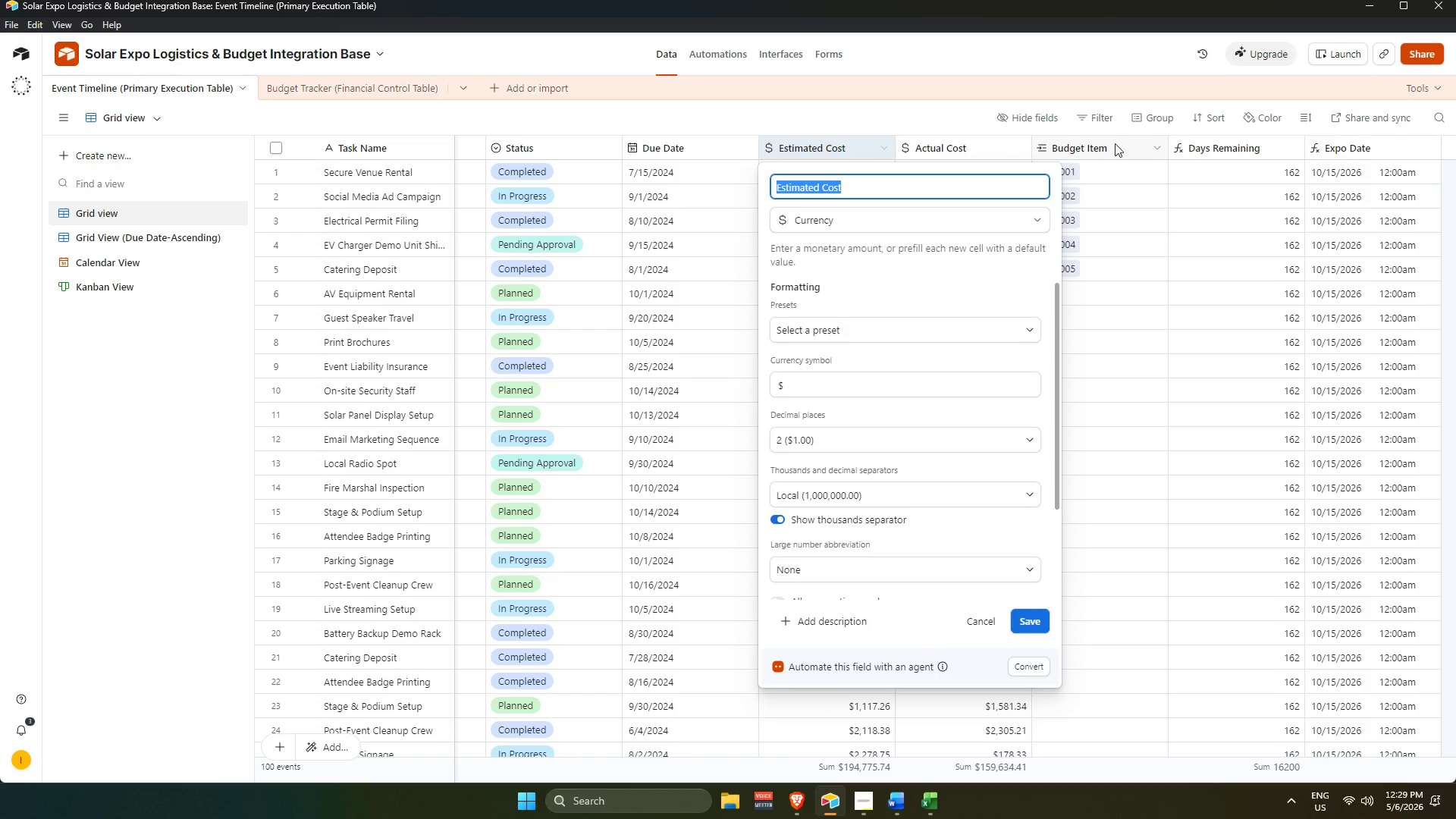 
double_click([1197, 144])
 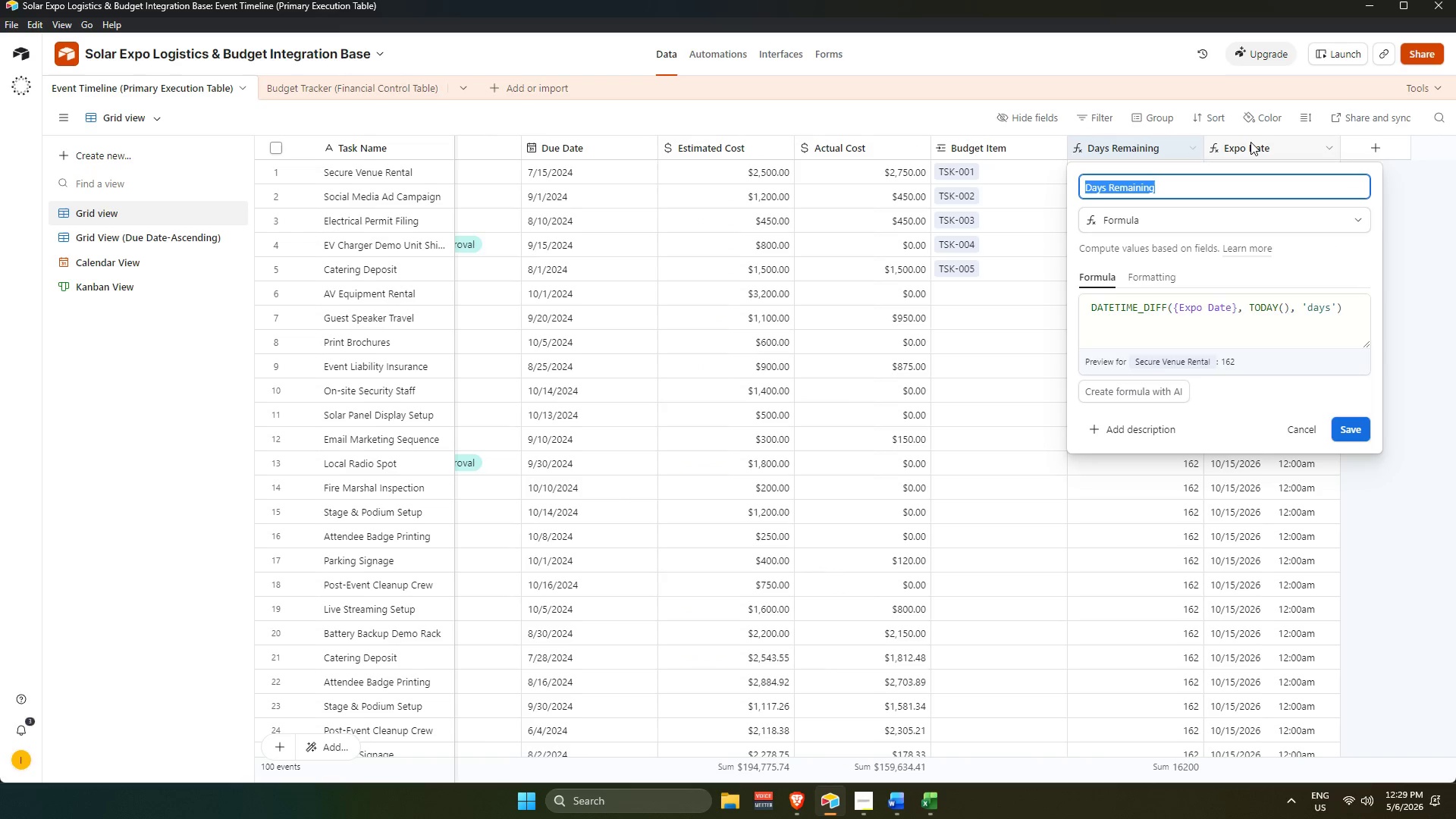 
double_click([1252, 142])
 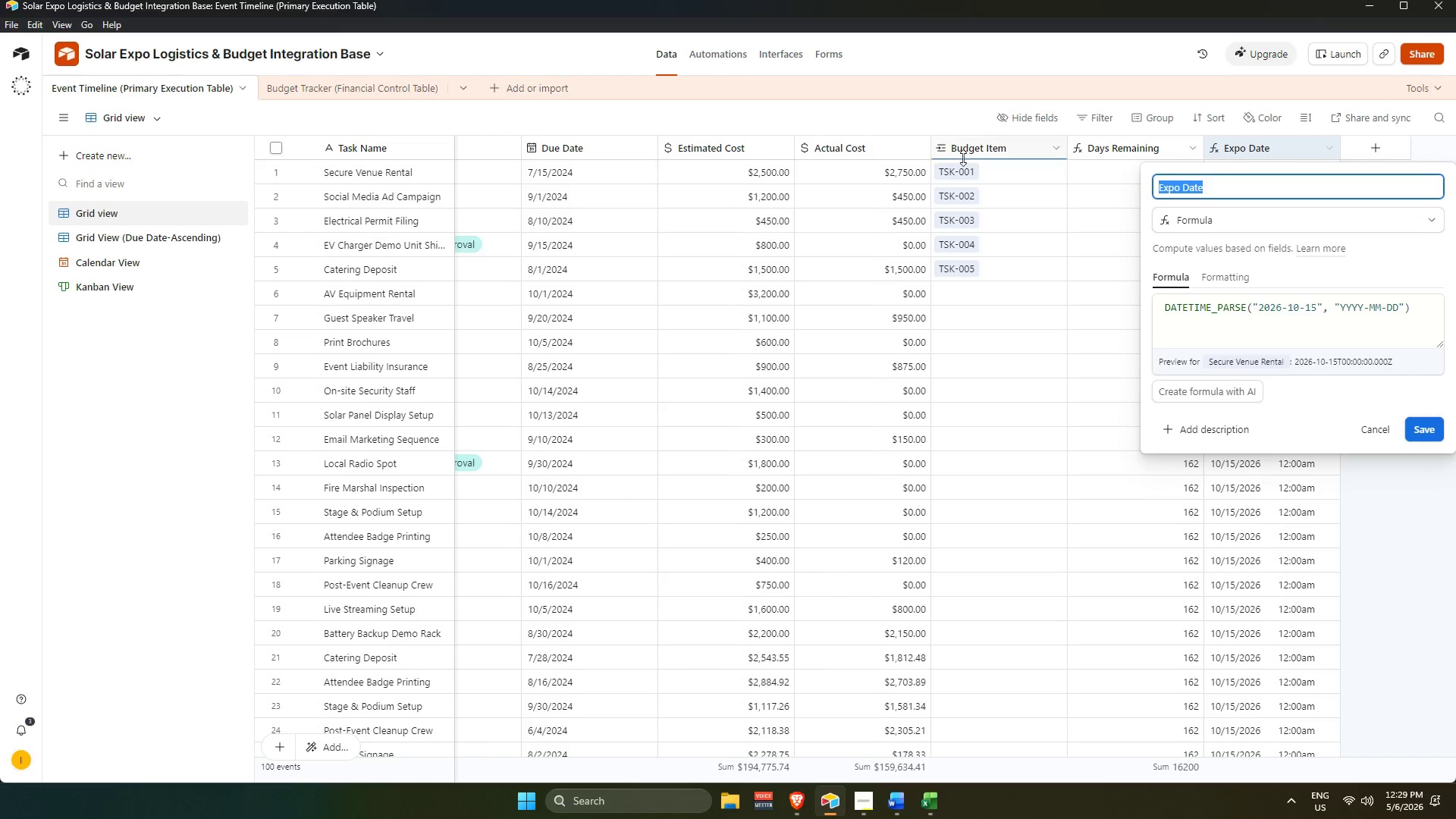 
left_click([879, 113])
 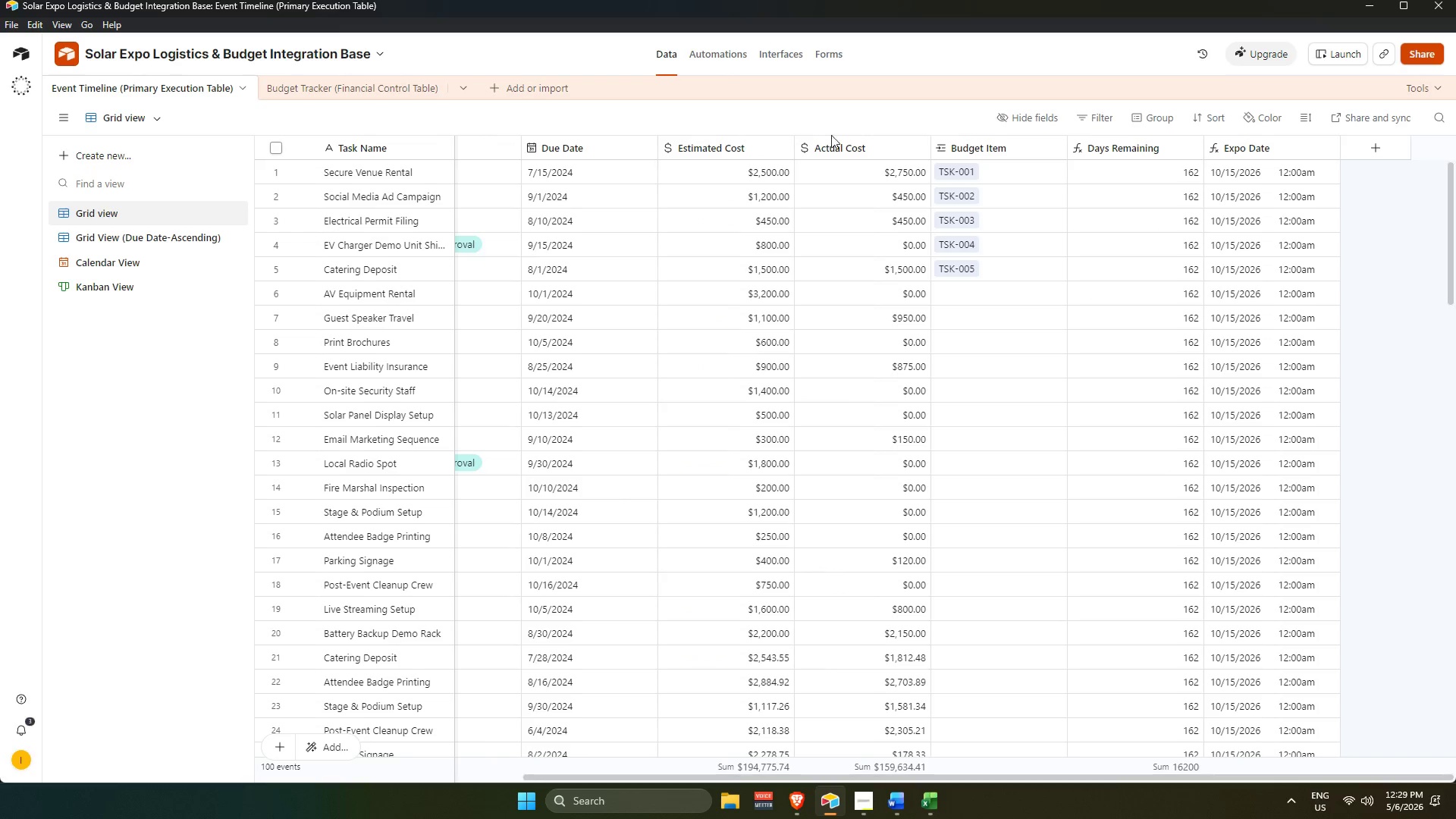 
scroll: coordinate [873, 154], scroll_direction: up, amount: 2.0
 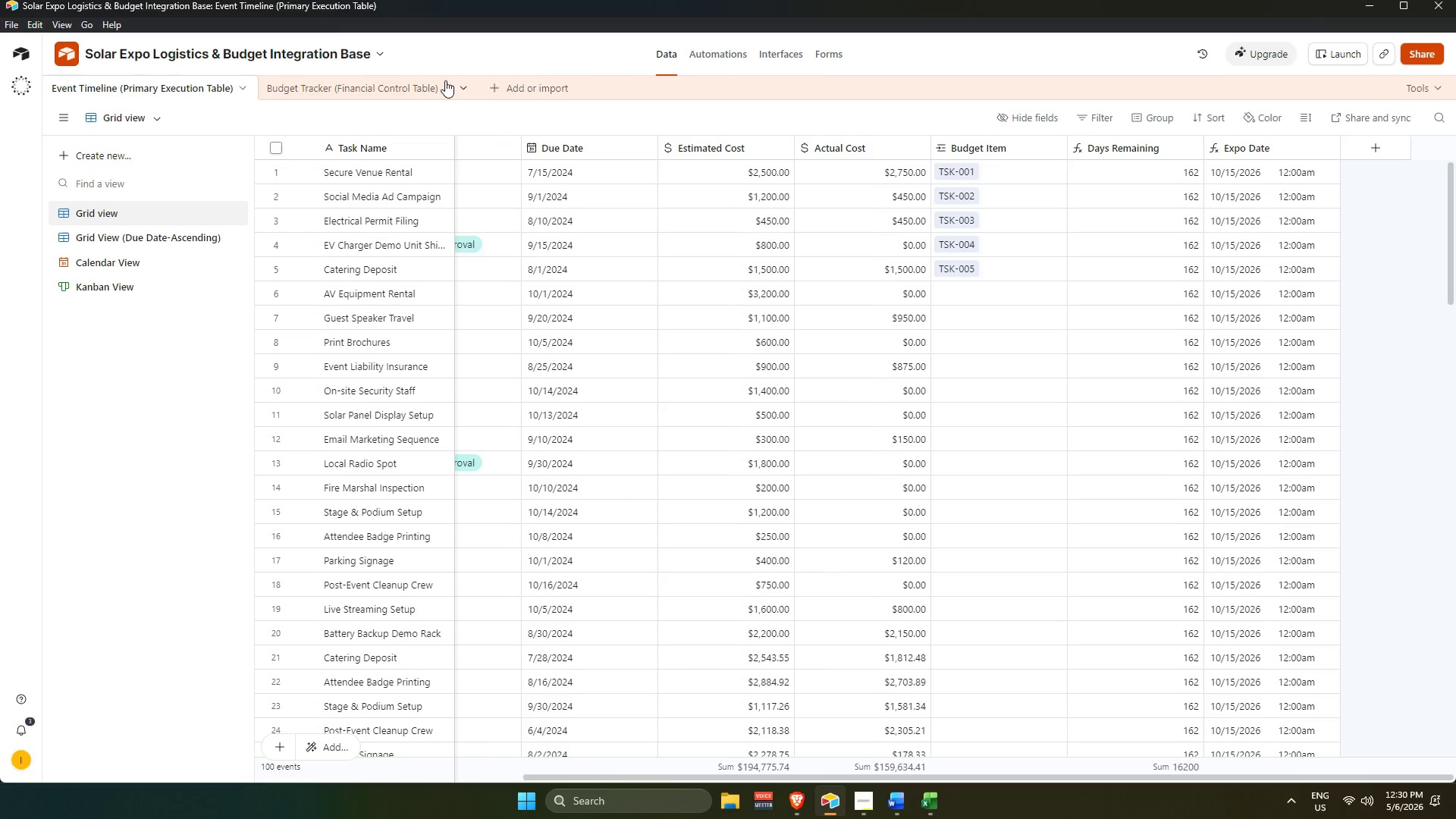 
left_click([387, 79])
 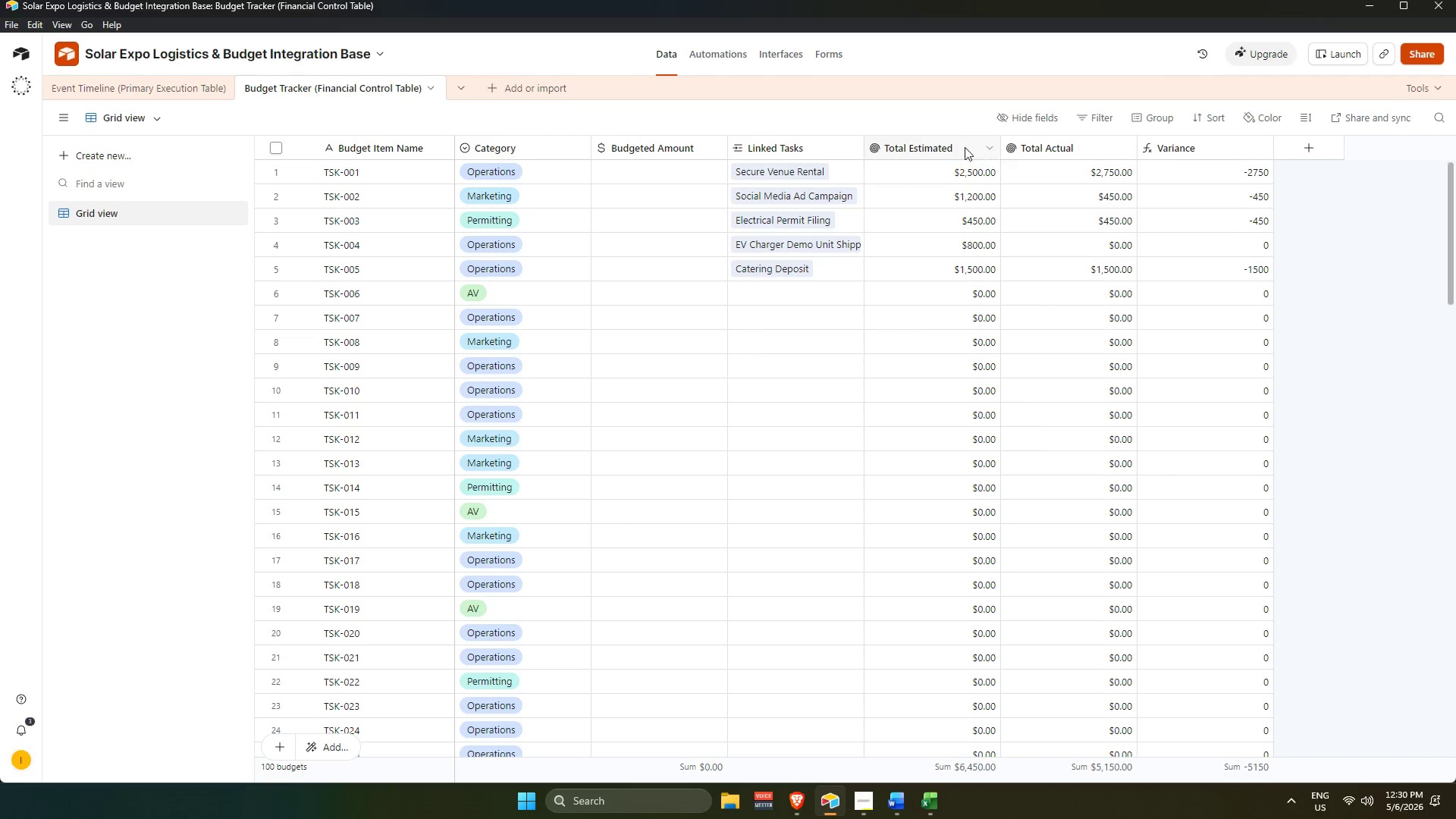 
double_click([952, 139])
 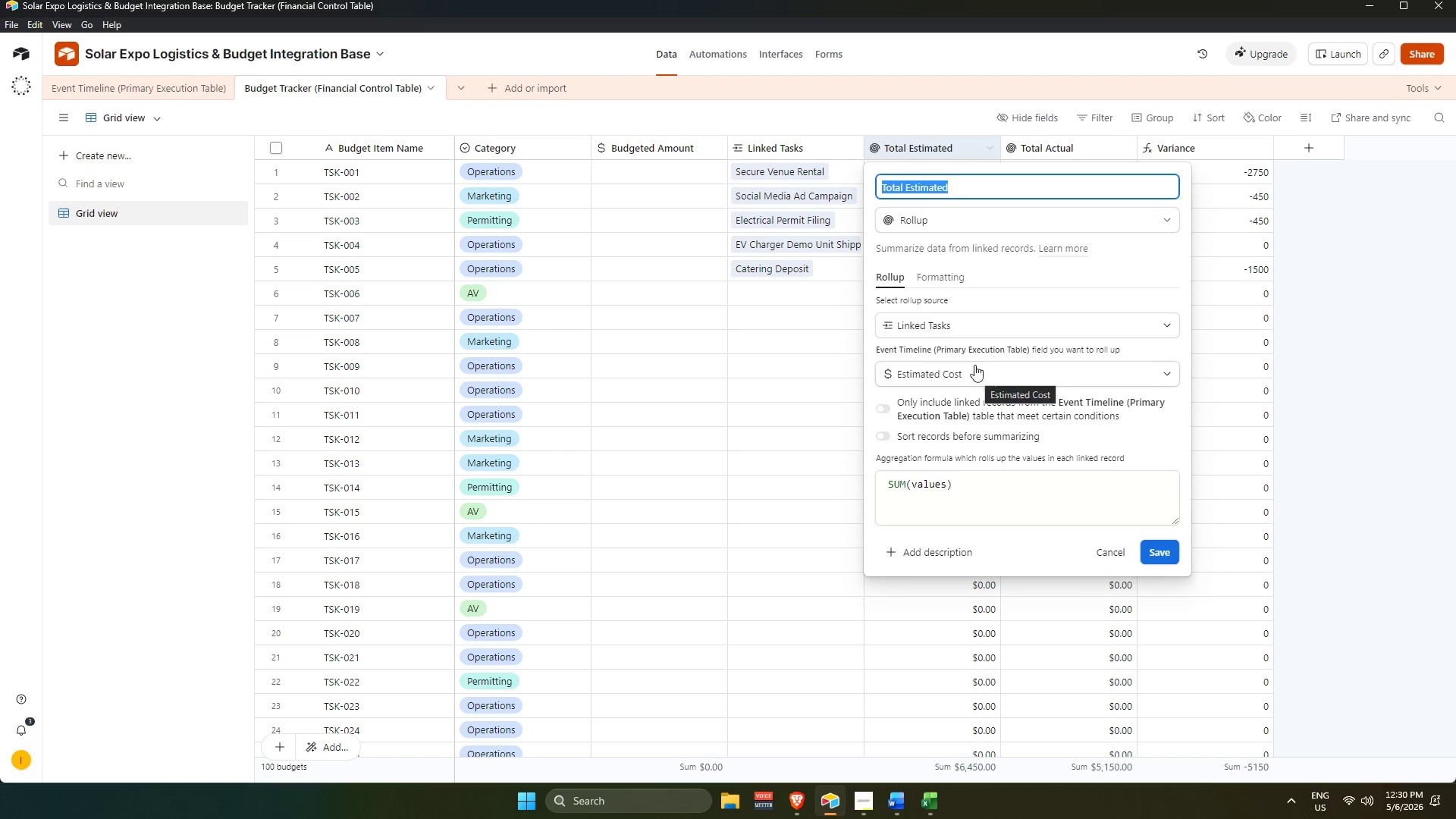 
left_click([977, 479])
 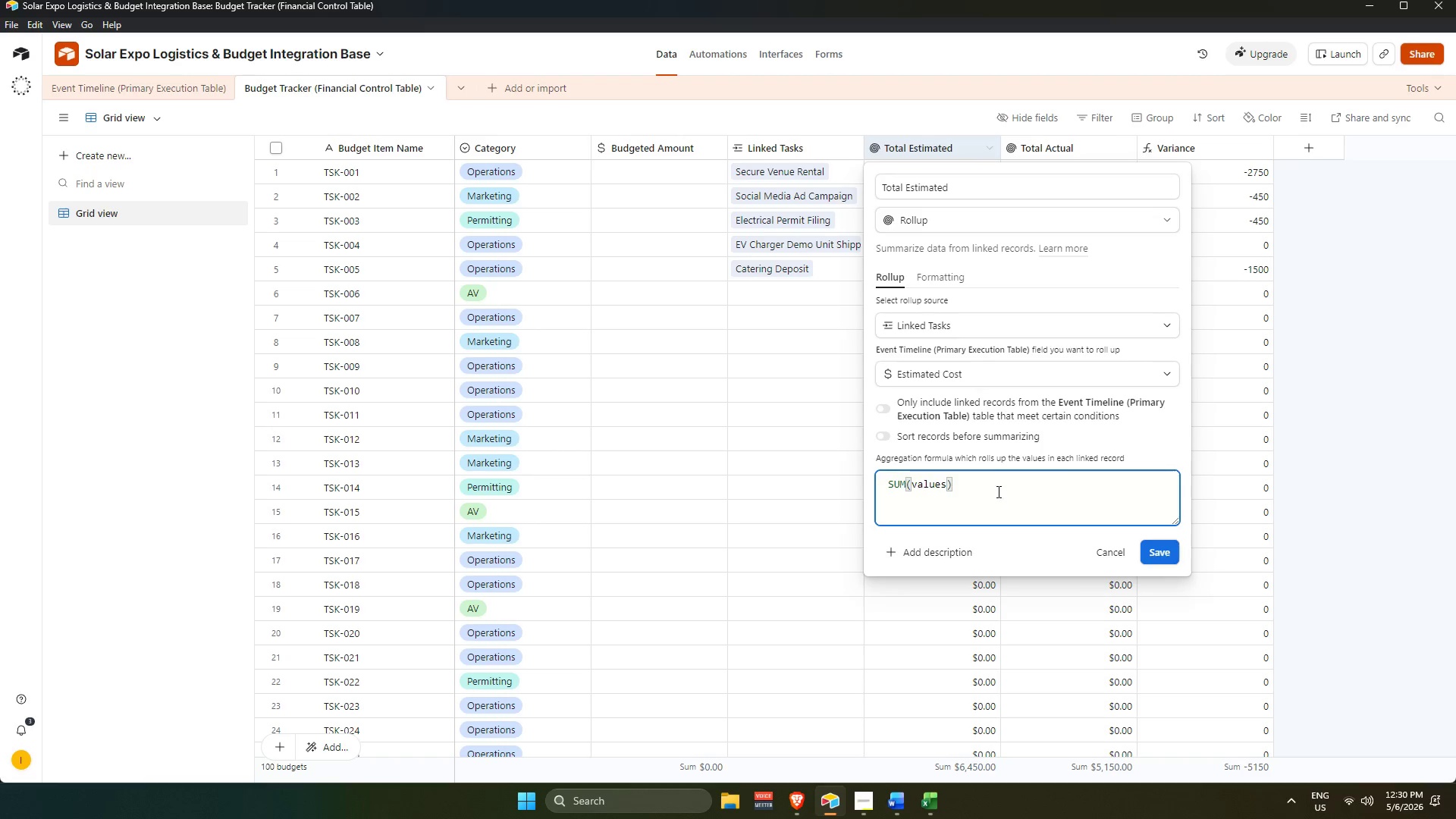 
left_click([998, 491])
 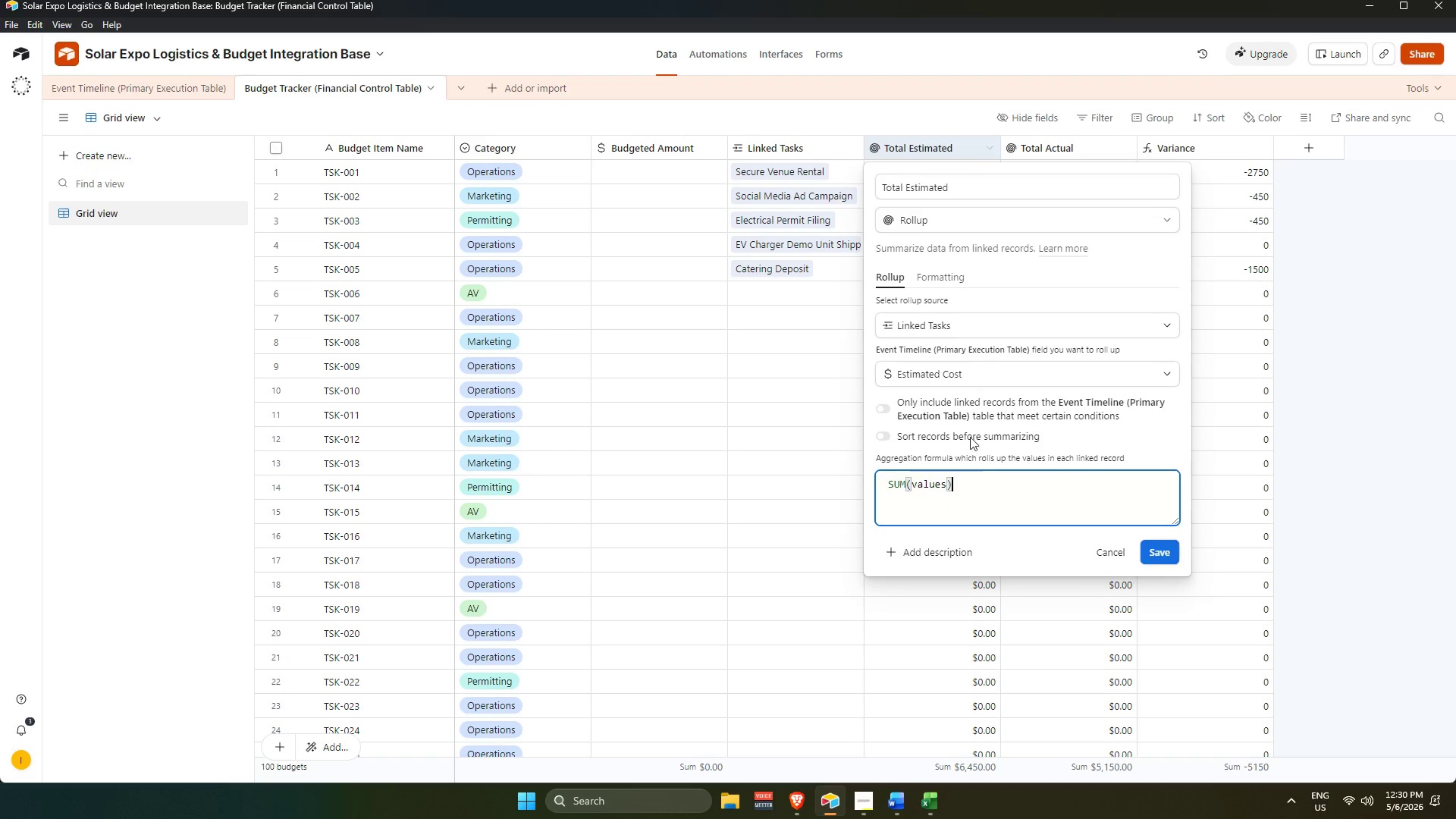 
left_click([947, 273])
 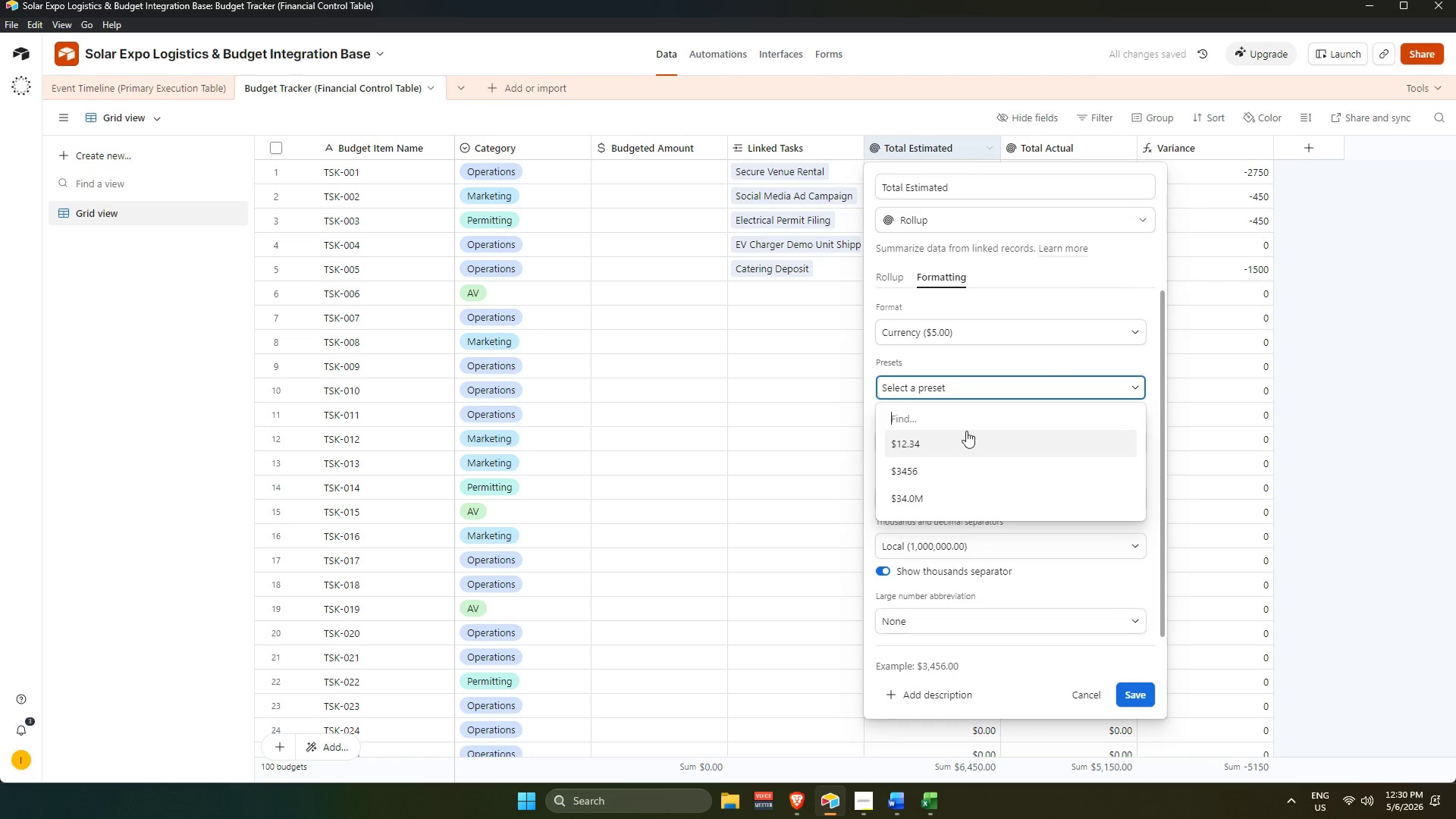 
left_click([972, 392])
 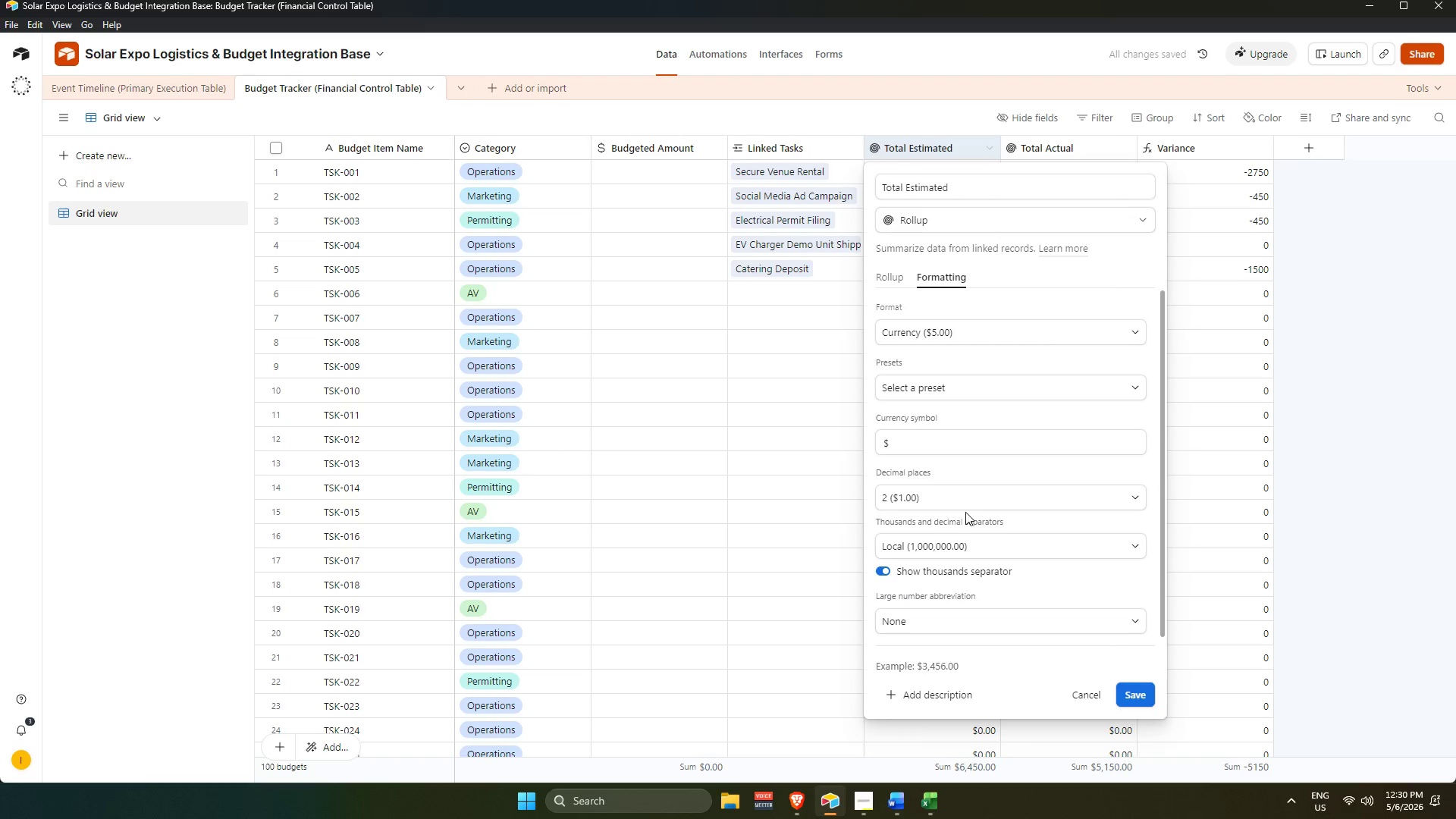 
scroll: coordinate [950, 619], scroll_direction: down, amount: 2.0
 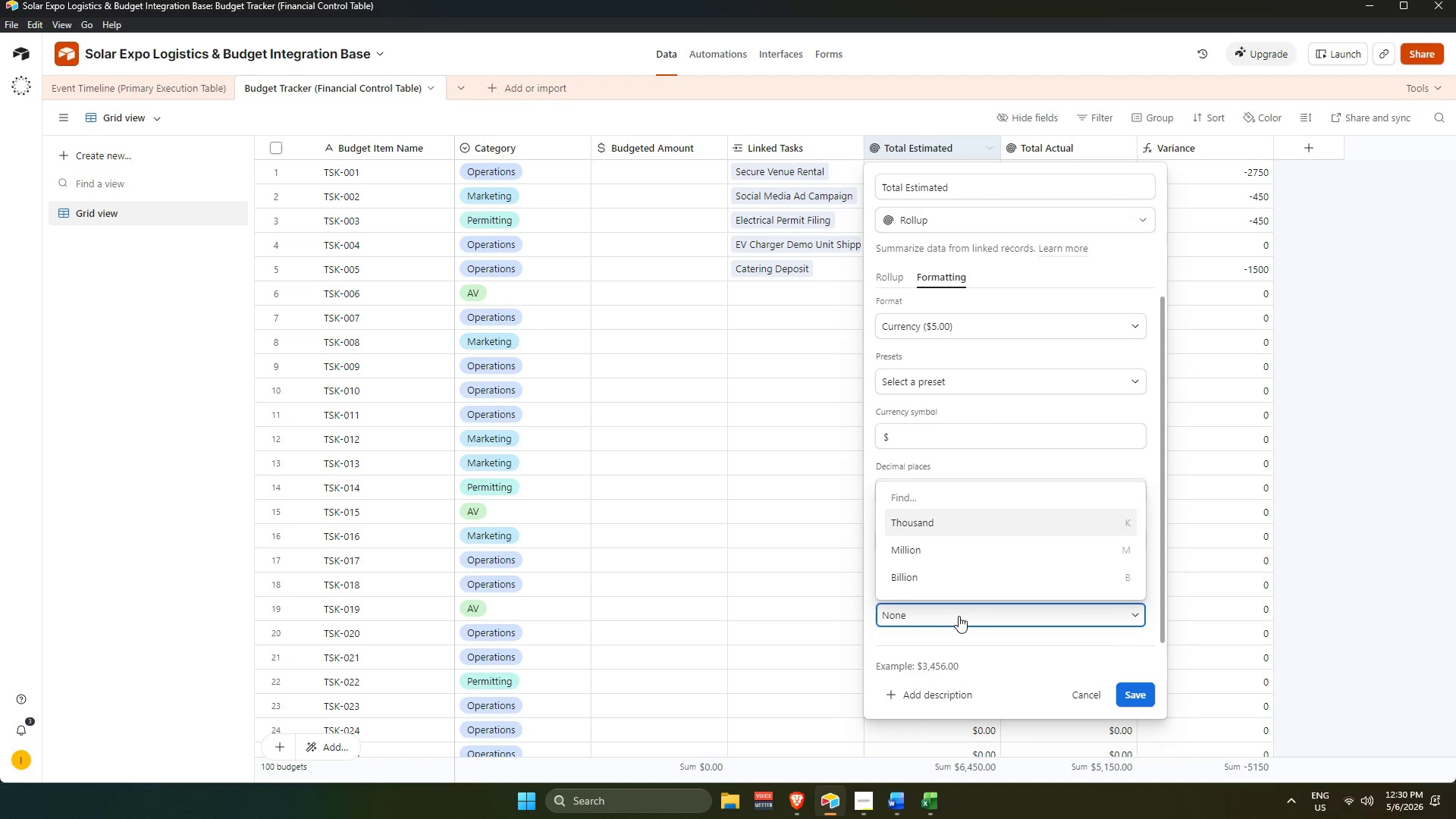 
left_click([956, 616])
 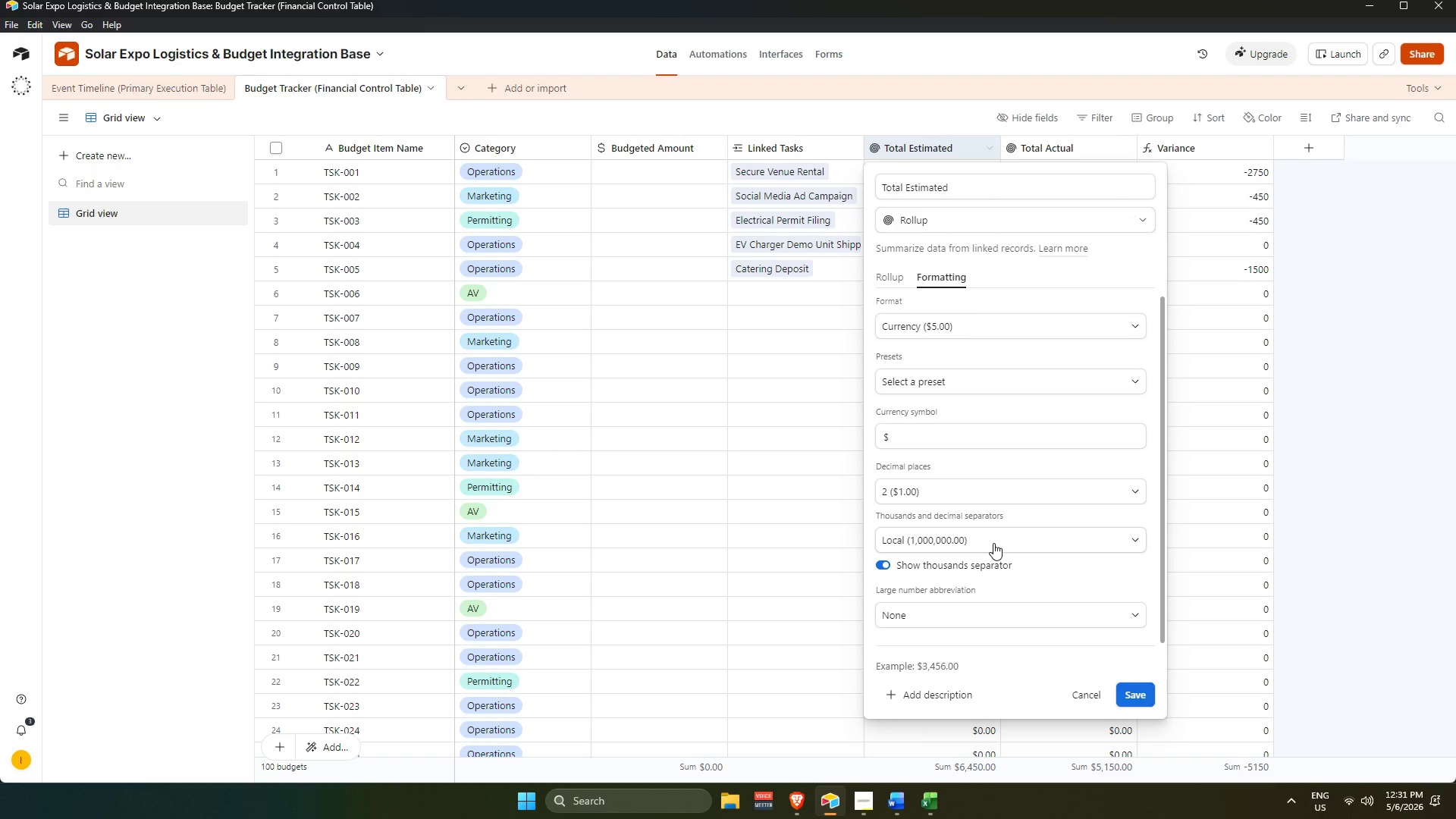 
wait(60.28)
 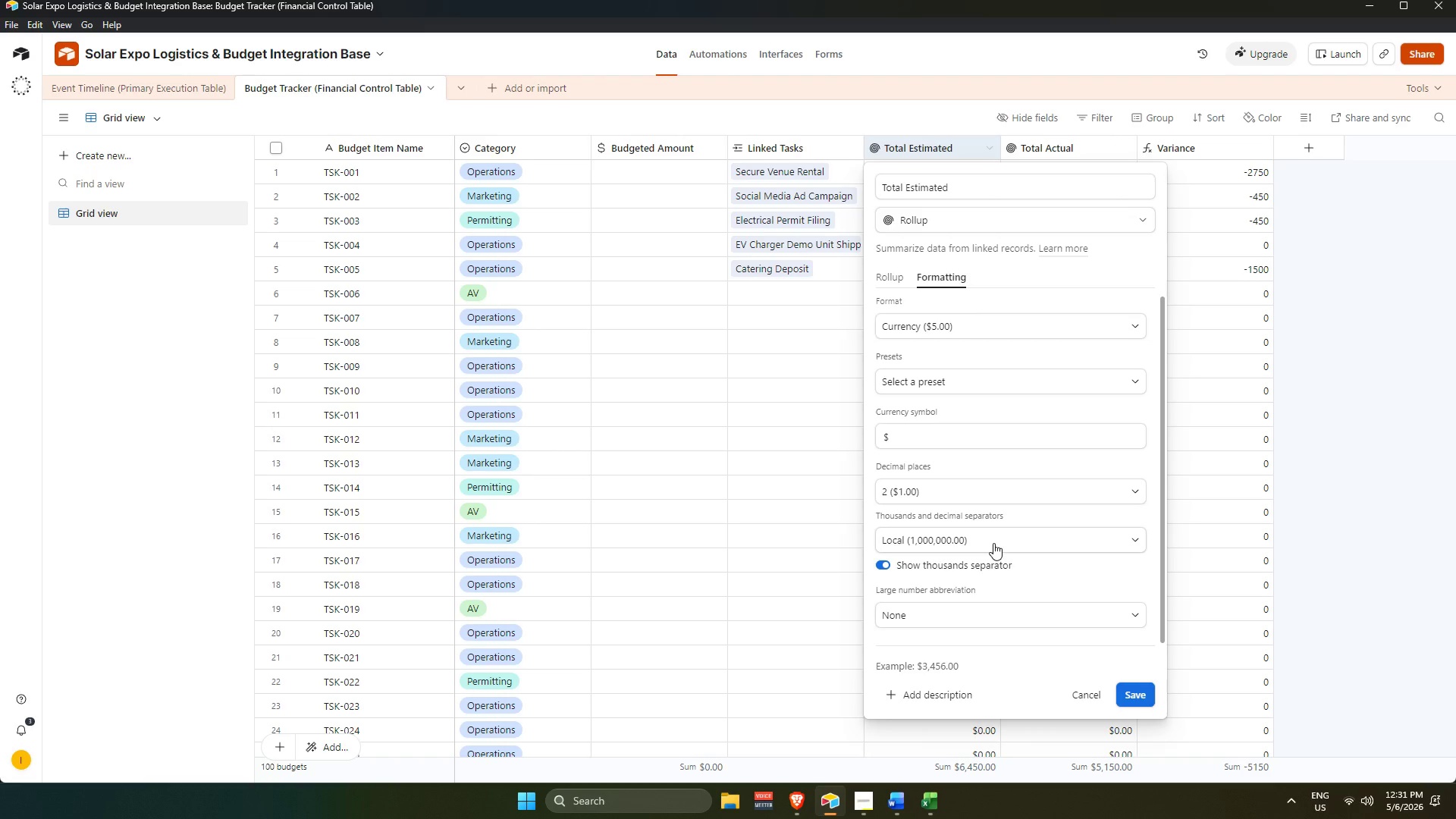 
left_click([1357, 371])
 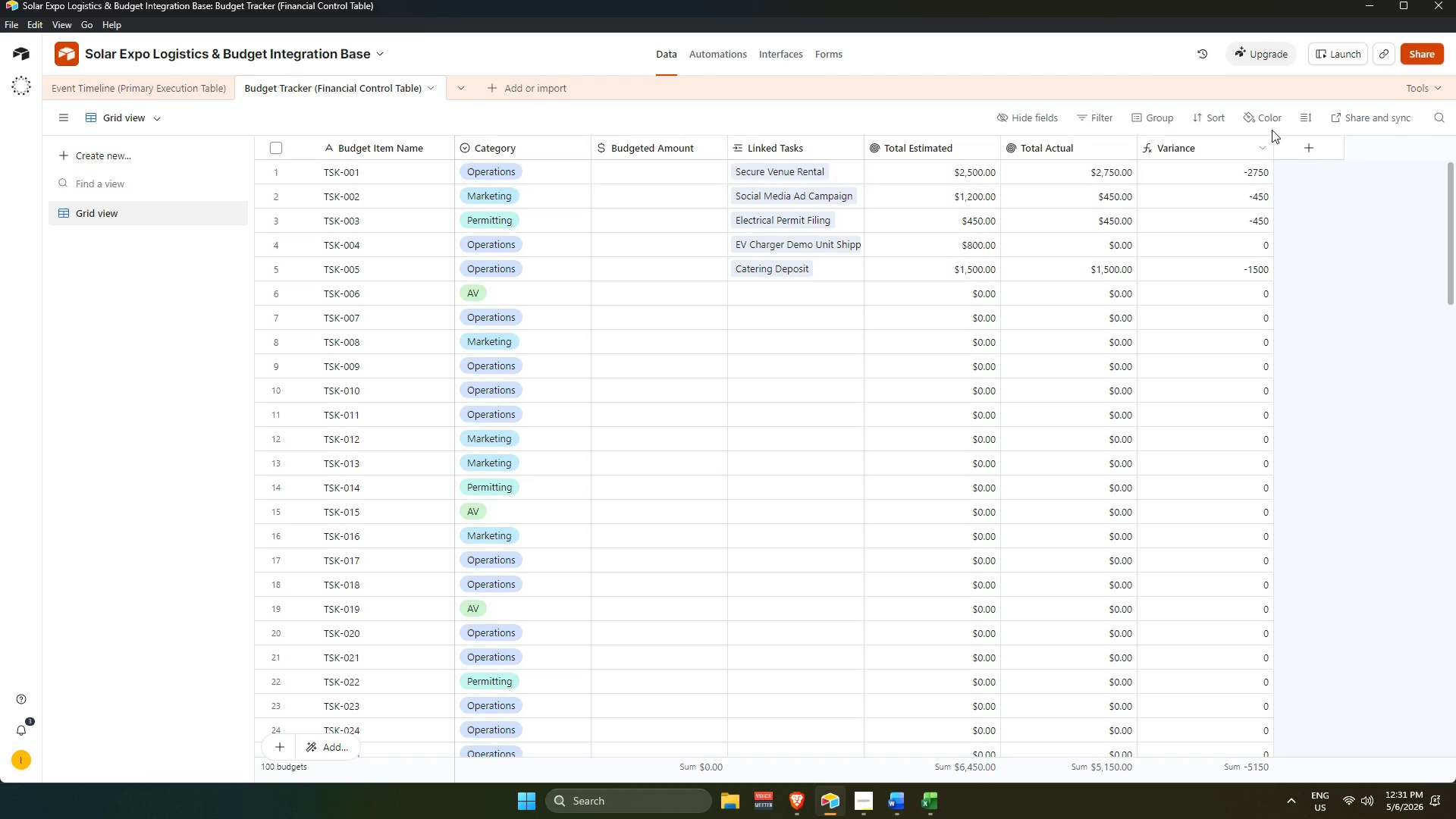 
left_click([1266, 120])
 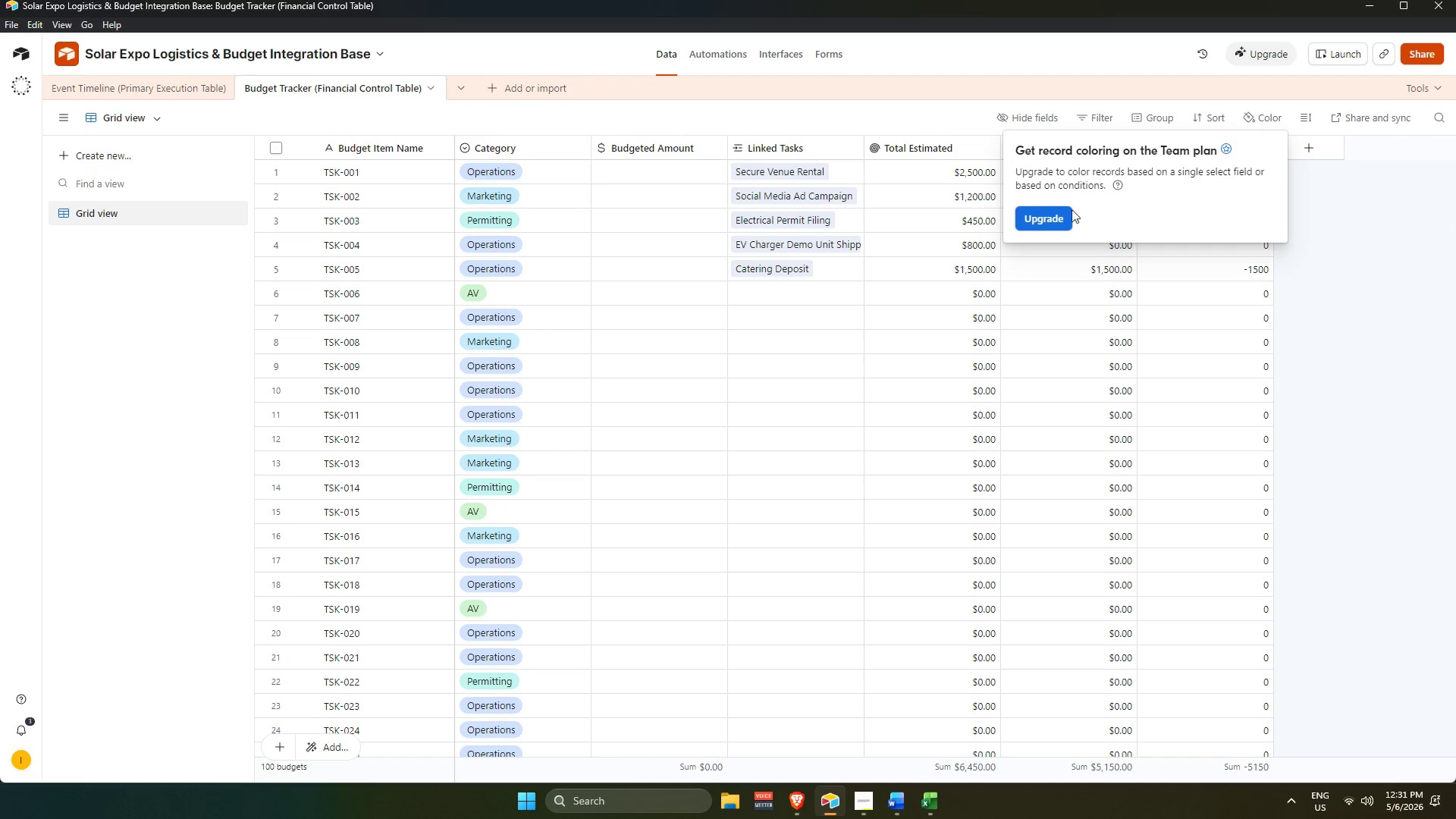 
wait(5.8)
 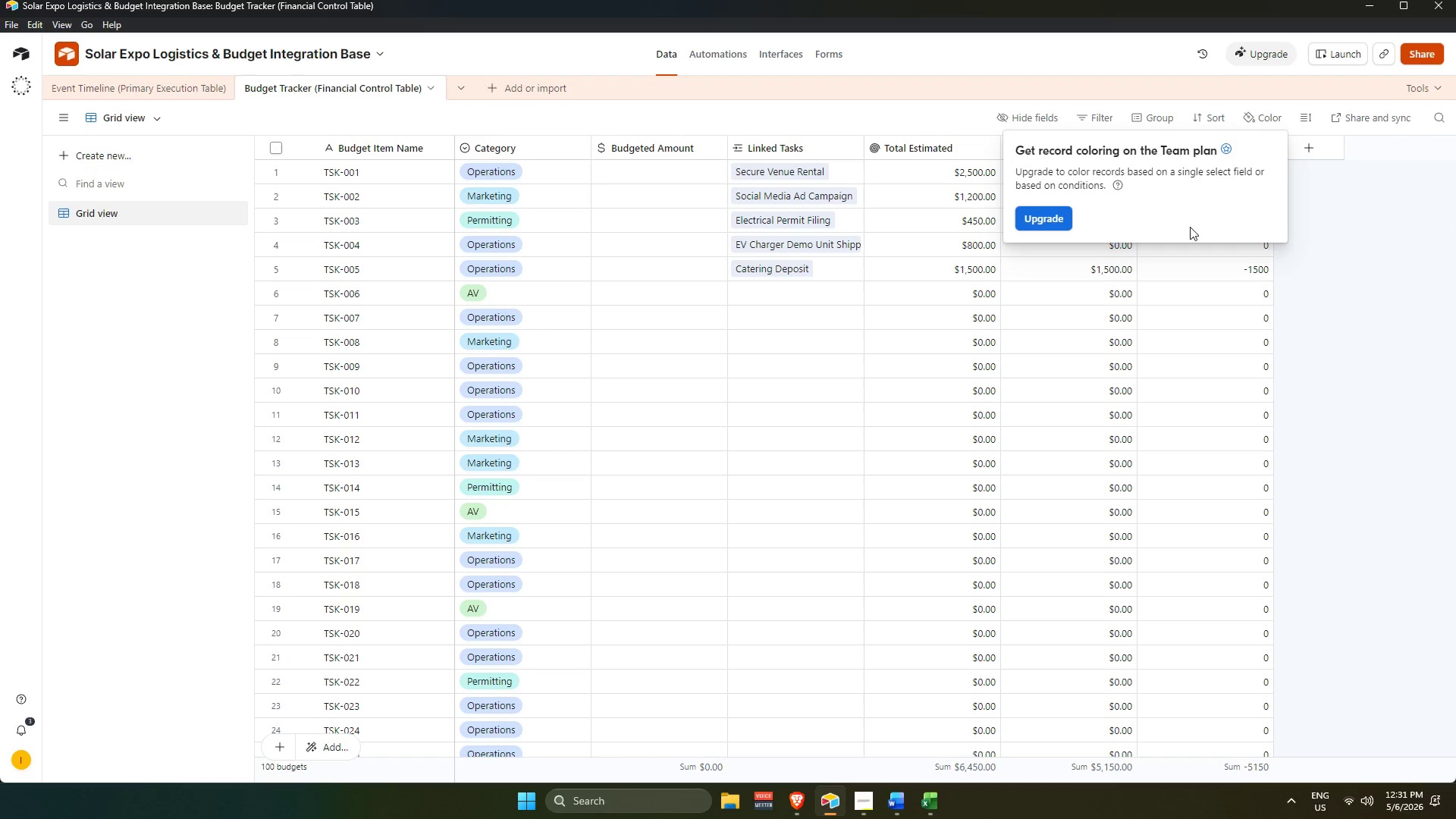 
left_click([1046, 220])
 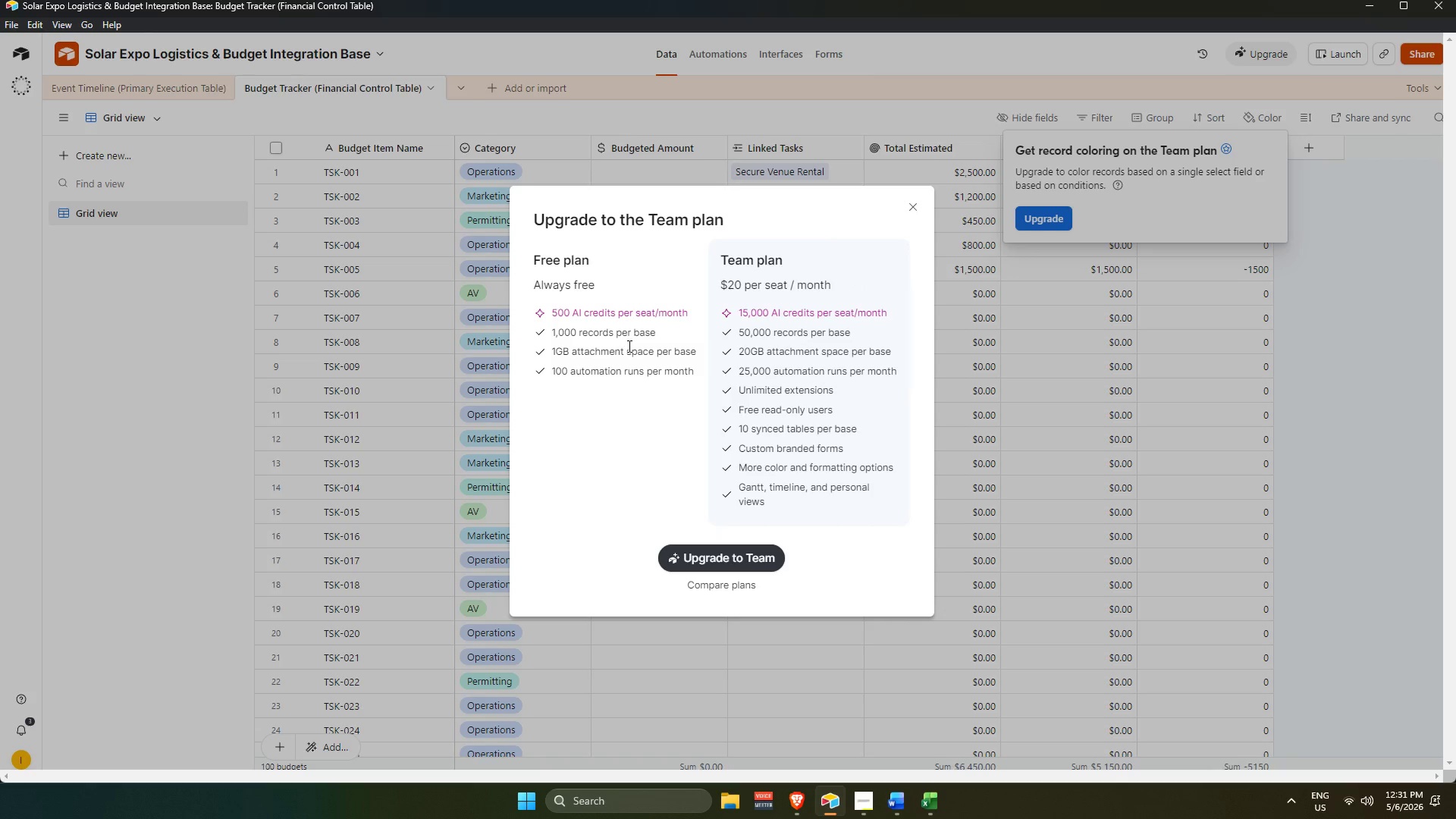 
left_click([764, 340])
 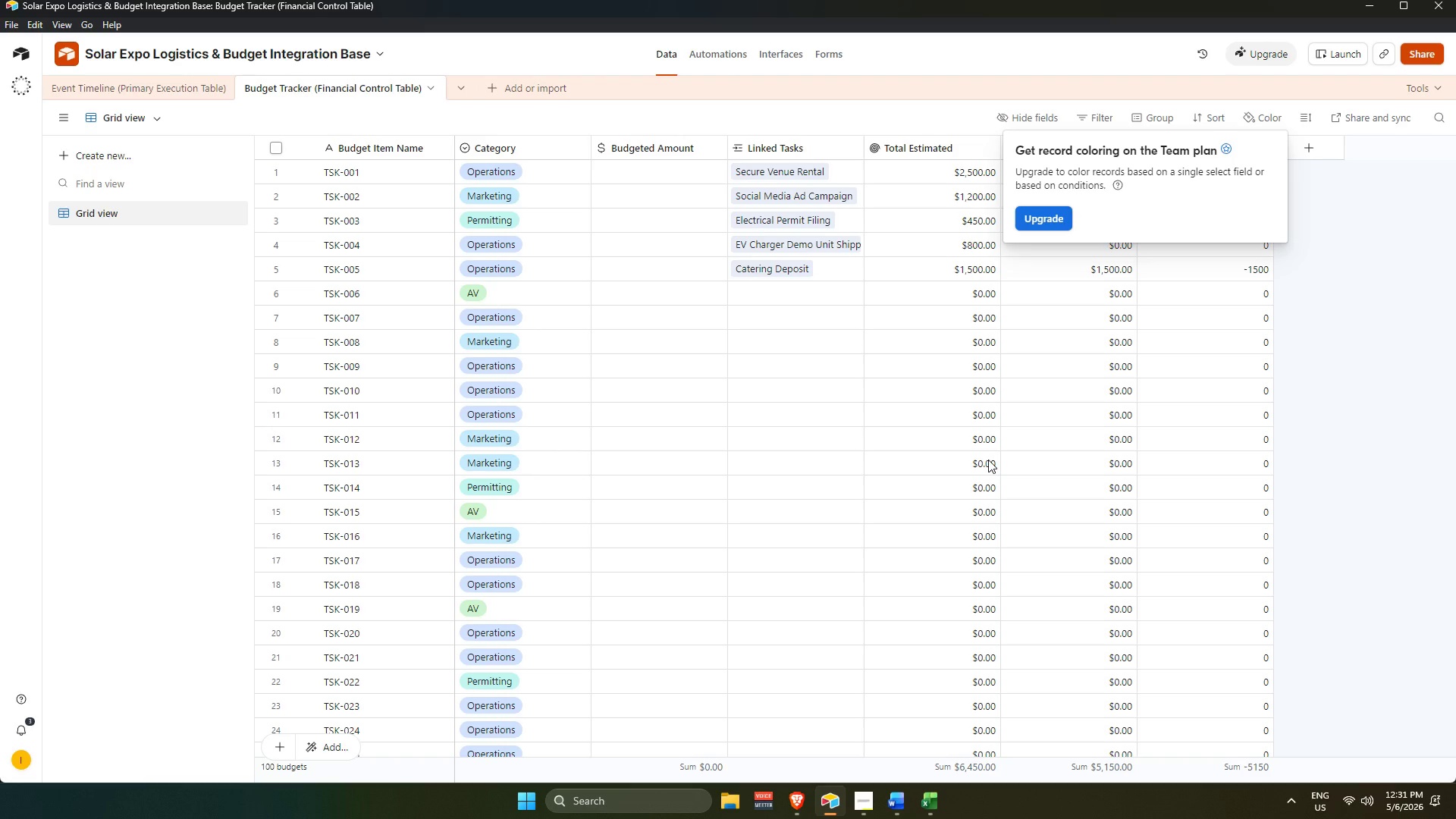 
wait(12.75)
 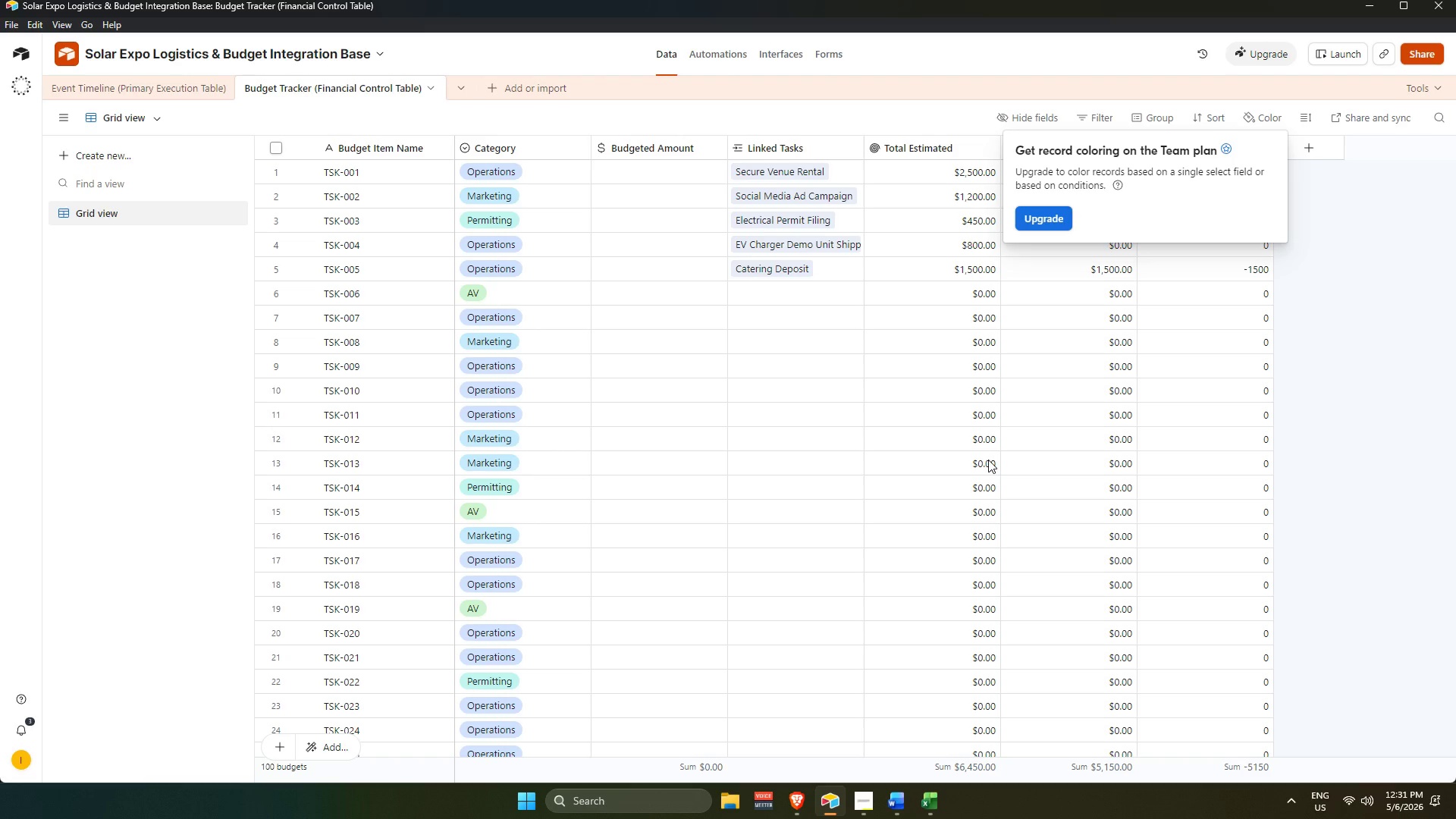 
scroll: coordinate [738, 343], scroll_direction: up, amount: 4.0
 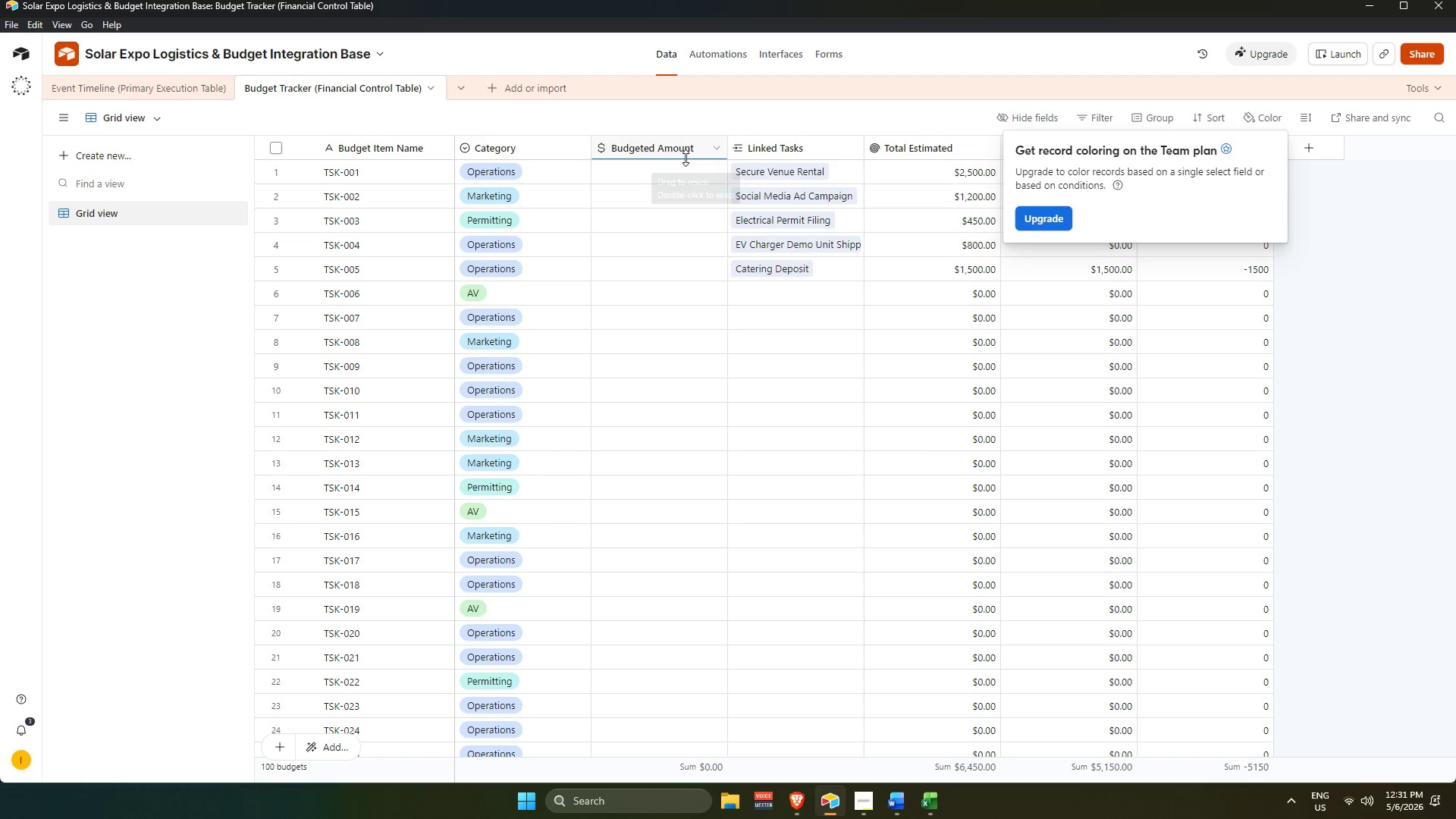 
left_click([680, 143])
 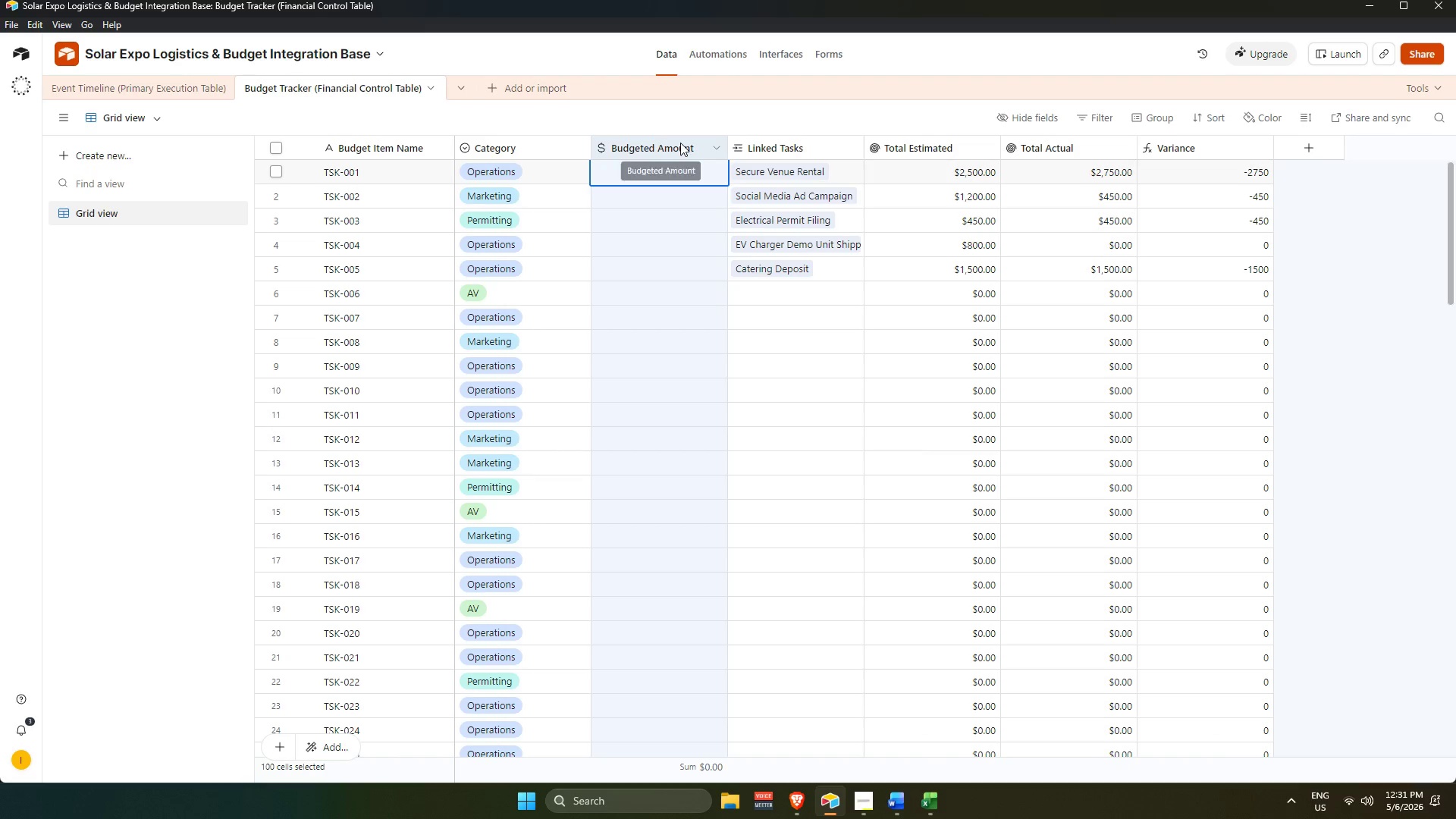 
right_click([680, 143])
 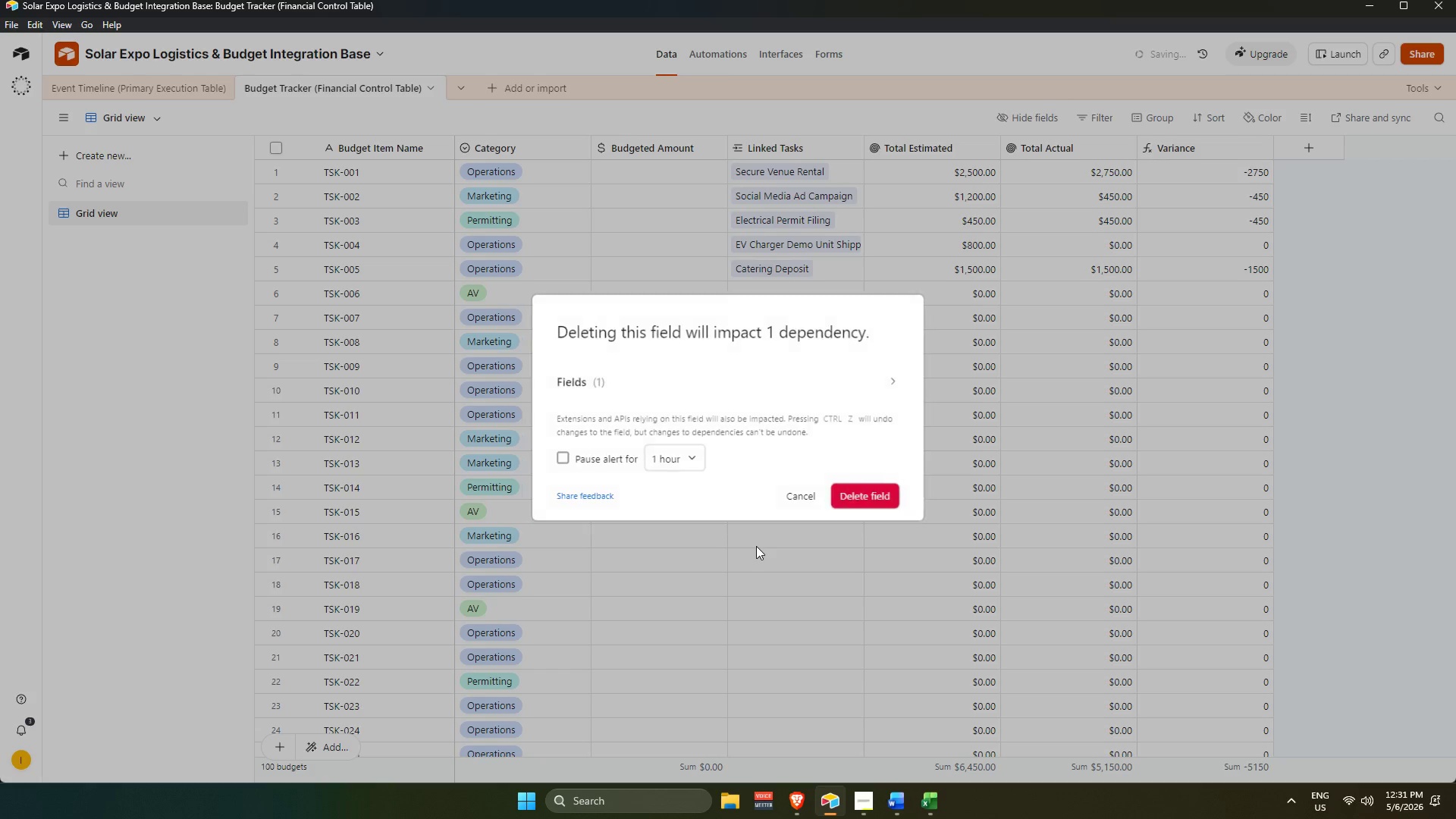 
left_click([802, 497])
 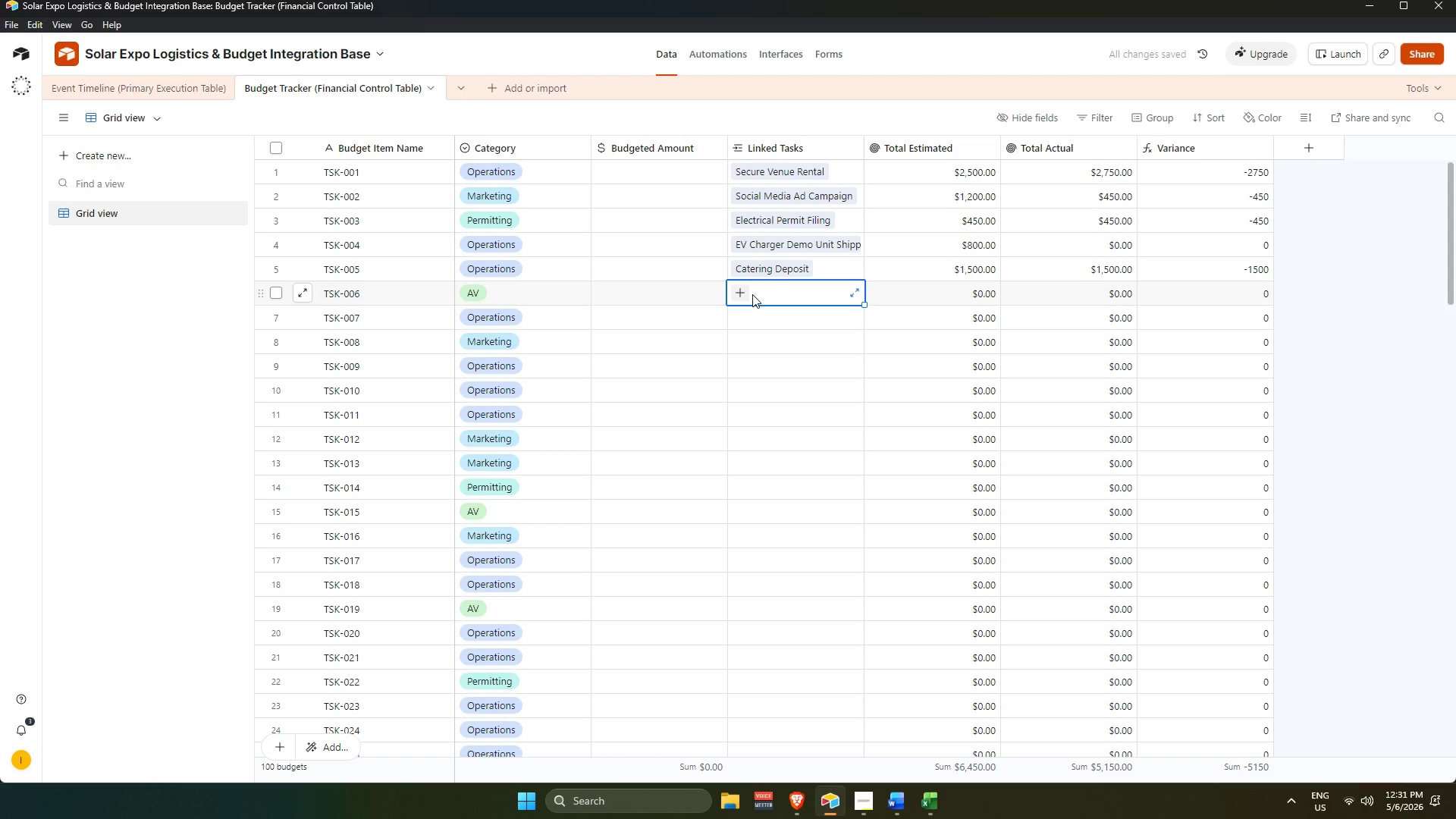 
left_click([742, 294])
 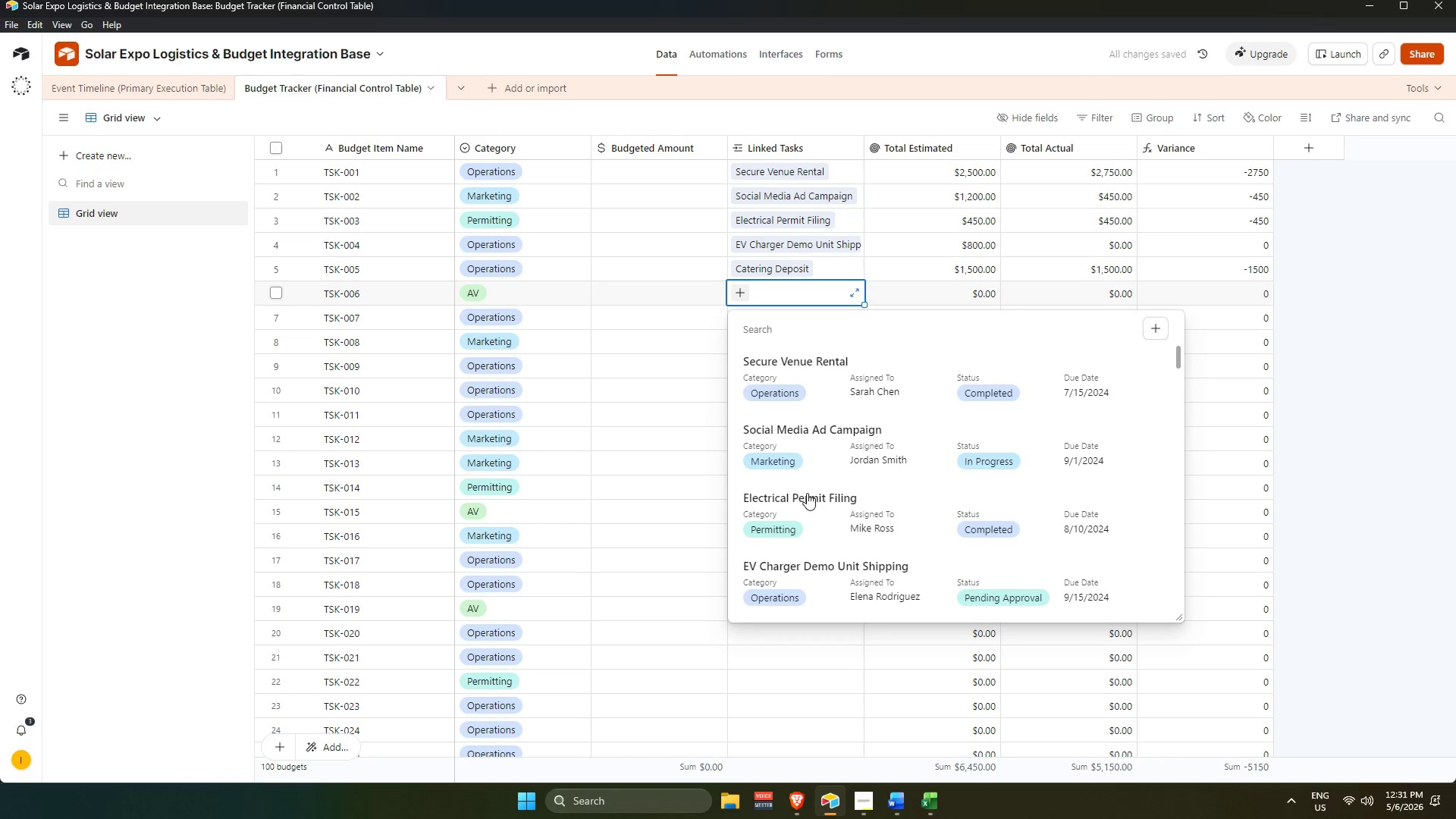 
scroll: coordinate [805, 491], scroll_direction: up, amount: 2.0
 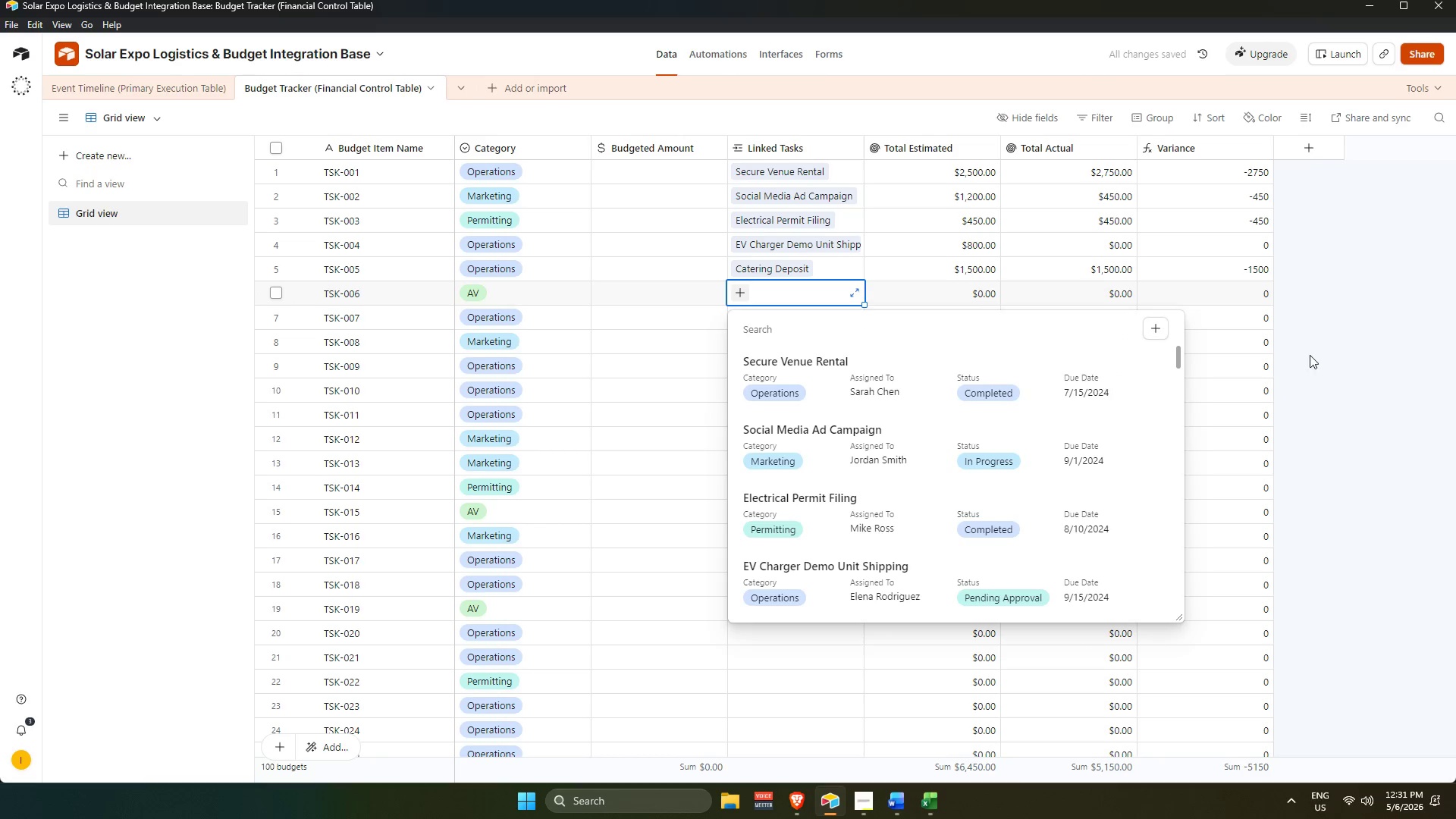 
left_click([1326, 351])
 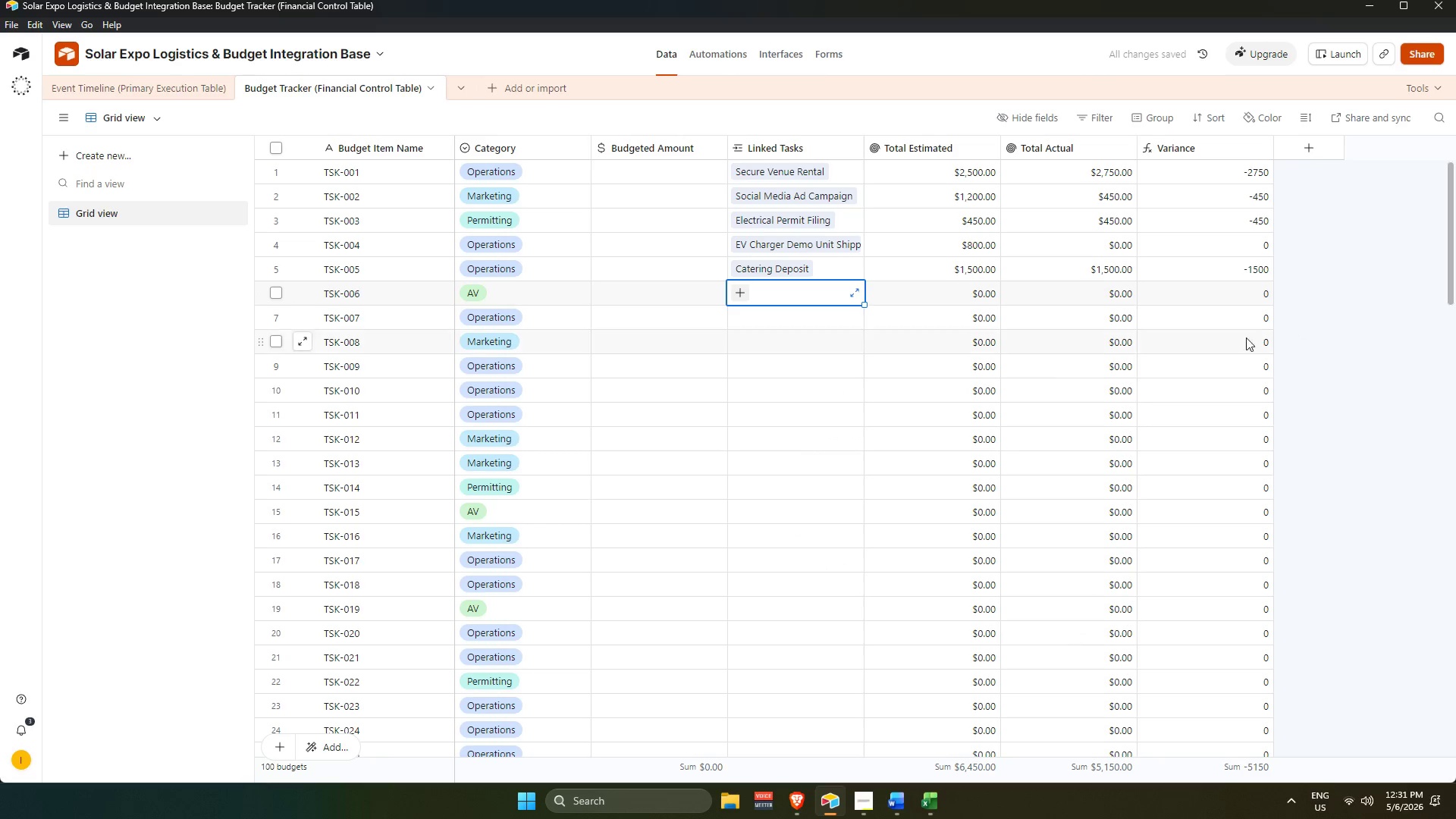 
scroll: coordinate [1064, 383], scroll_direction: up, amount: 3.0
 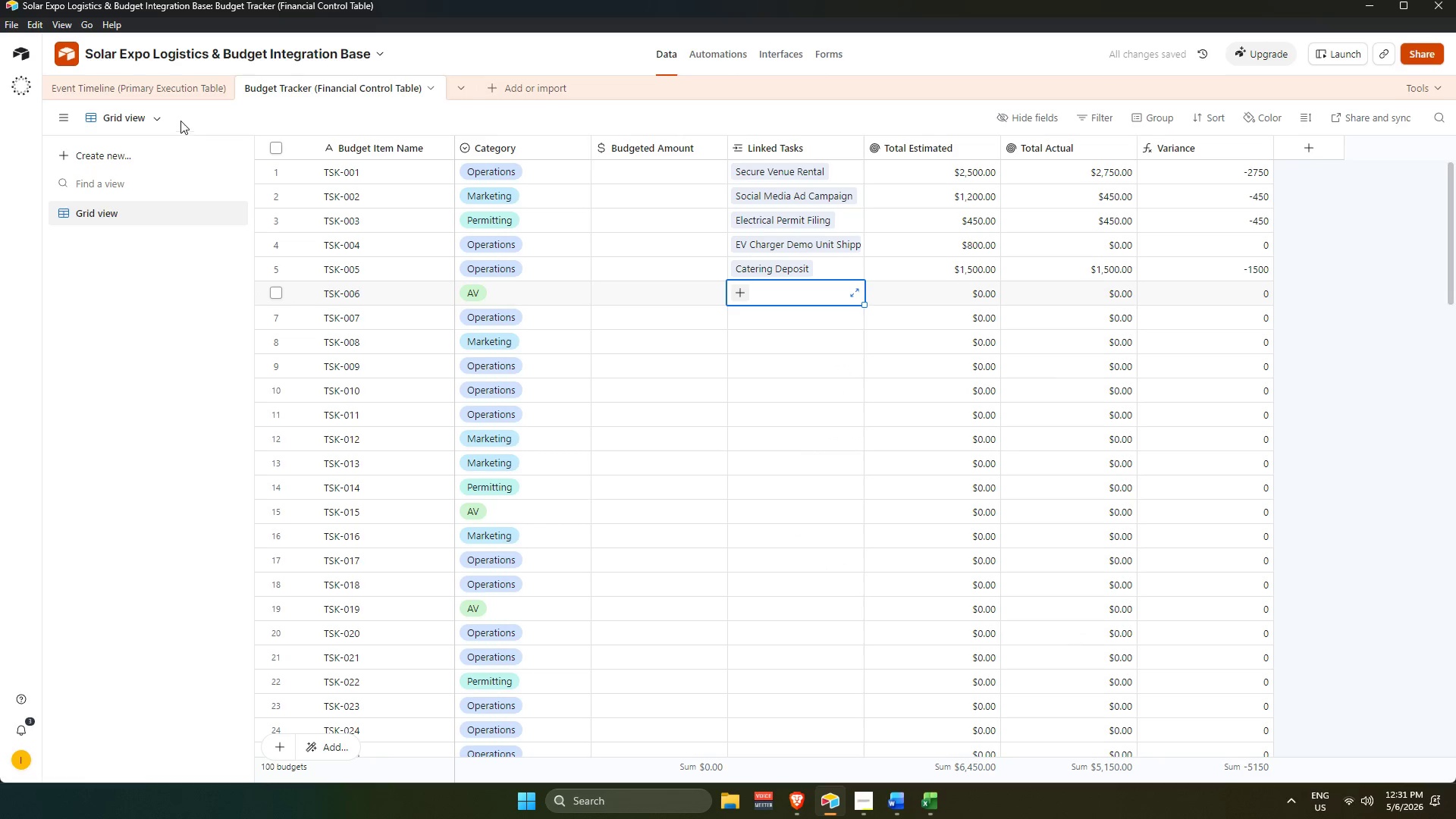 
left_click([168, 86])
 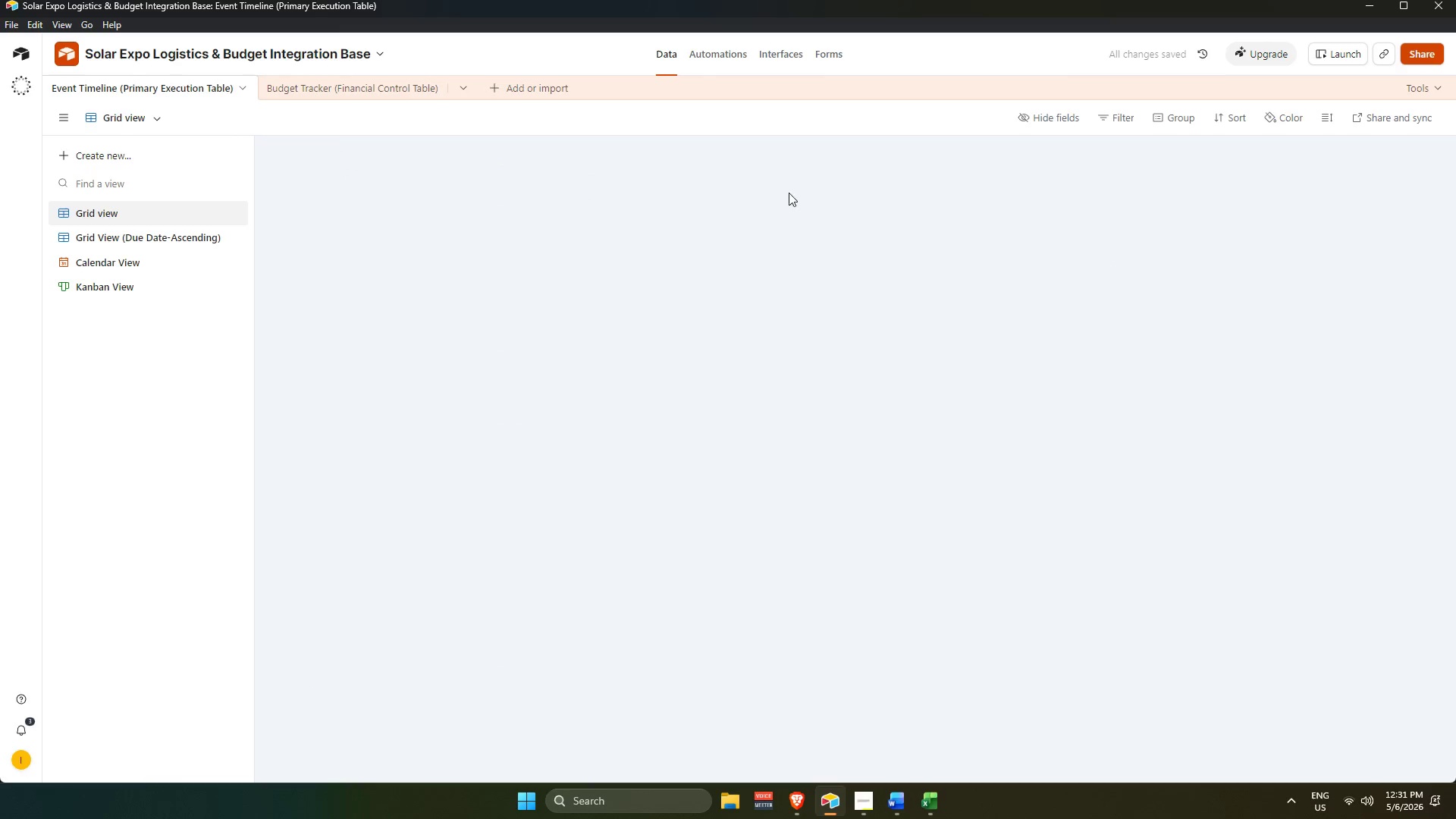 
scroll: coordinate [977, 280], scroll_direction: up, amount: 5.0
 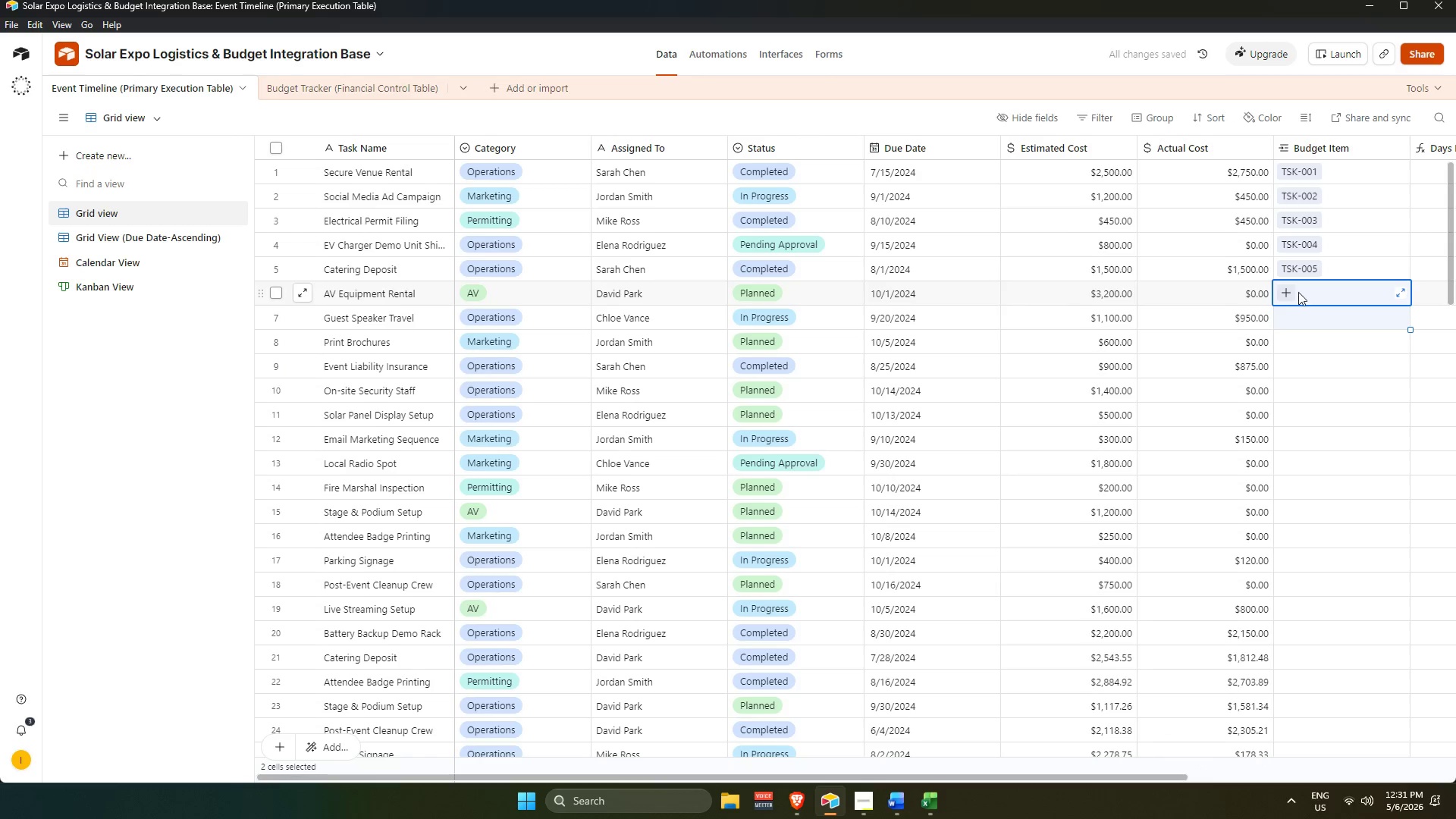 
left_click([1290, 297])
 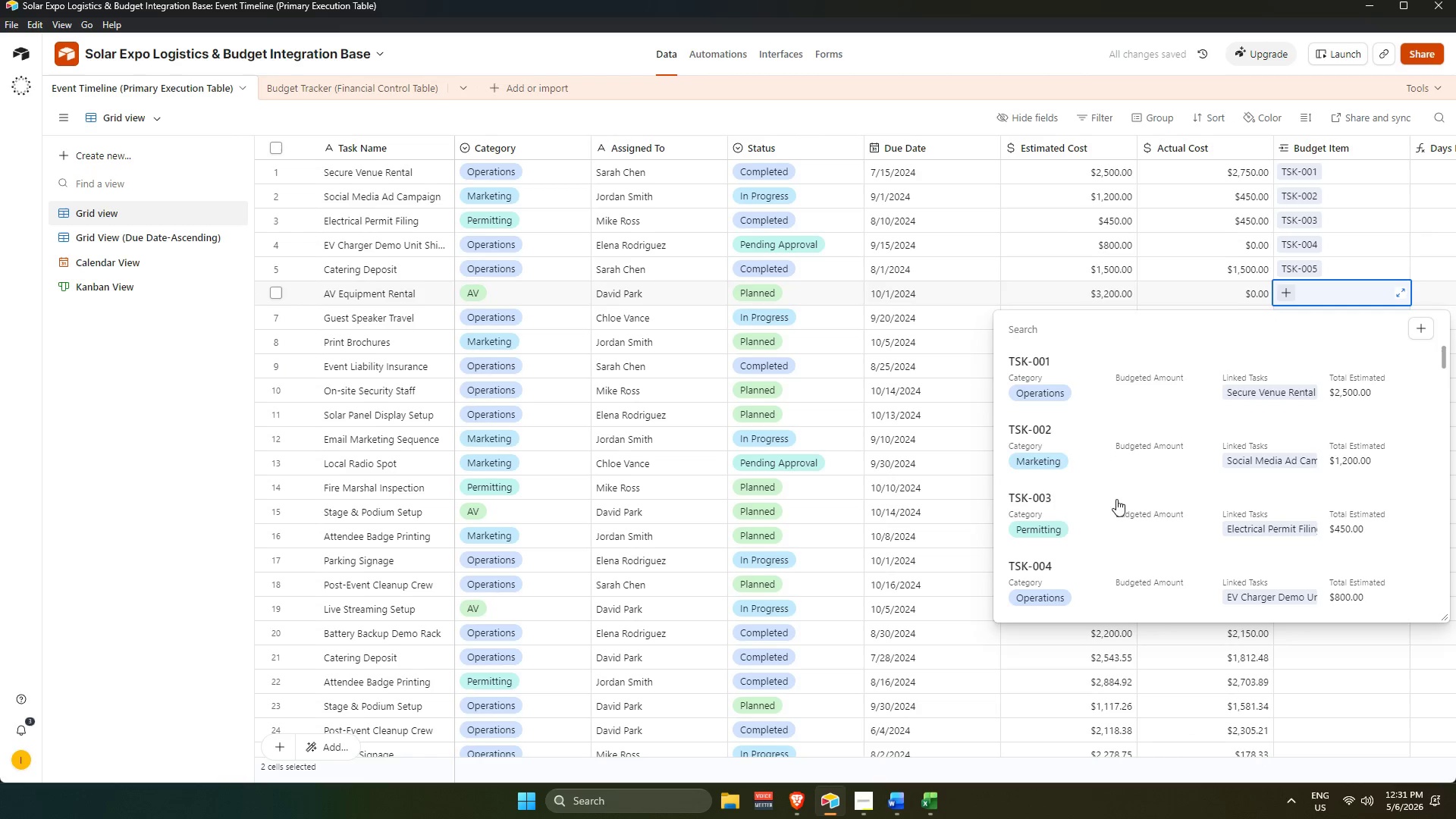 
scroll: coordinate [1129, 551], scroll_direction: down, amount: 3.0
 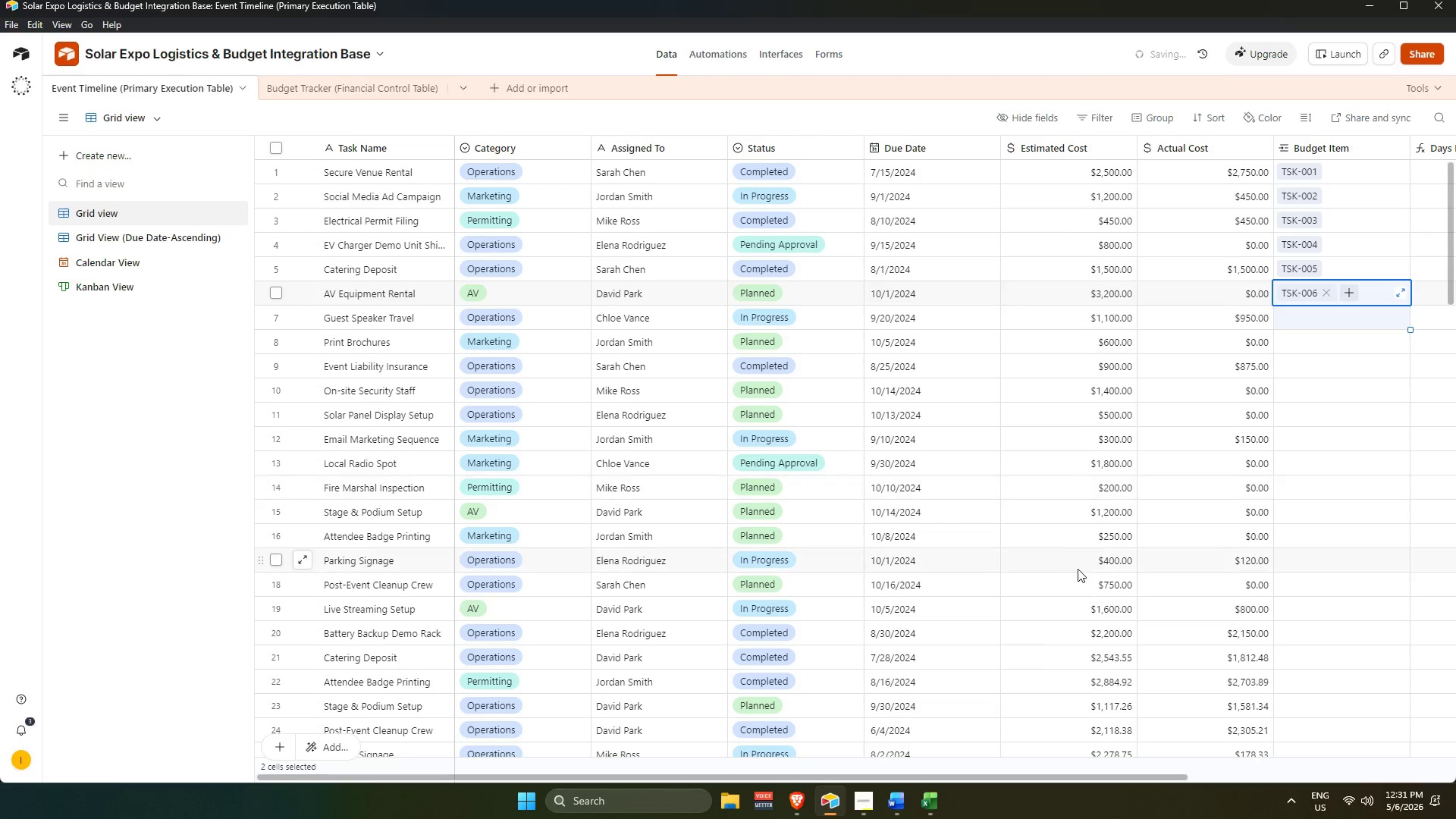 
hold_key(key=ArrowRight, duration=0.73)
 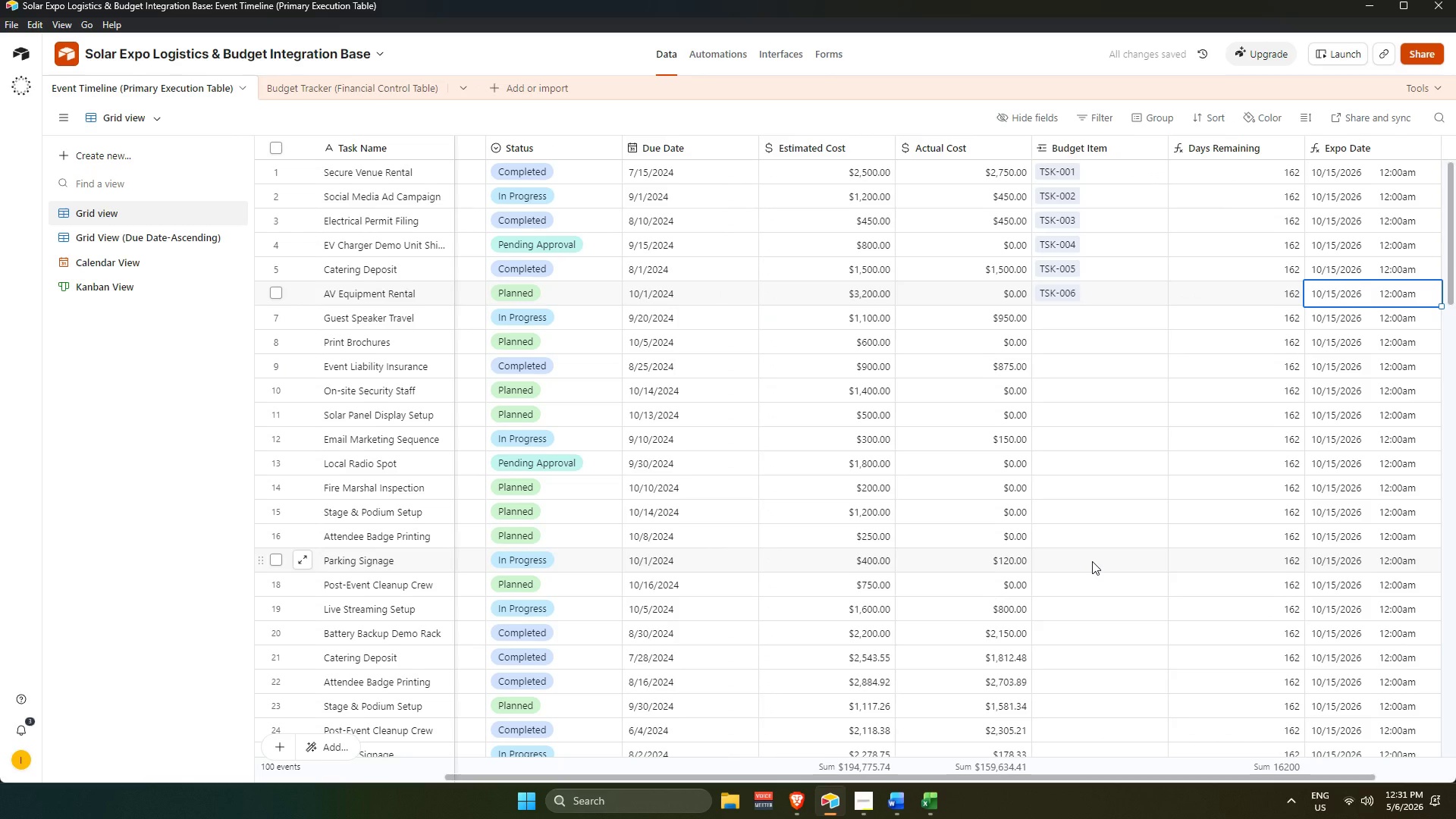 
key(ArrowRight)
 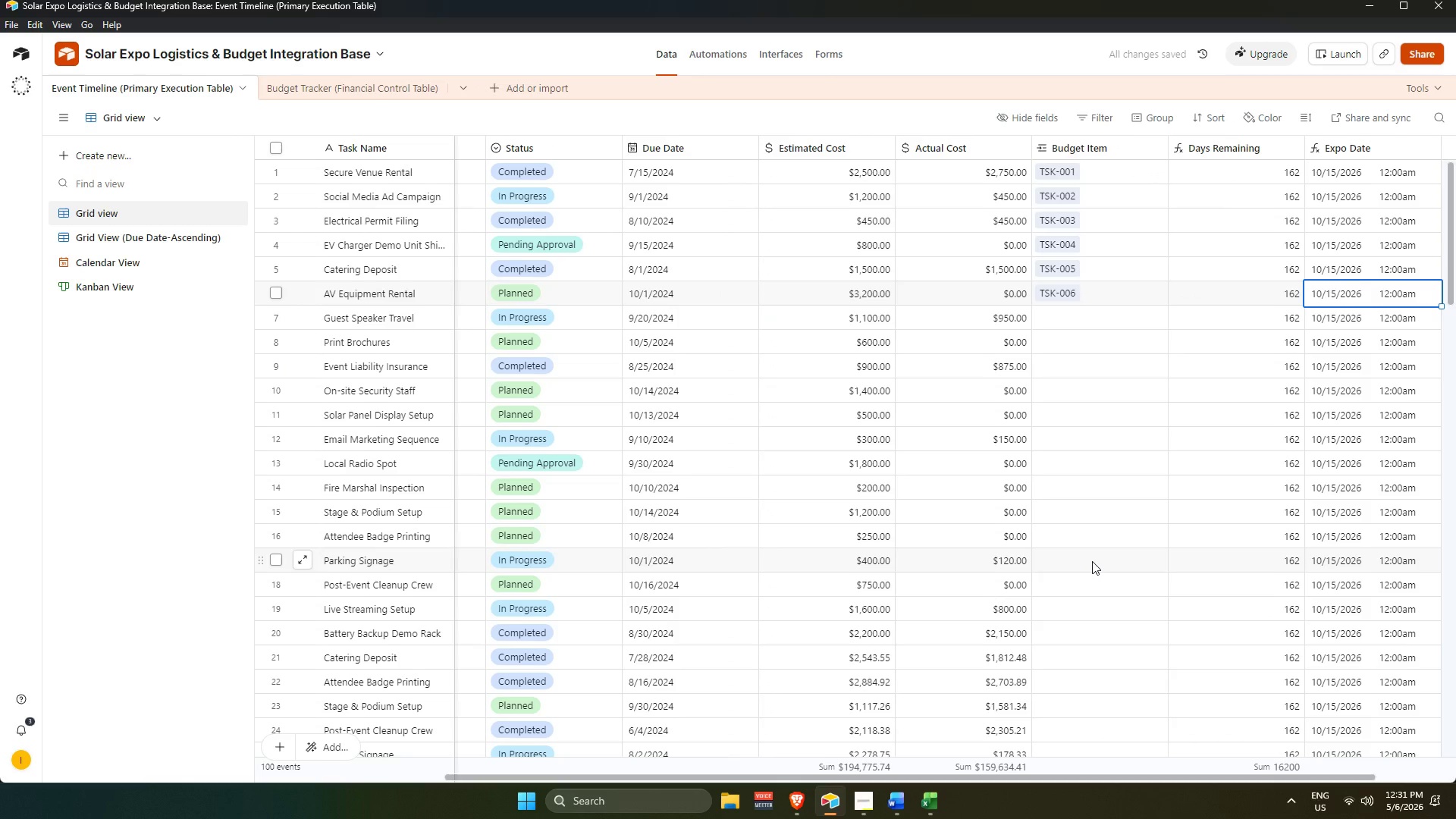 
key(ArrowRight)
 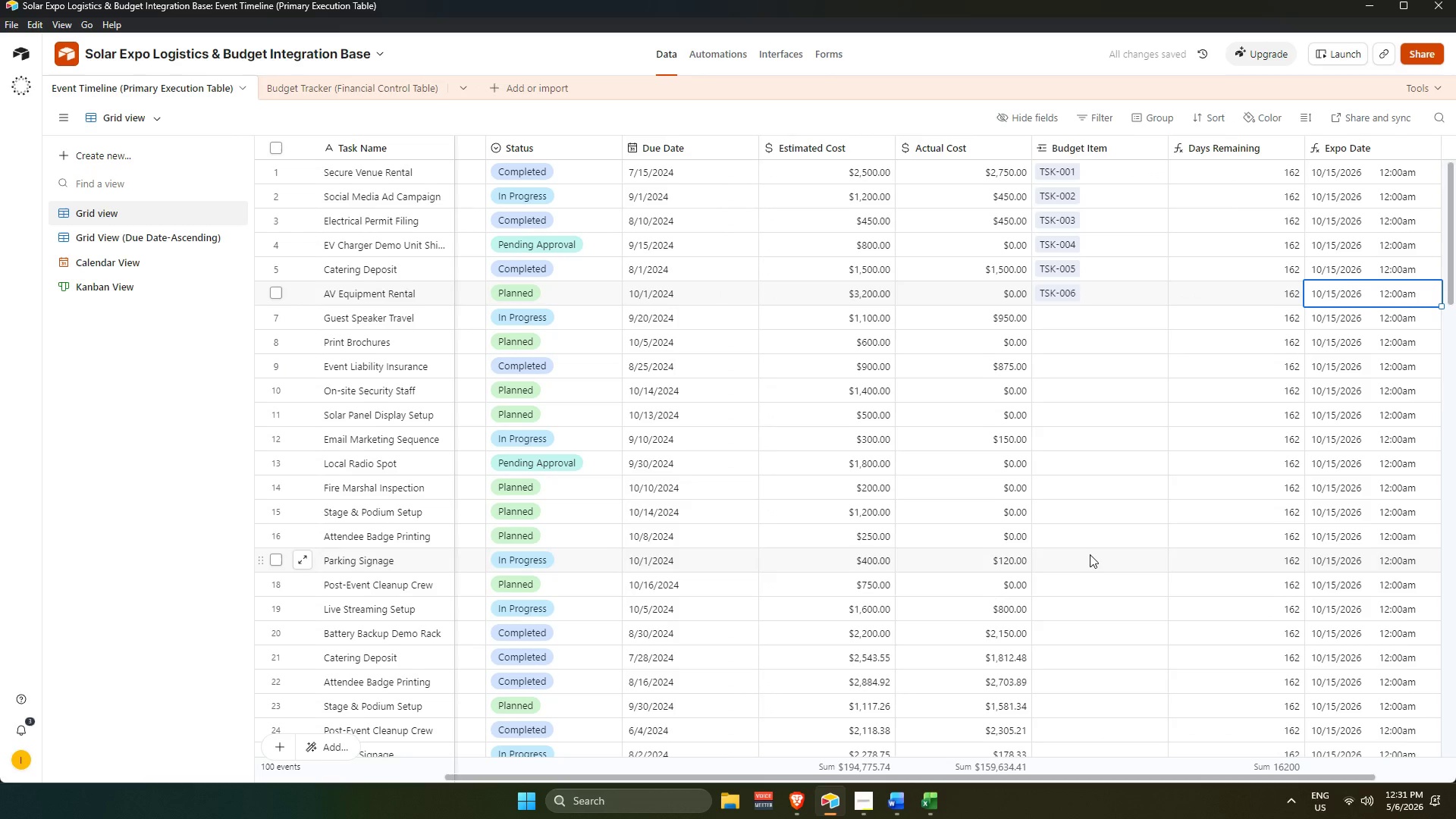 
key(ArrowRight)
 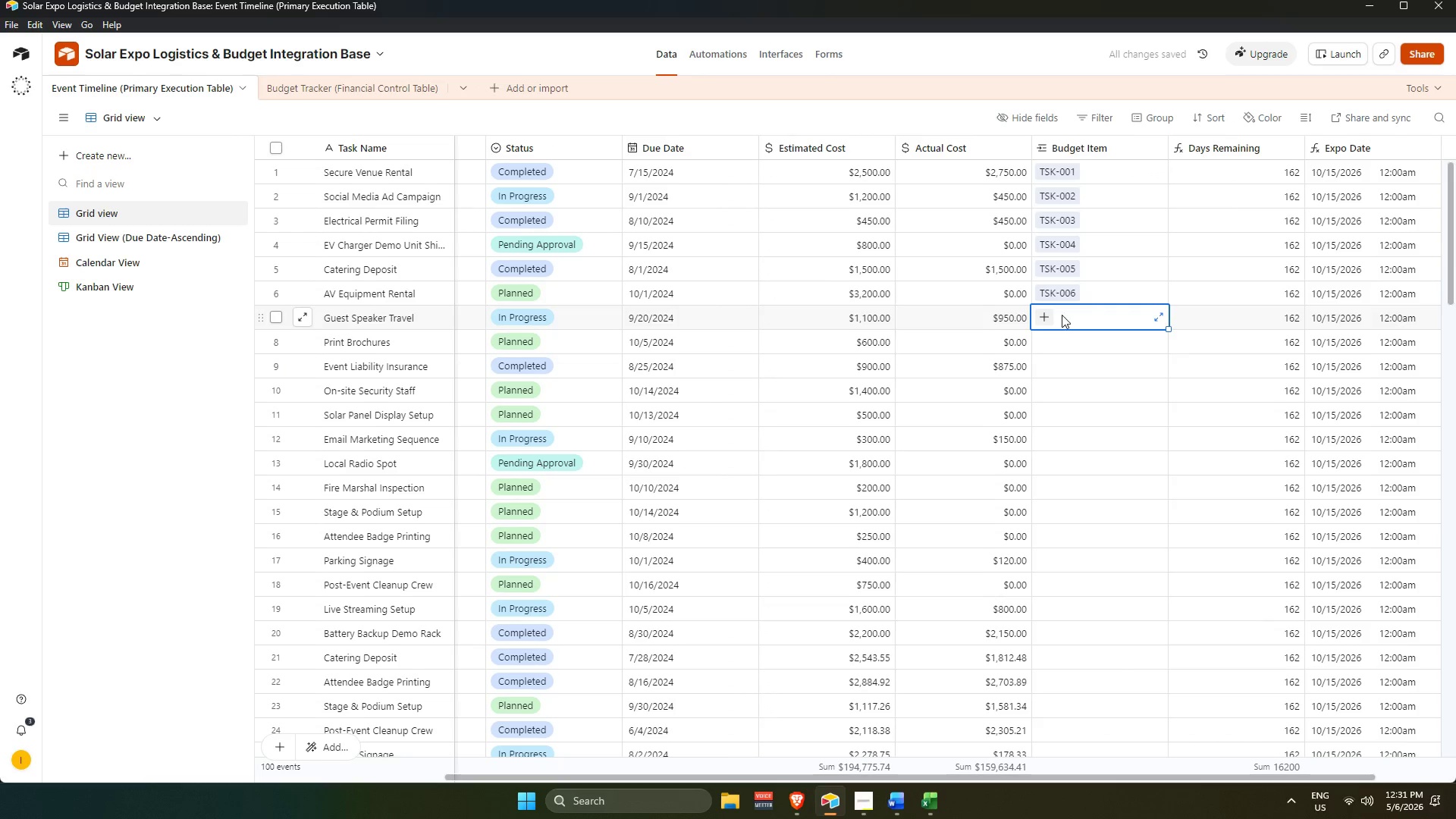 
left_click([1048, 319])
 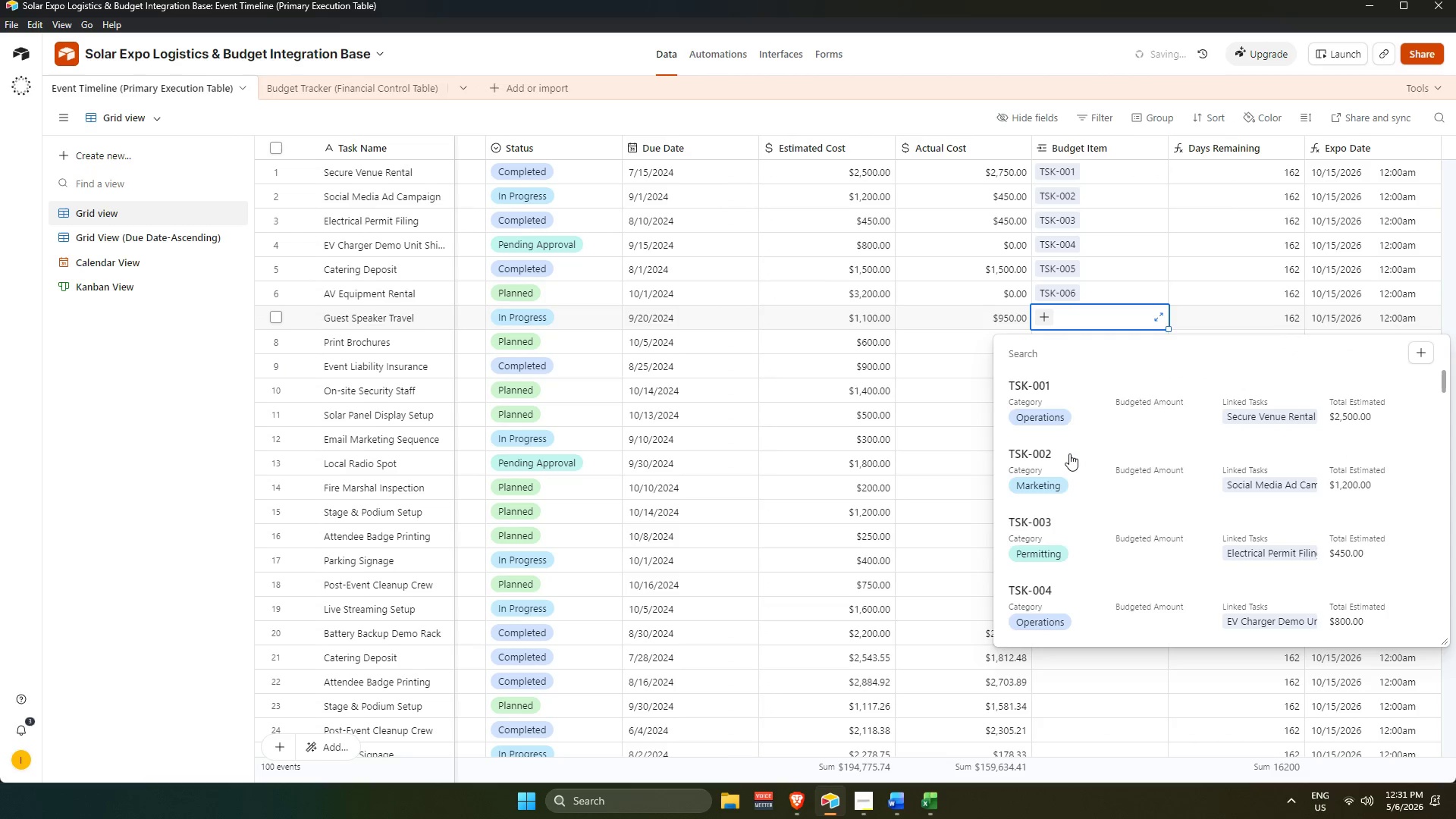 
scroll: coordinate [1087, 520], scroll_direction: down, amount: 5.0
 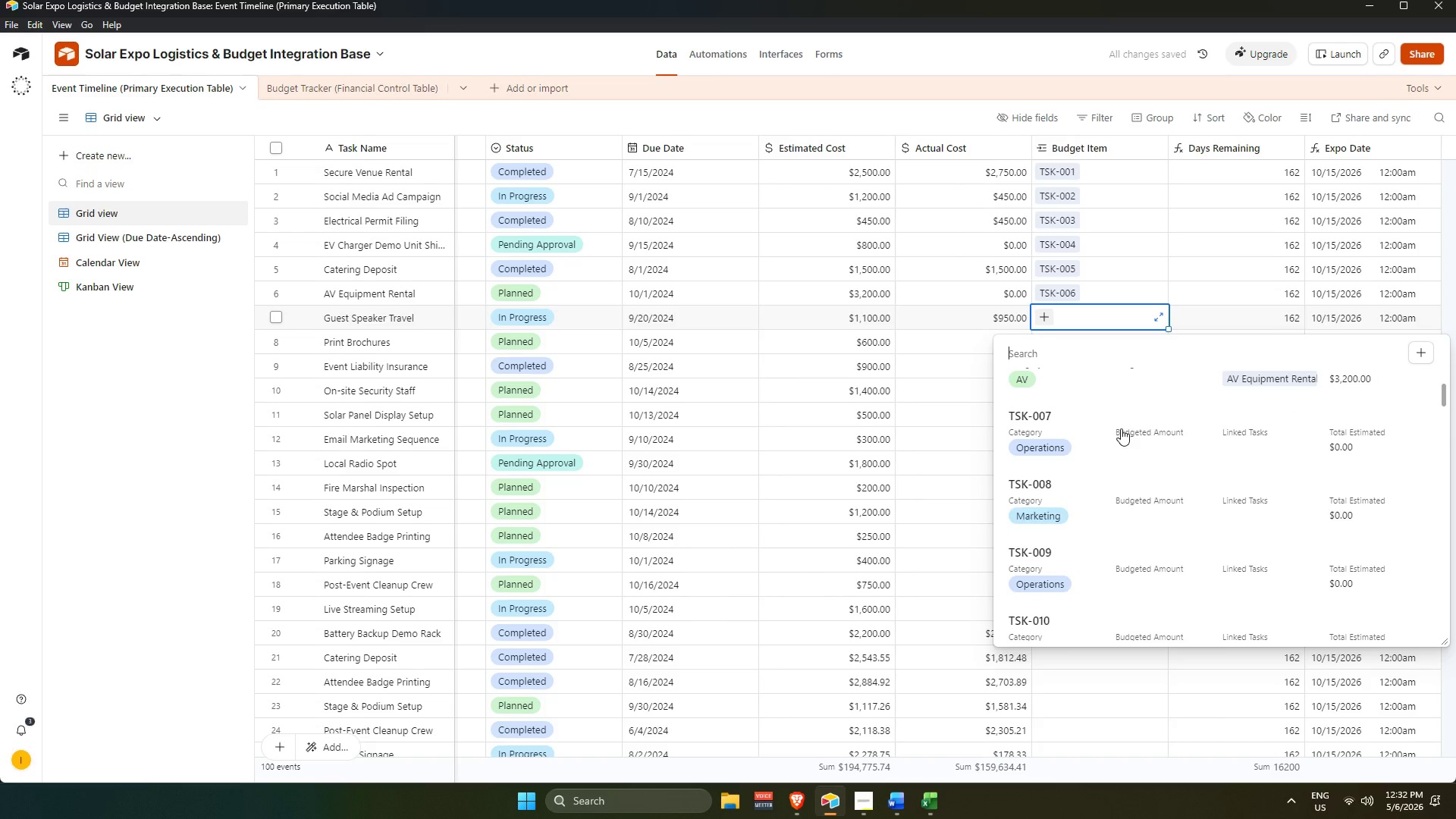 
left_click([1121, 428])
 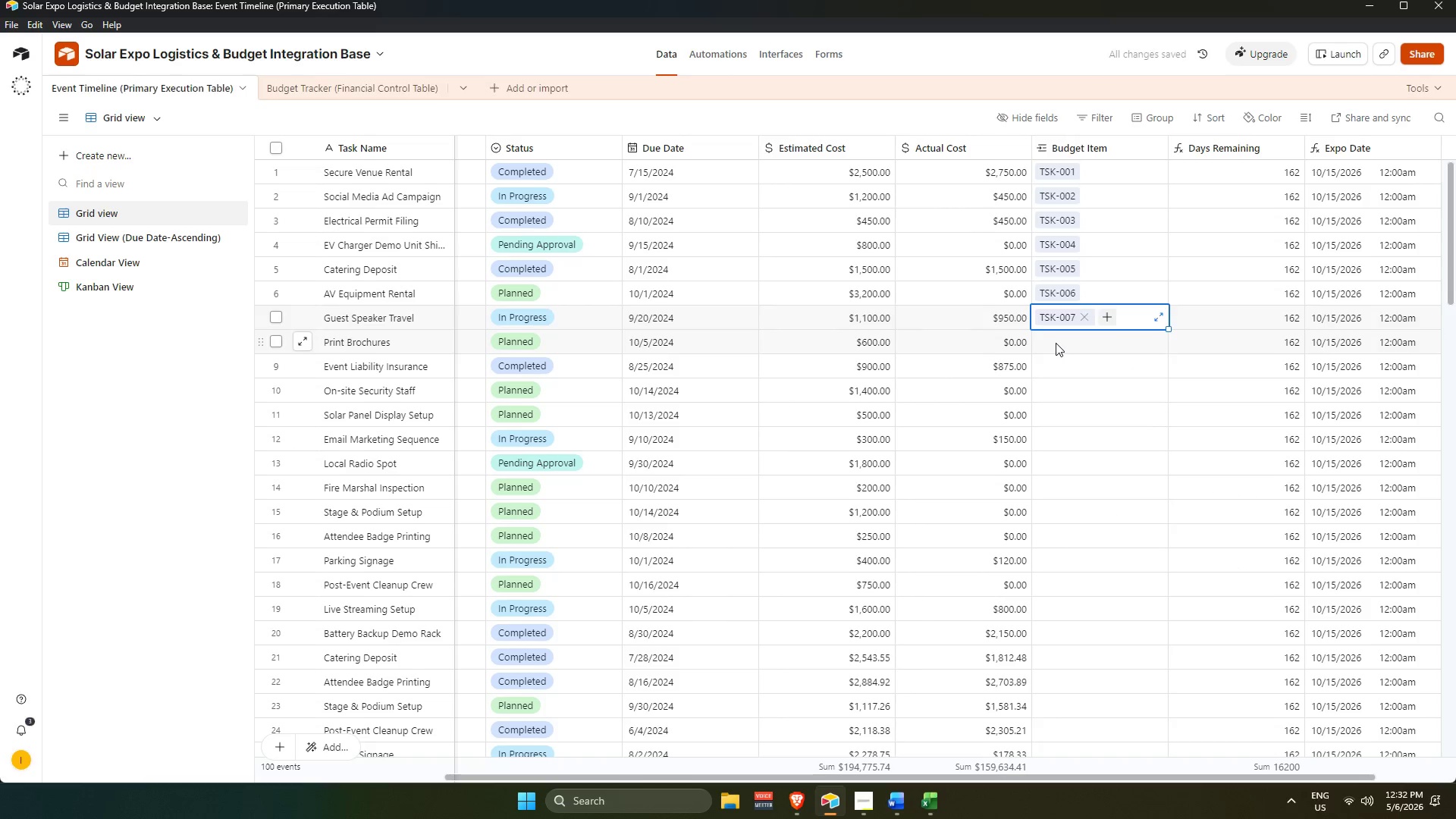 
double_click([1046, 345])
 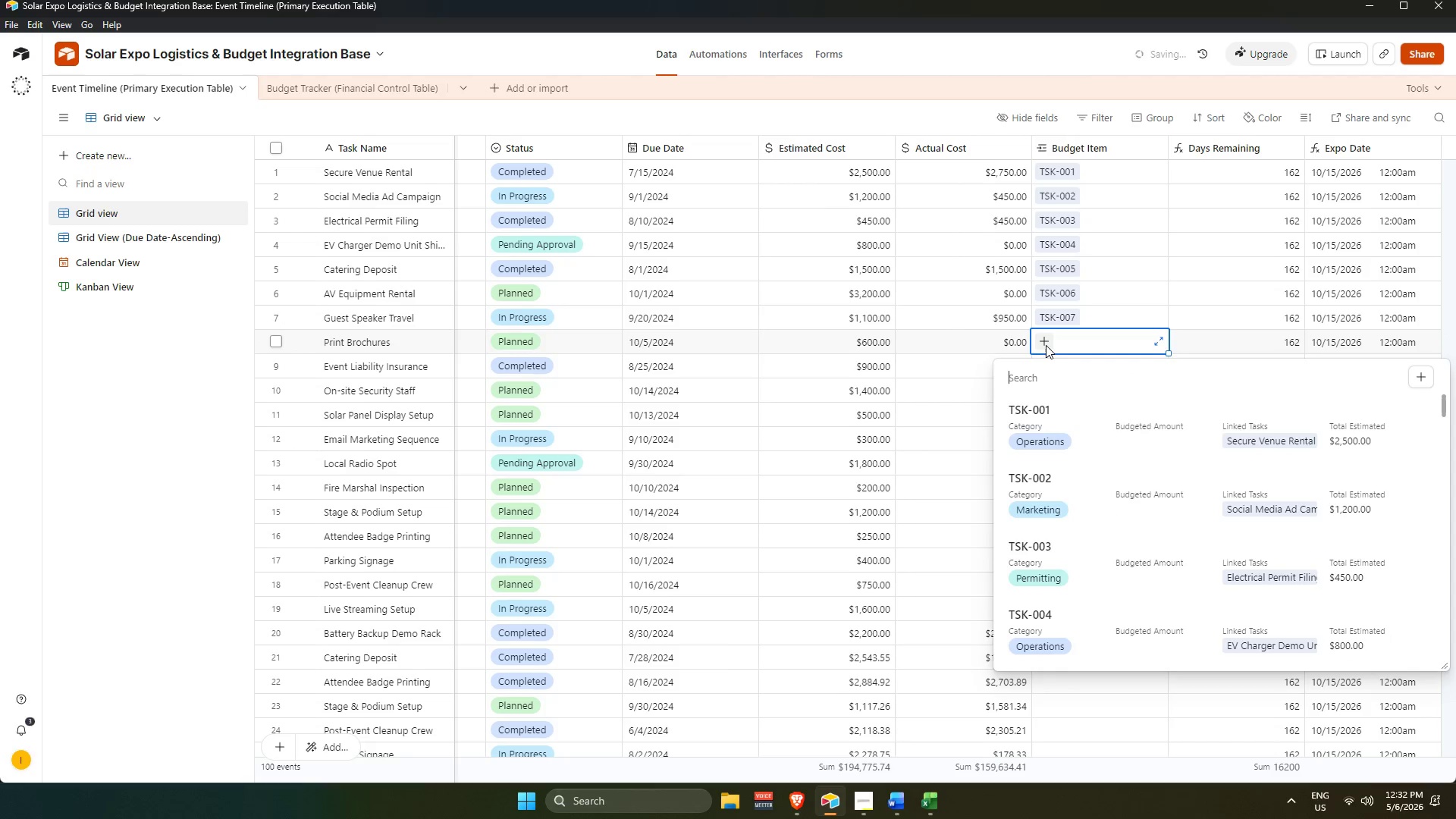 
key(Numpad0)
 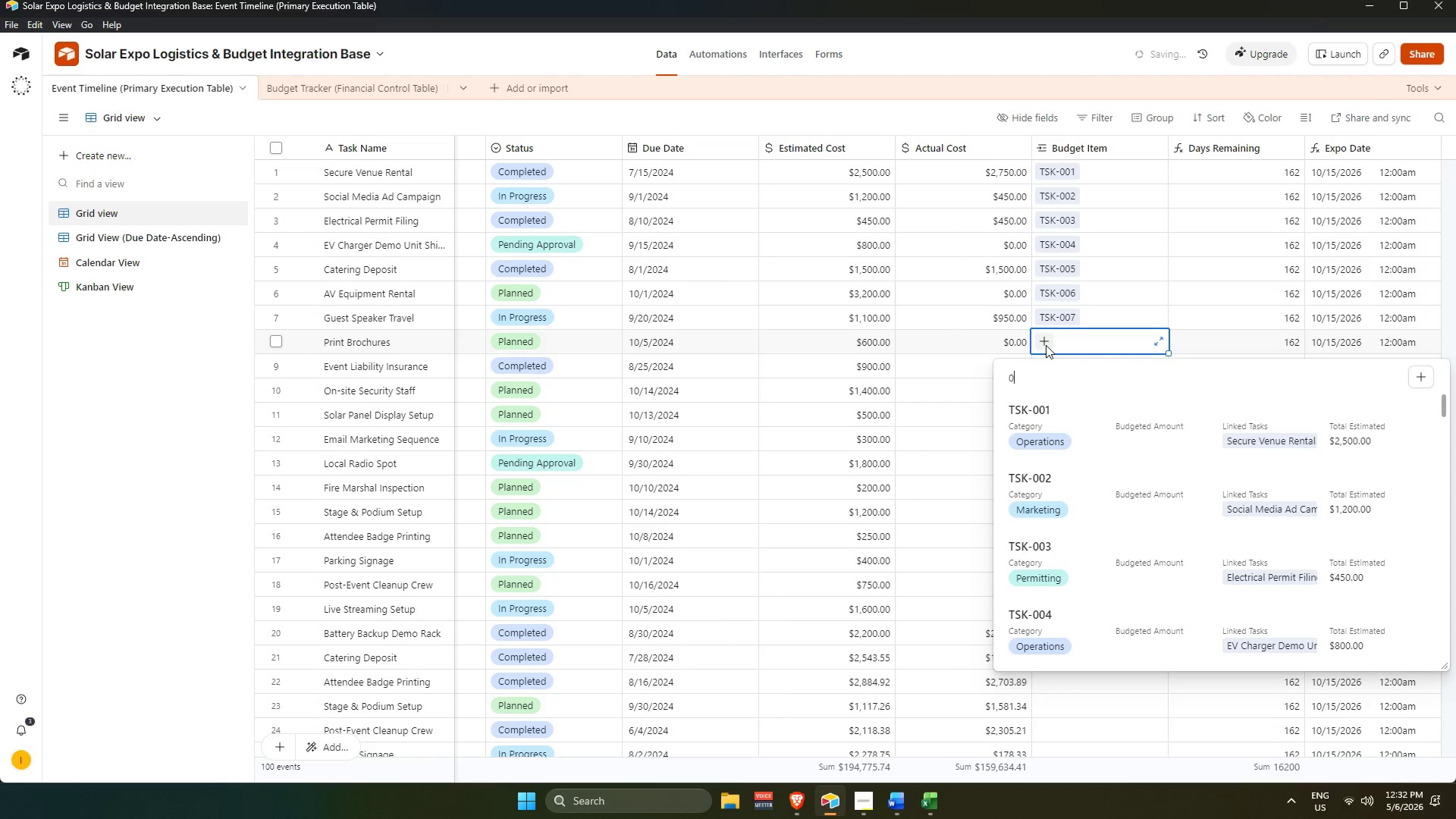 
key(Numpad0)
 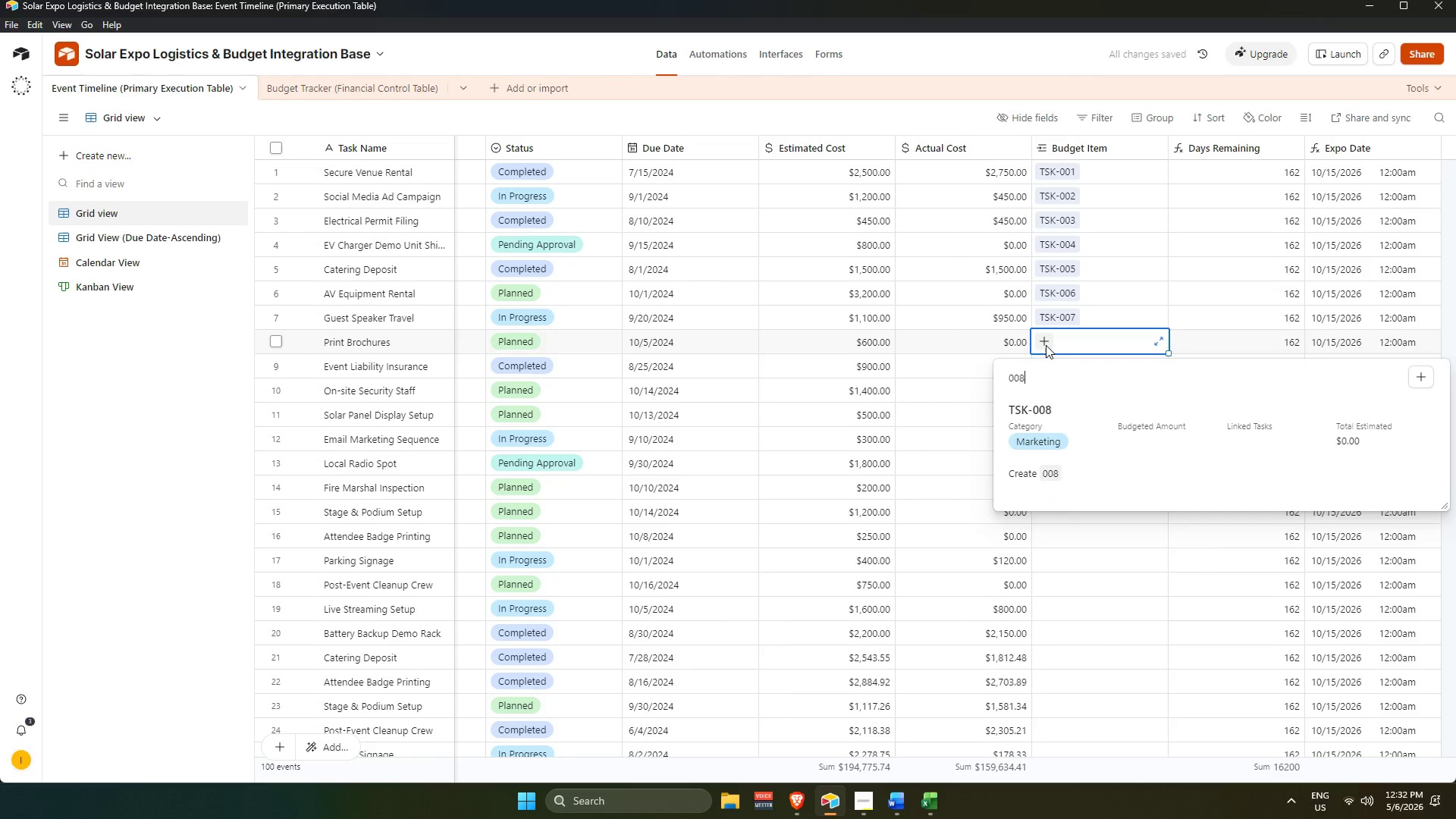 
key(Numpad8)
 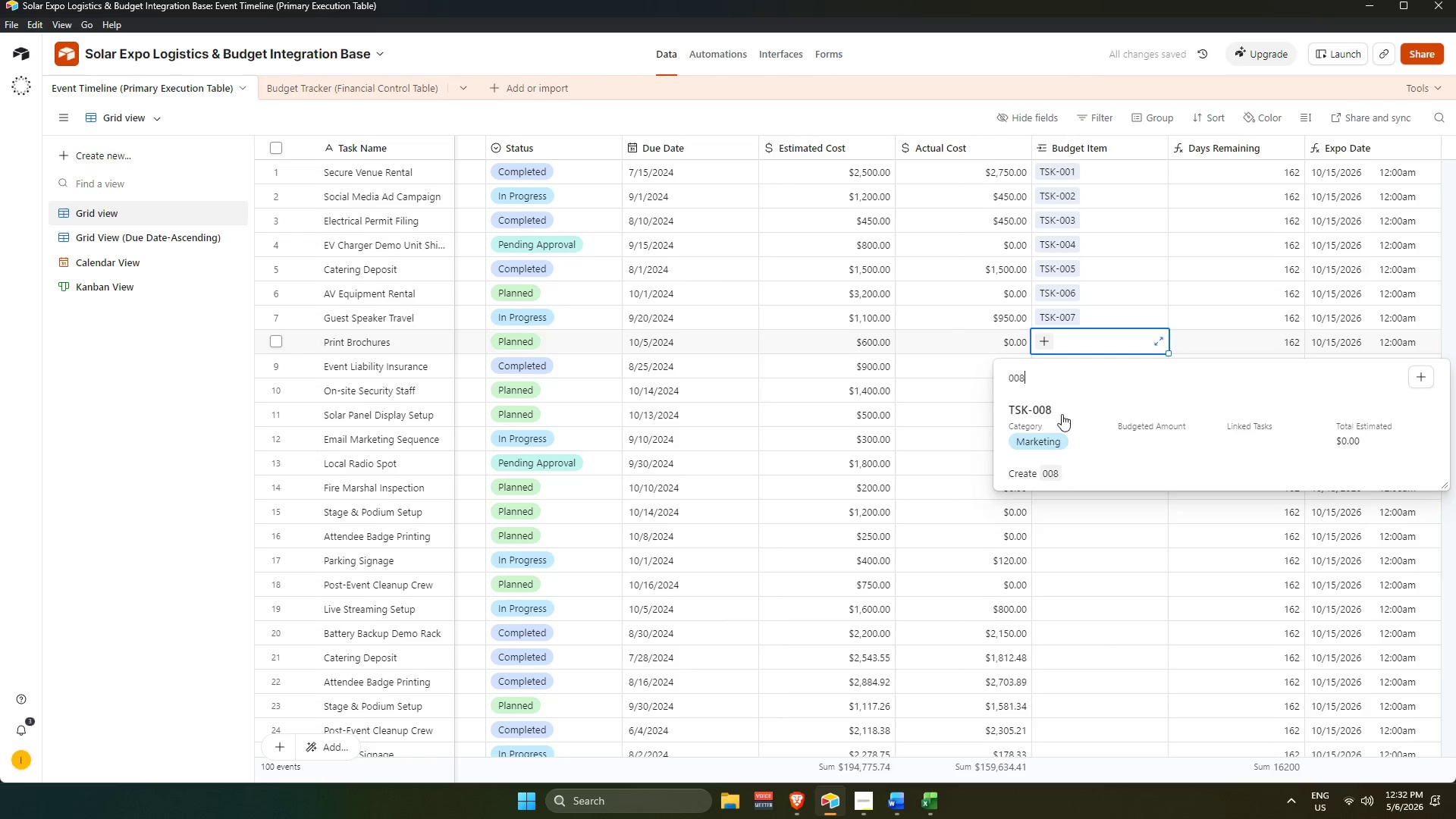 
left_click([1060, 420])
 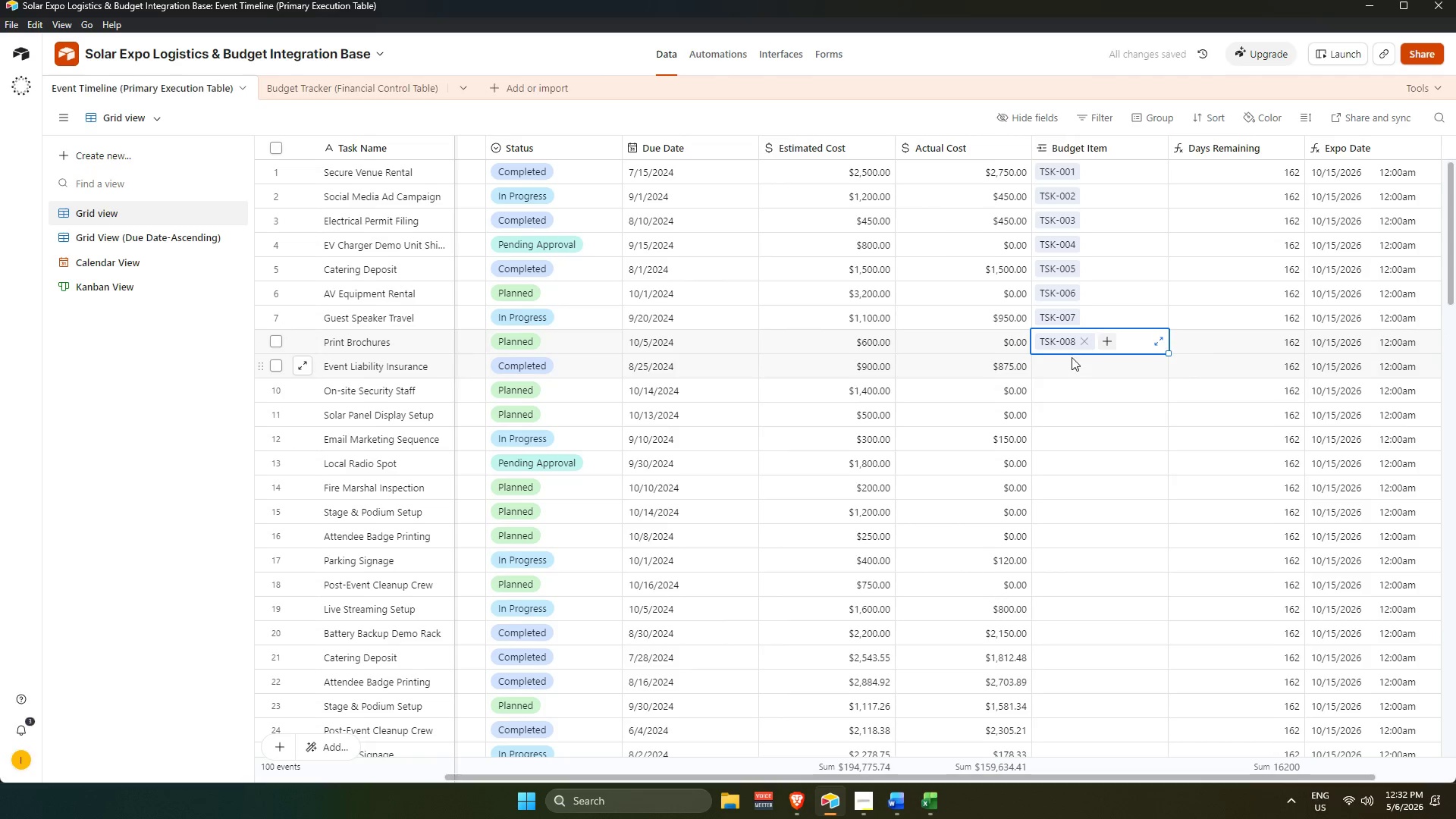 
double_click([1042, 366])
 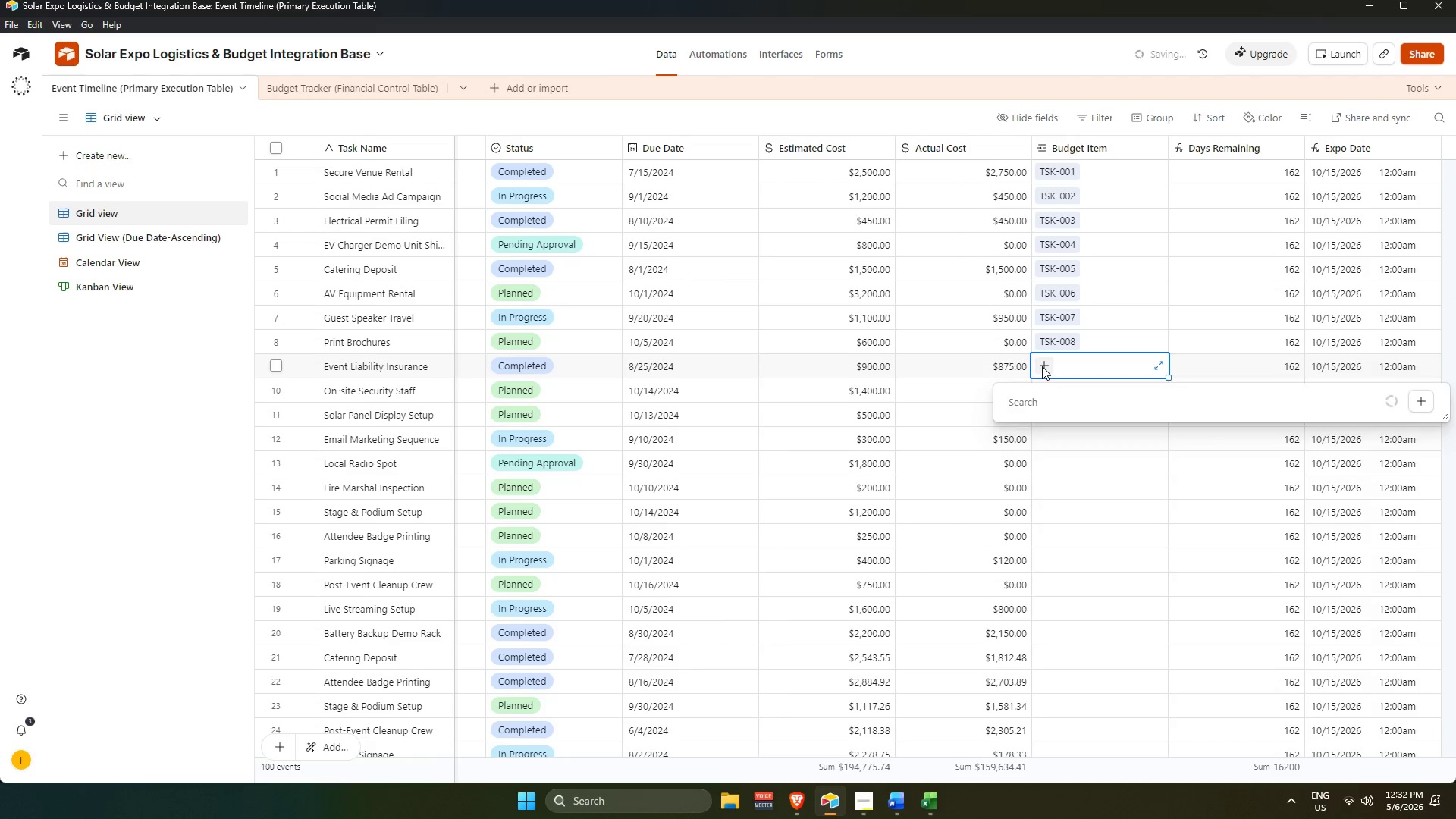 
key(Numpad0)
 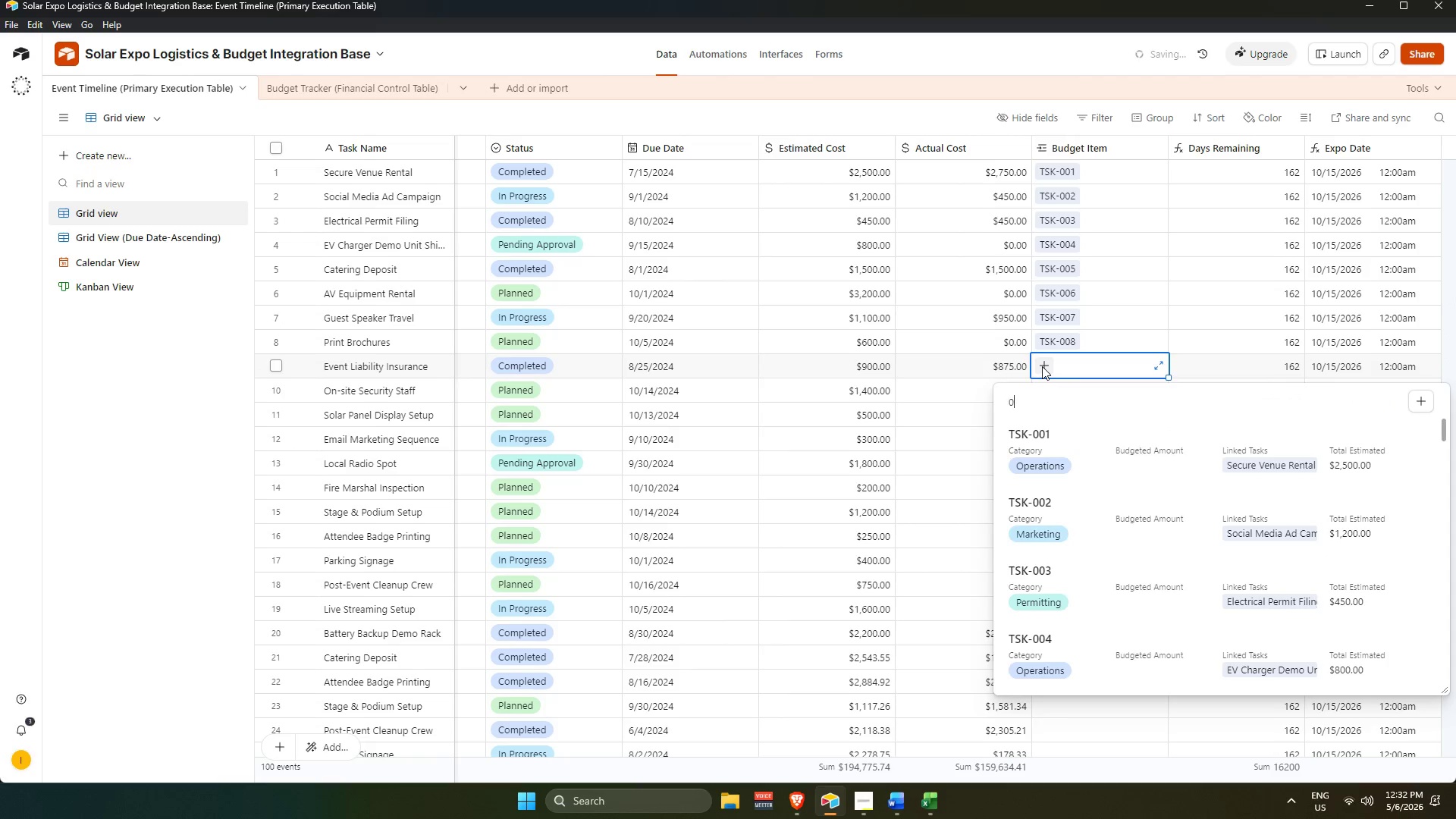 
key(Numpad0)
 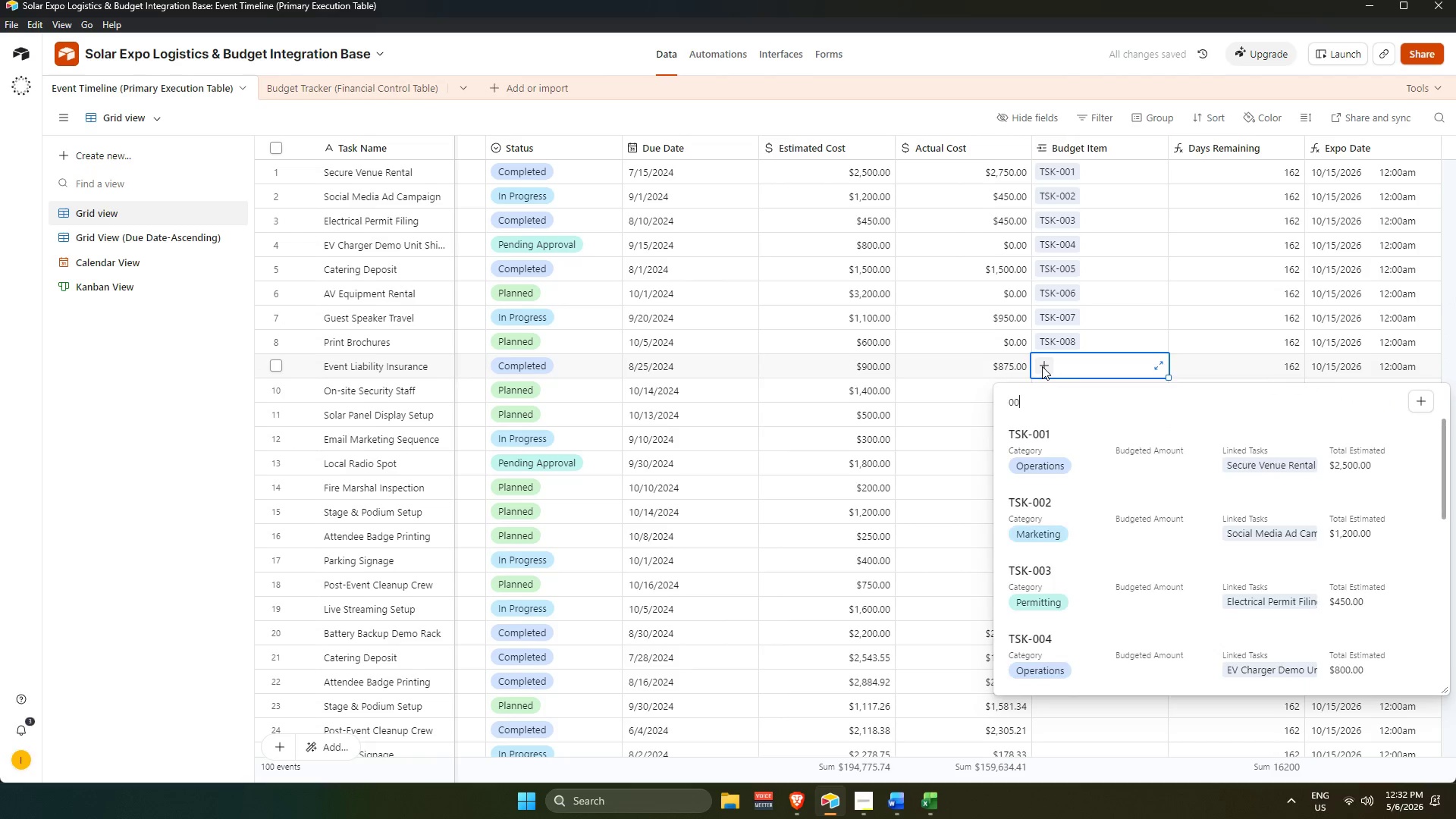 
key(Numpad9)
 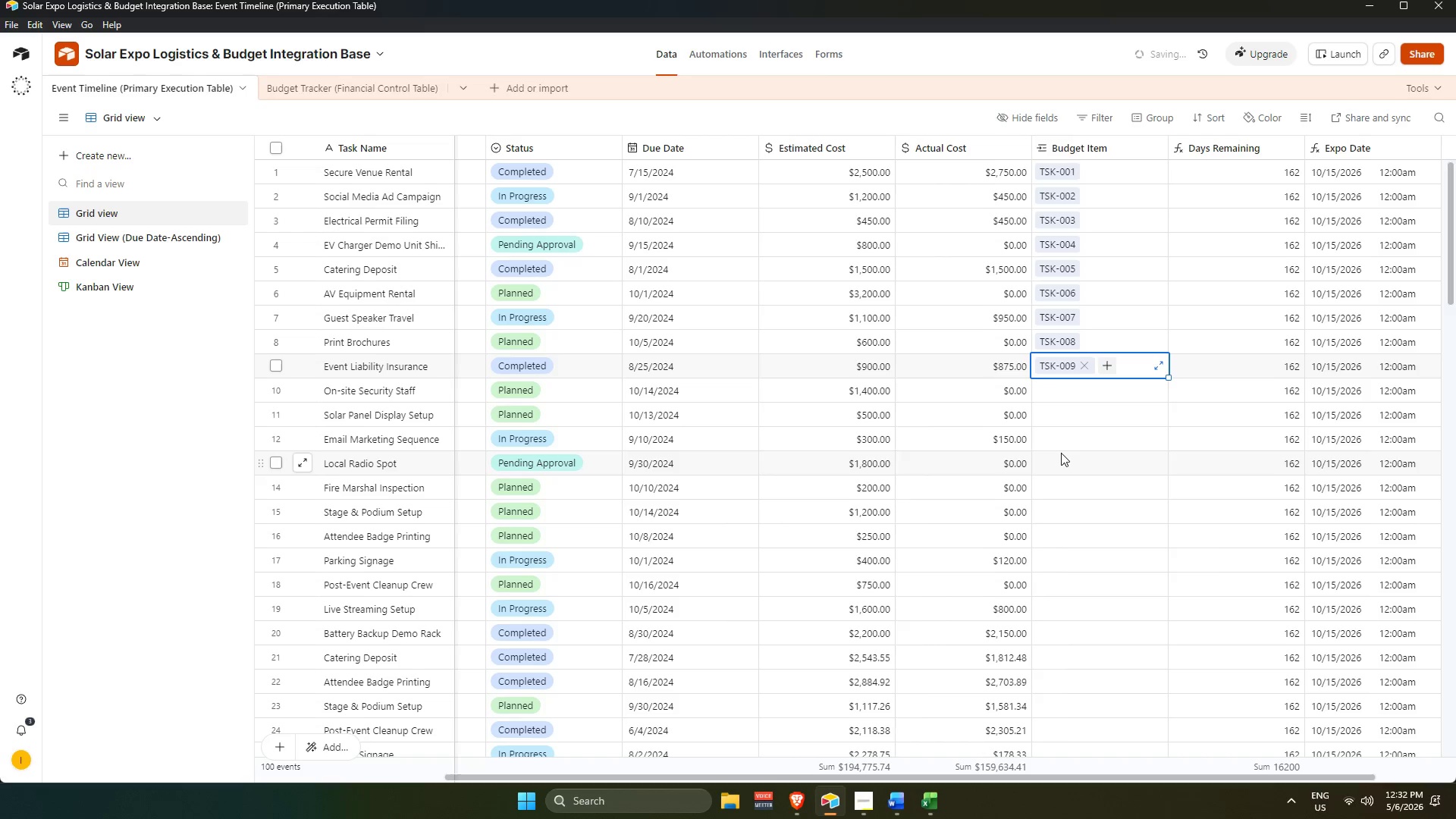 
left_click([1056, 393])
 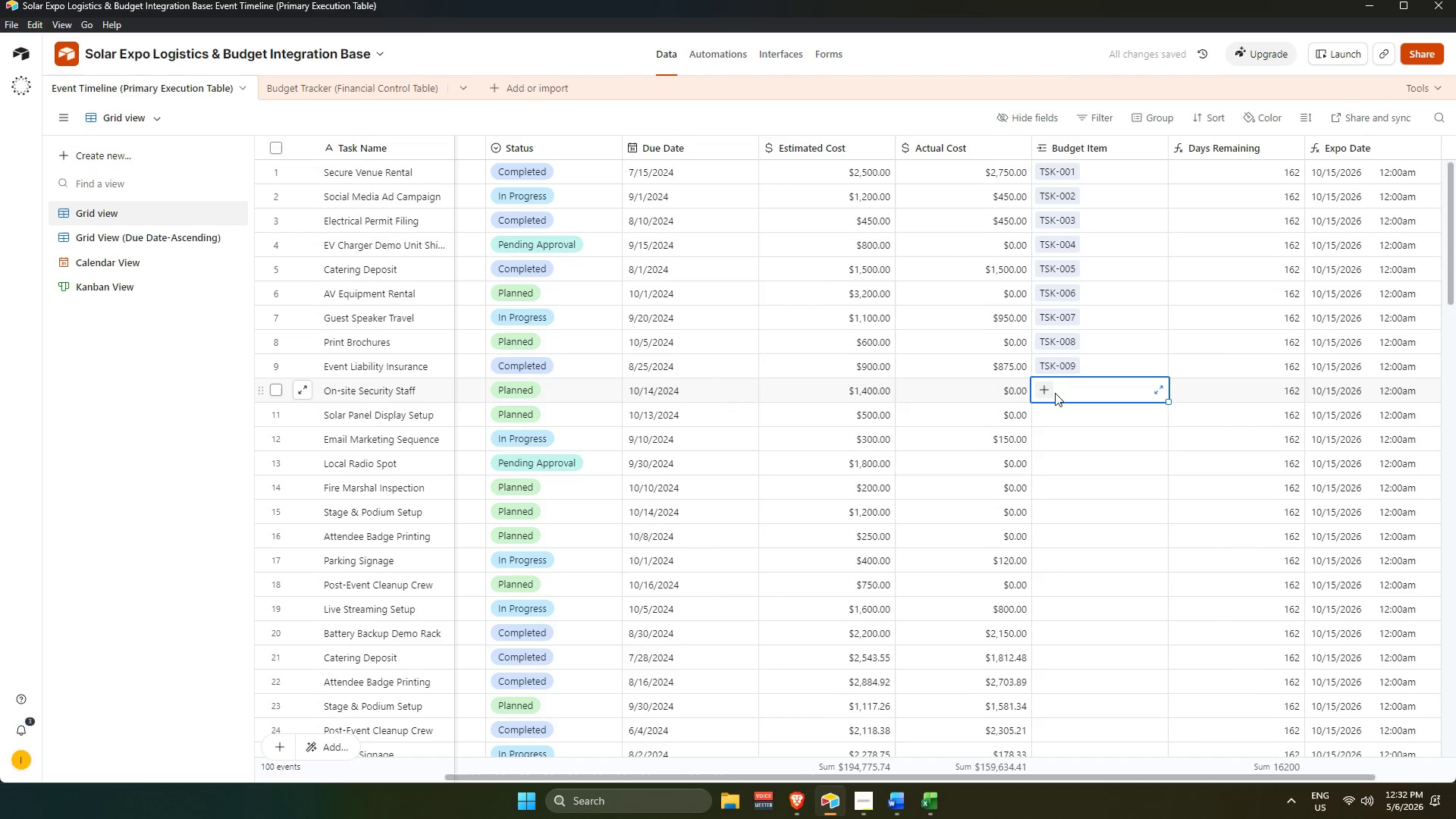 
left_click([1046, 390])
 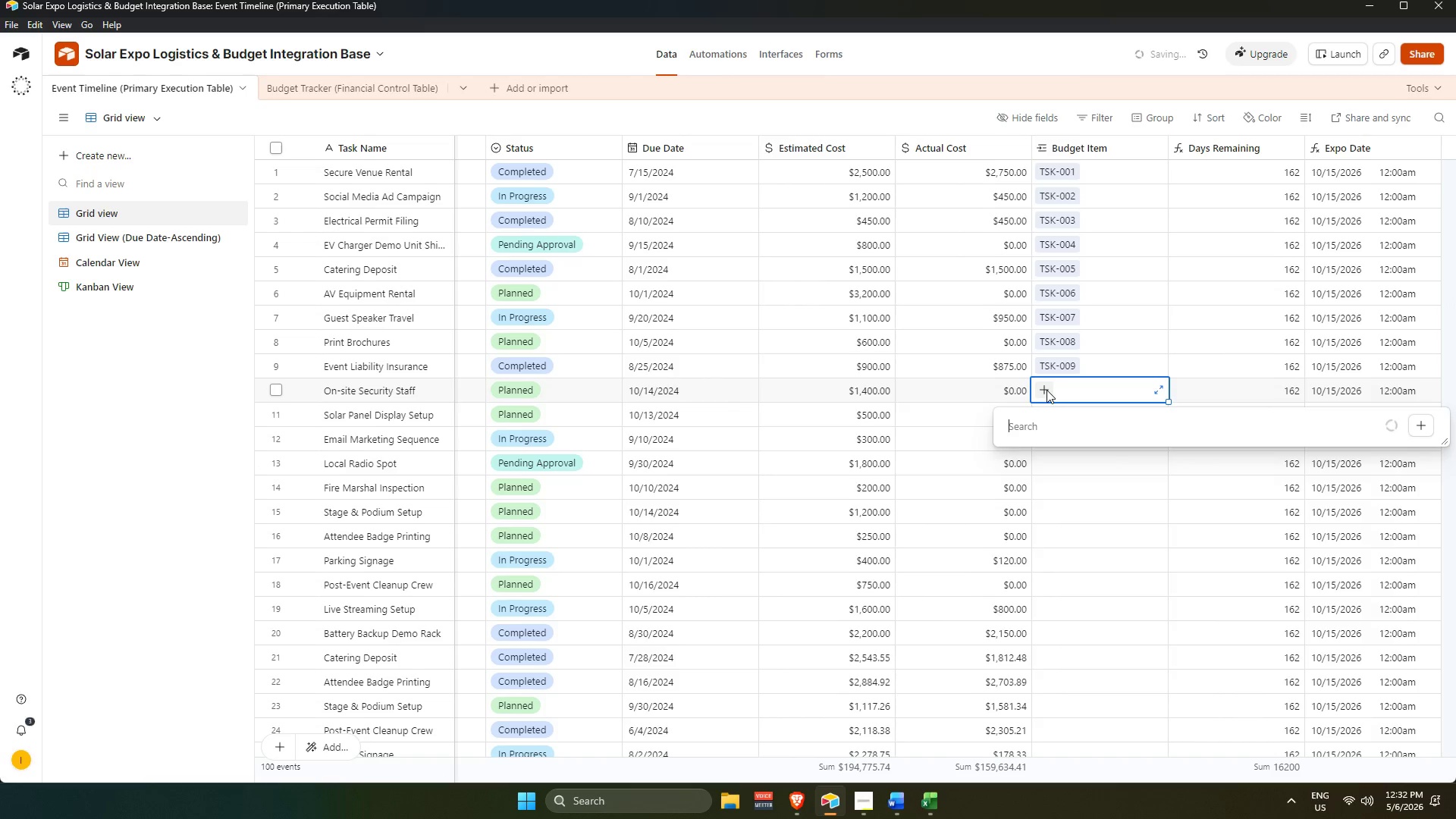 
key(Numpad0)
 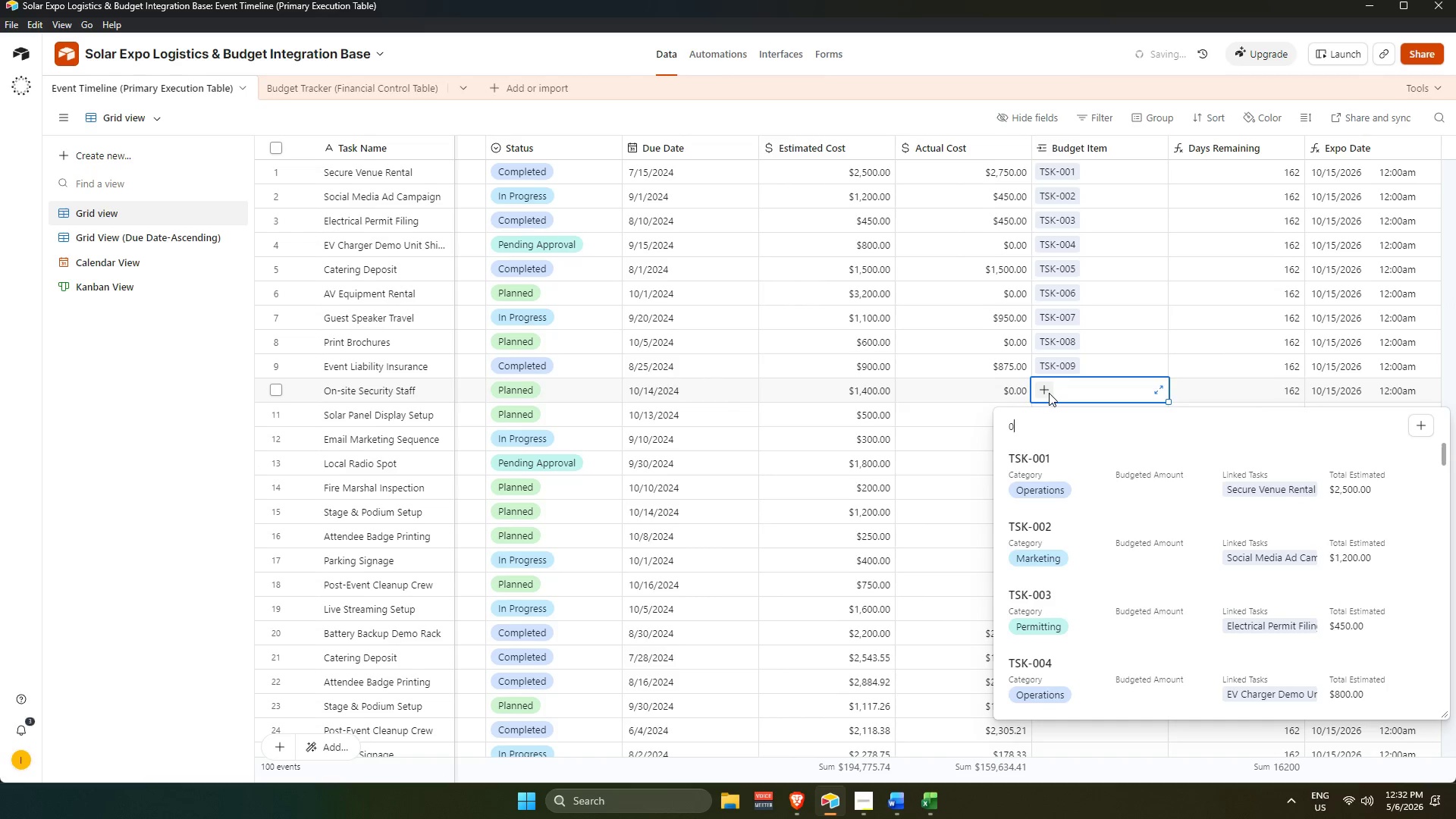 
key(Numpad0)
 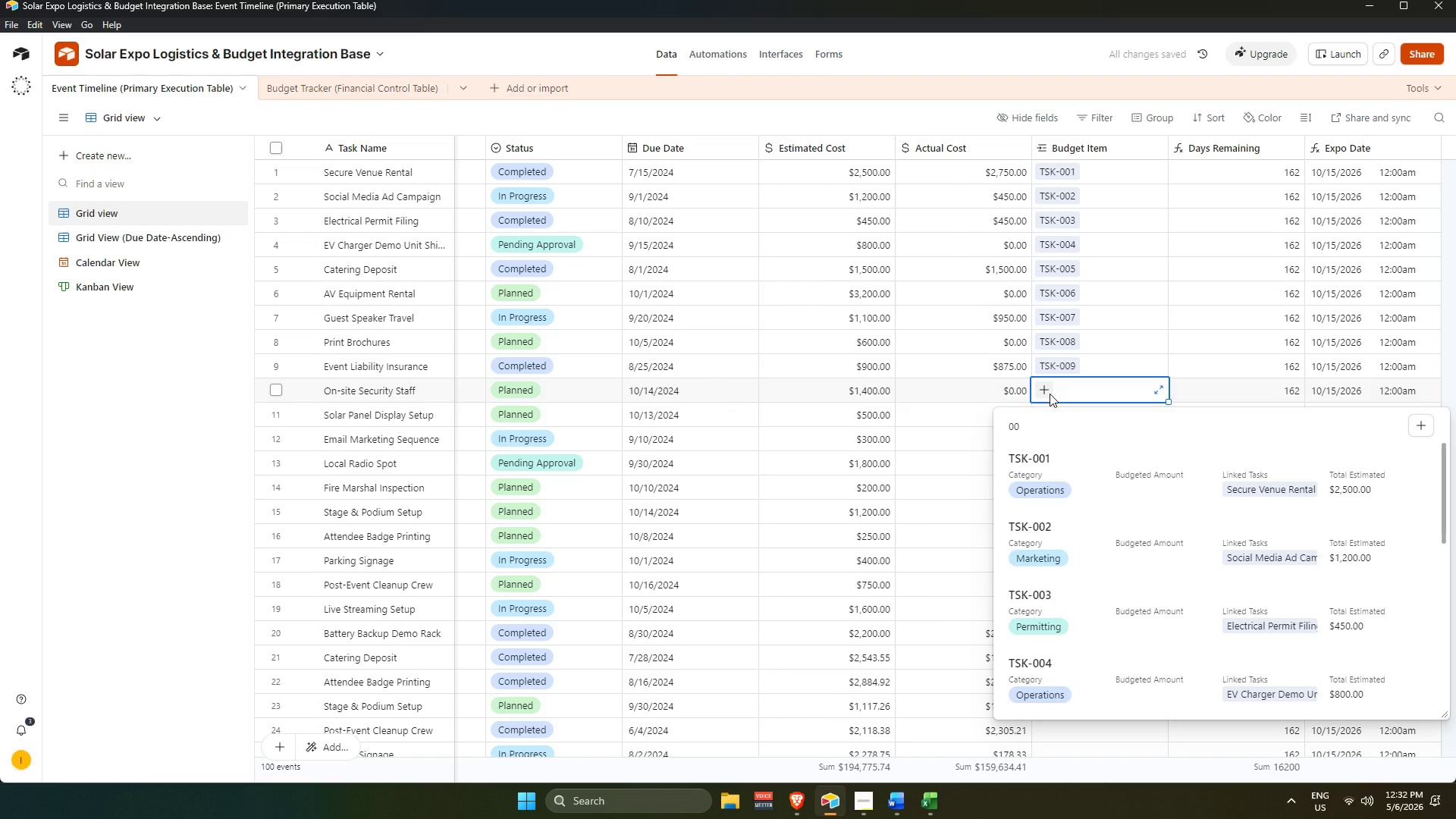 
key(Backspace)
 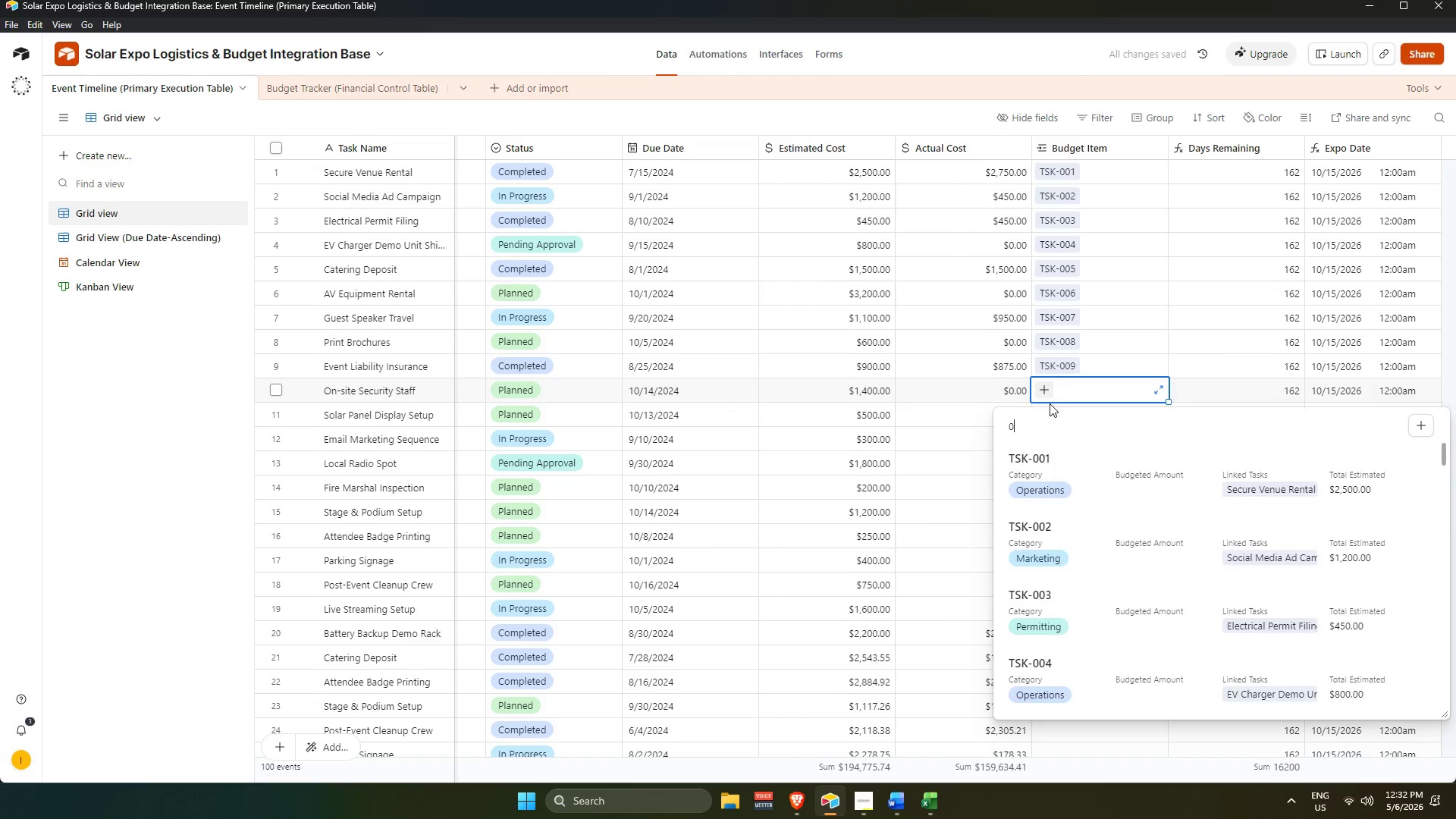 
key(Numpad1)
 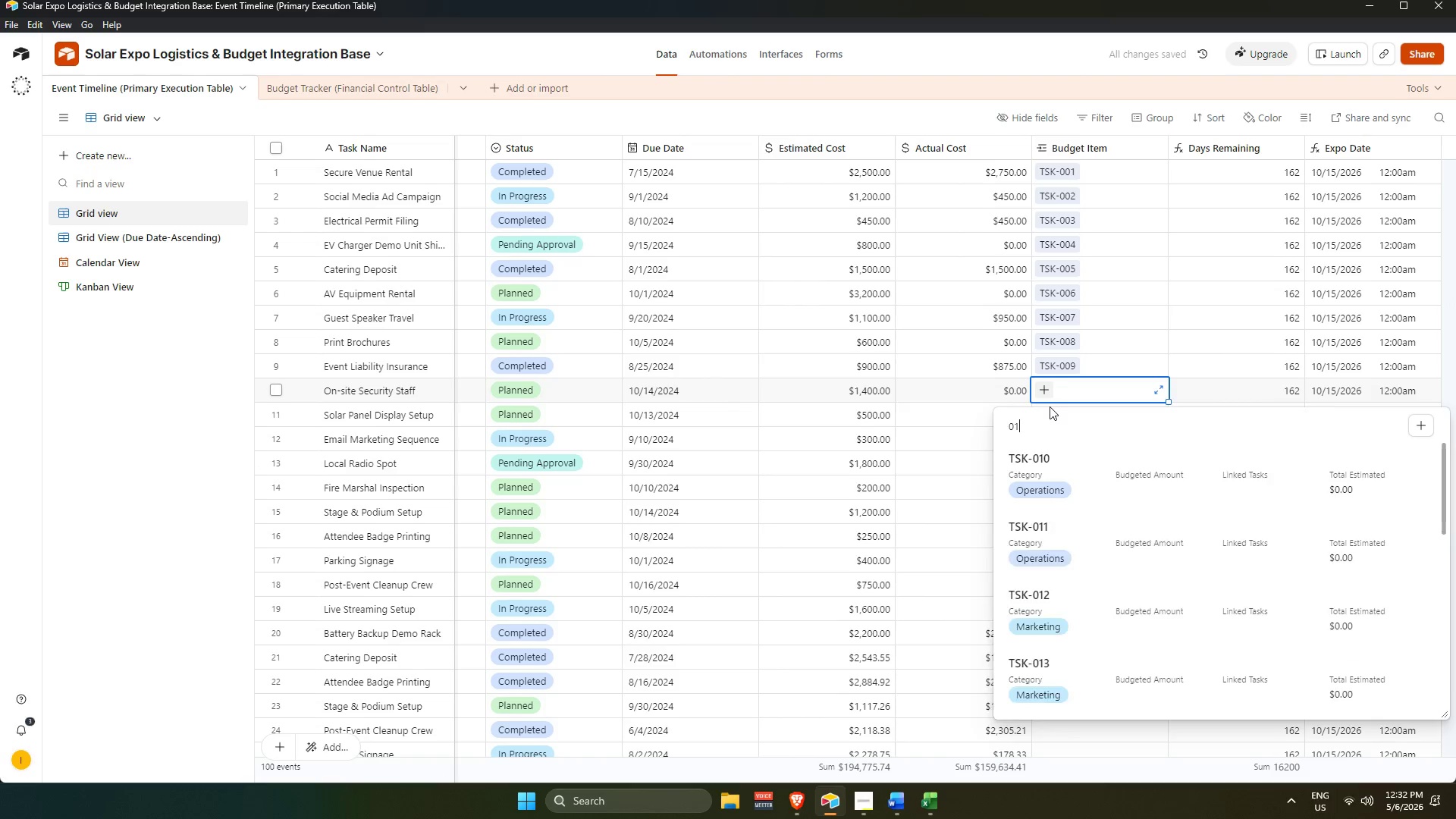 
key(Numpad0)
 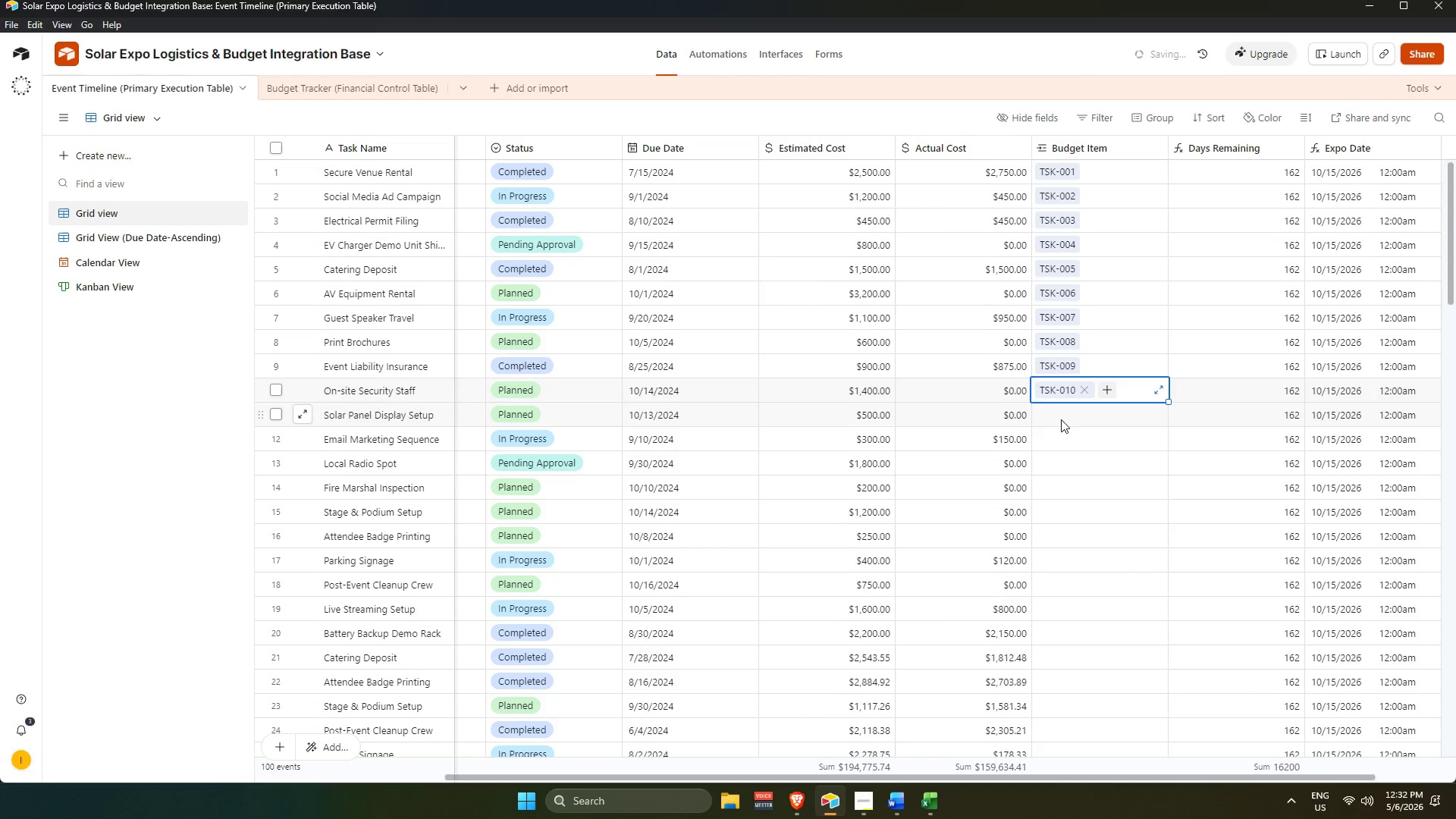 
double_click([1046, 410])
 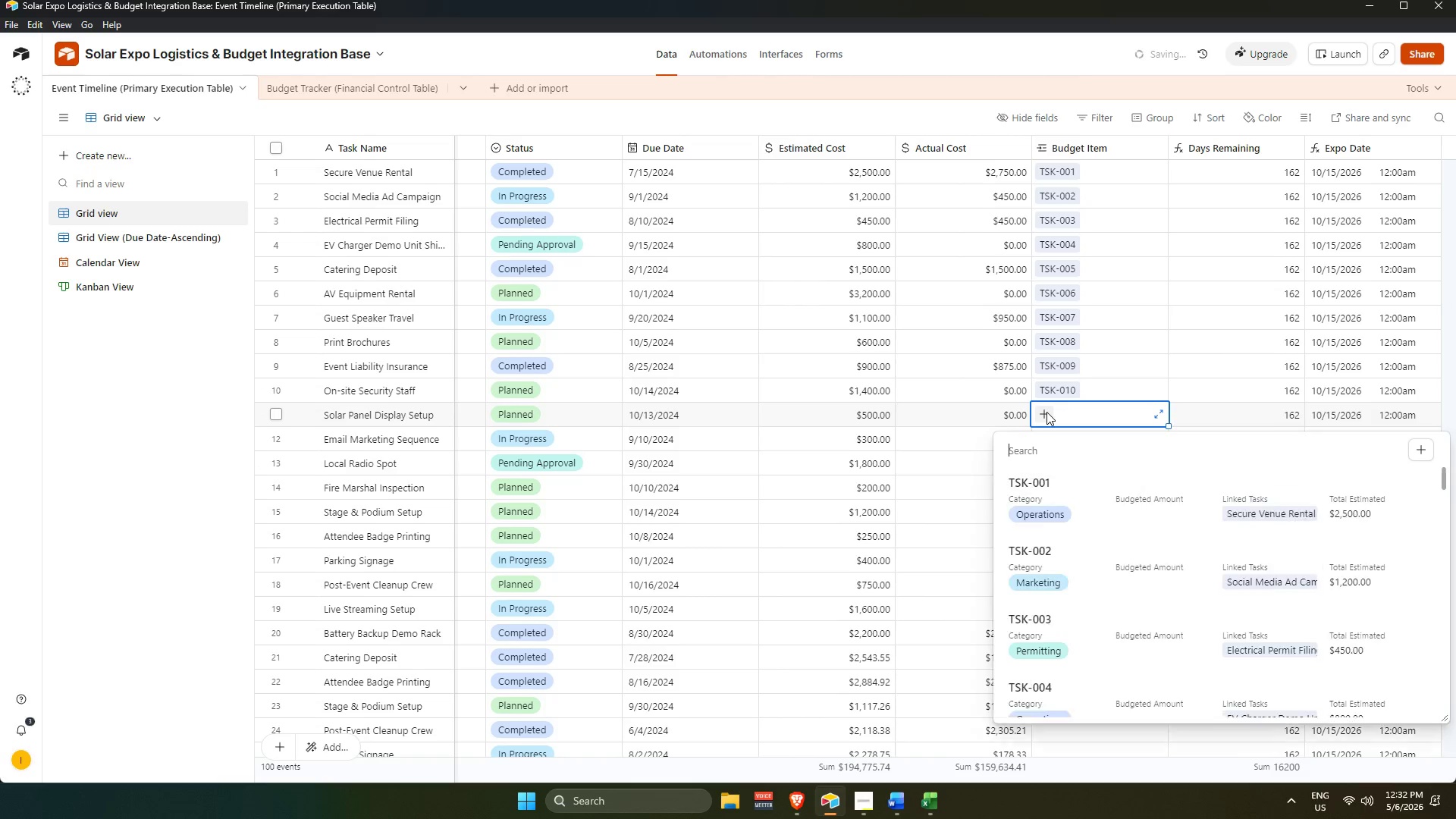 
key(Numpad1)
 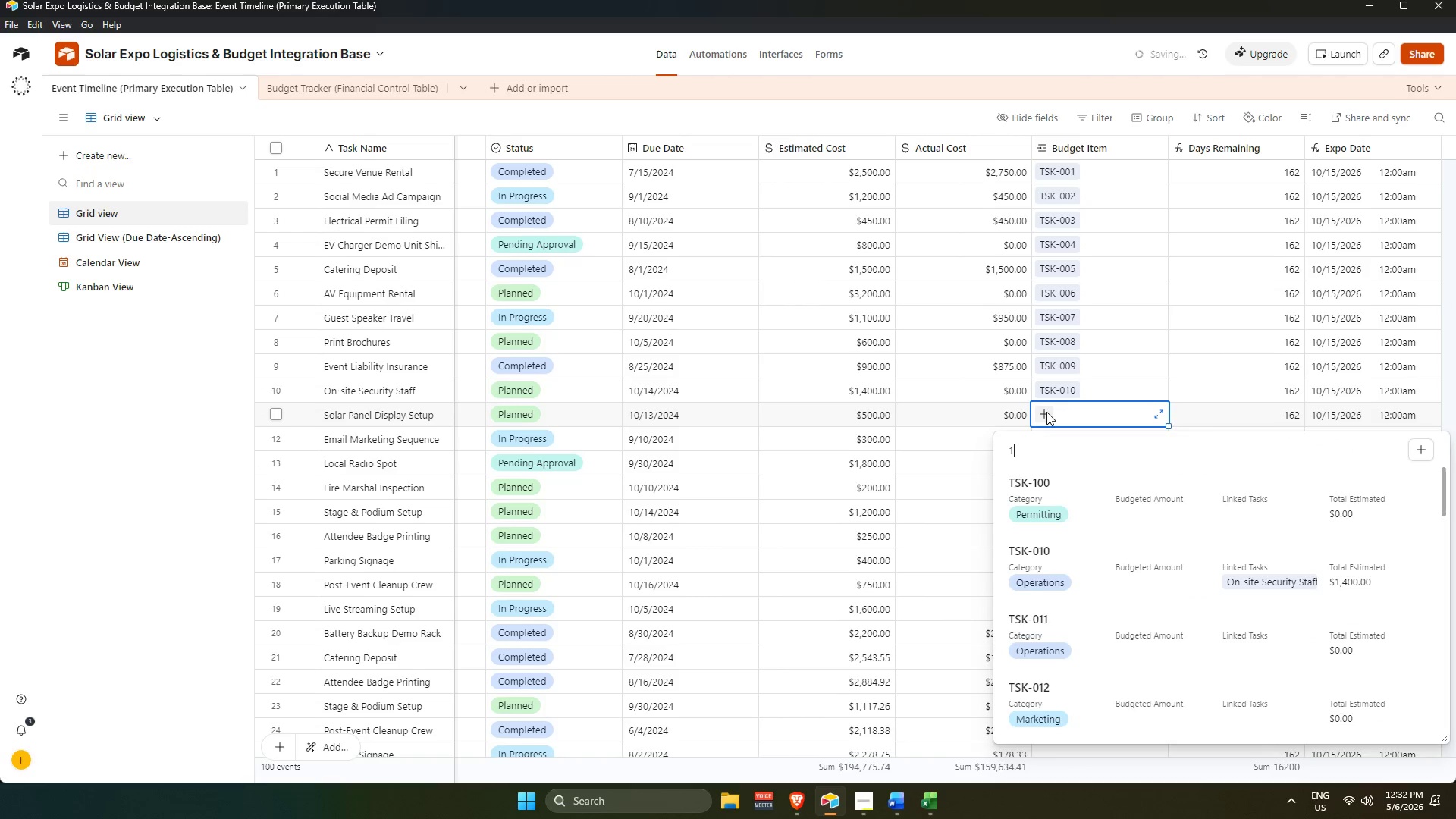 
key(Numpad1)
 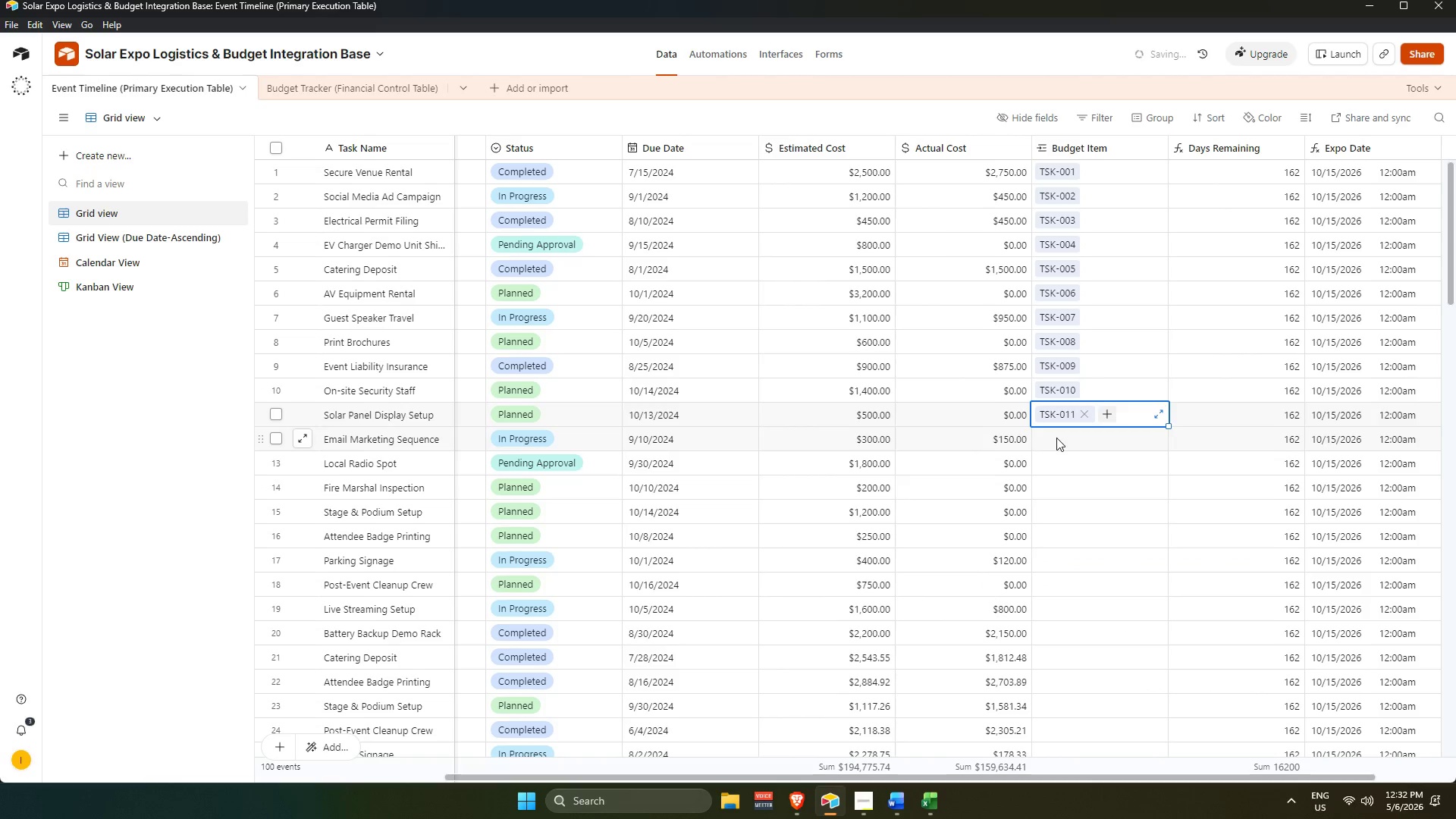 
double_click([1046, 435])
 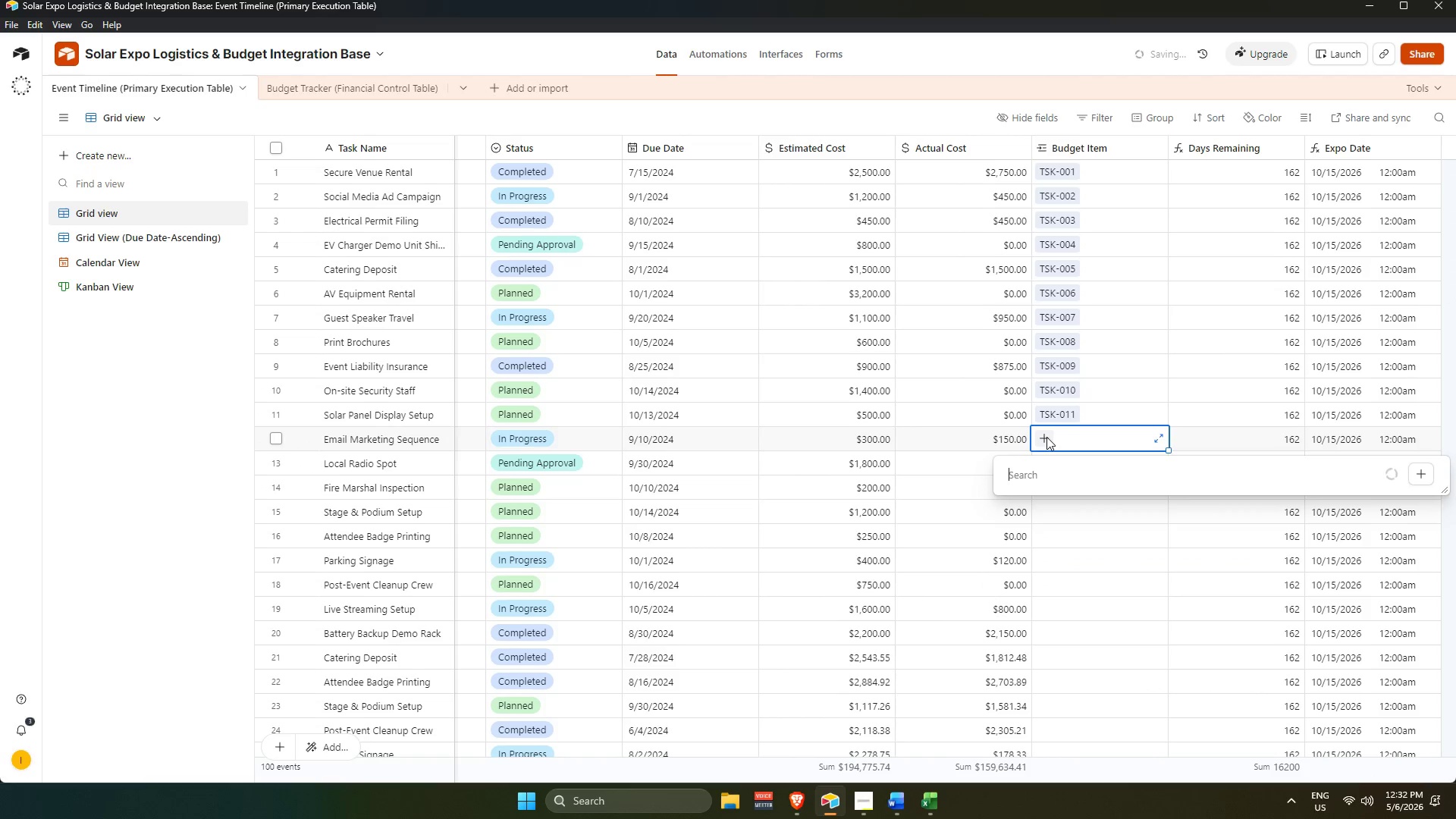 
key(Numpad1)
 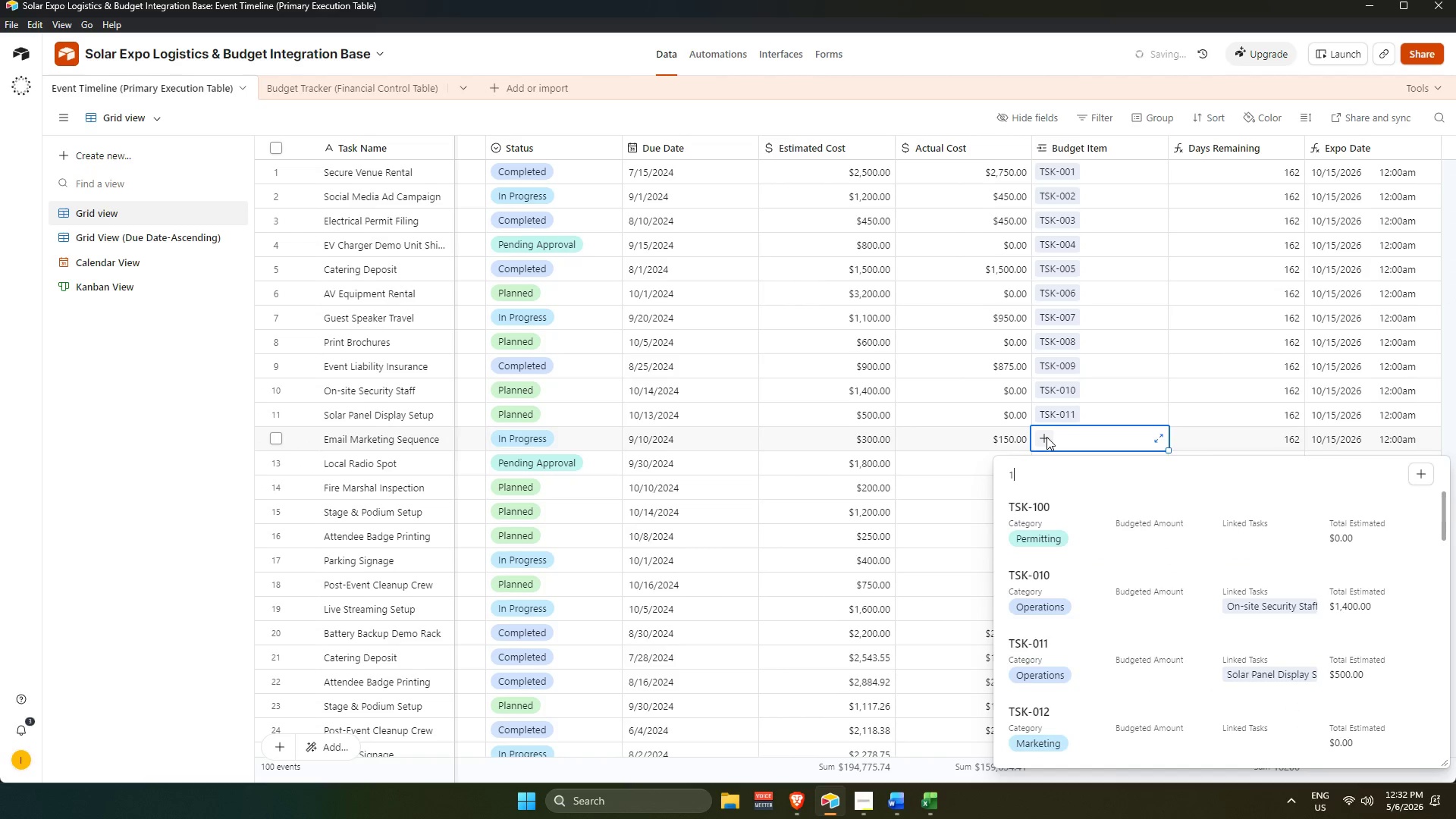 
key(Numpad2)
 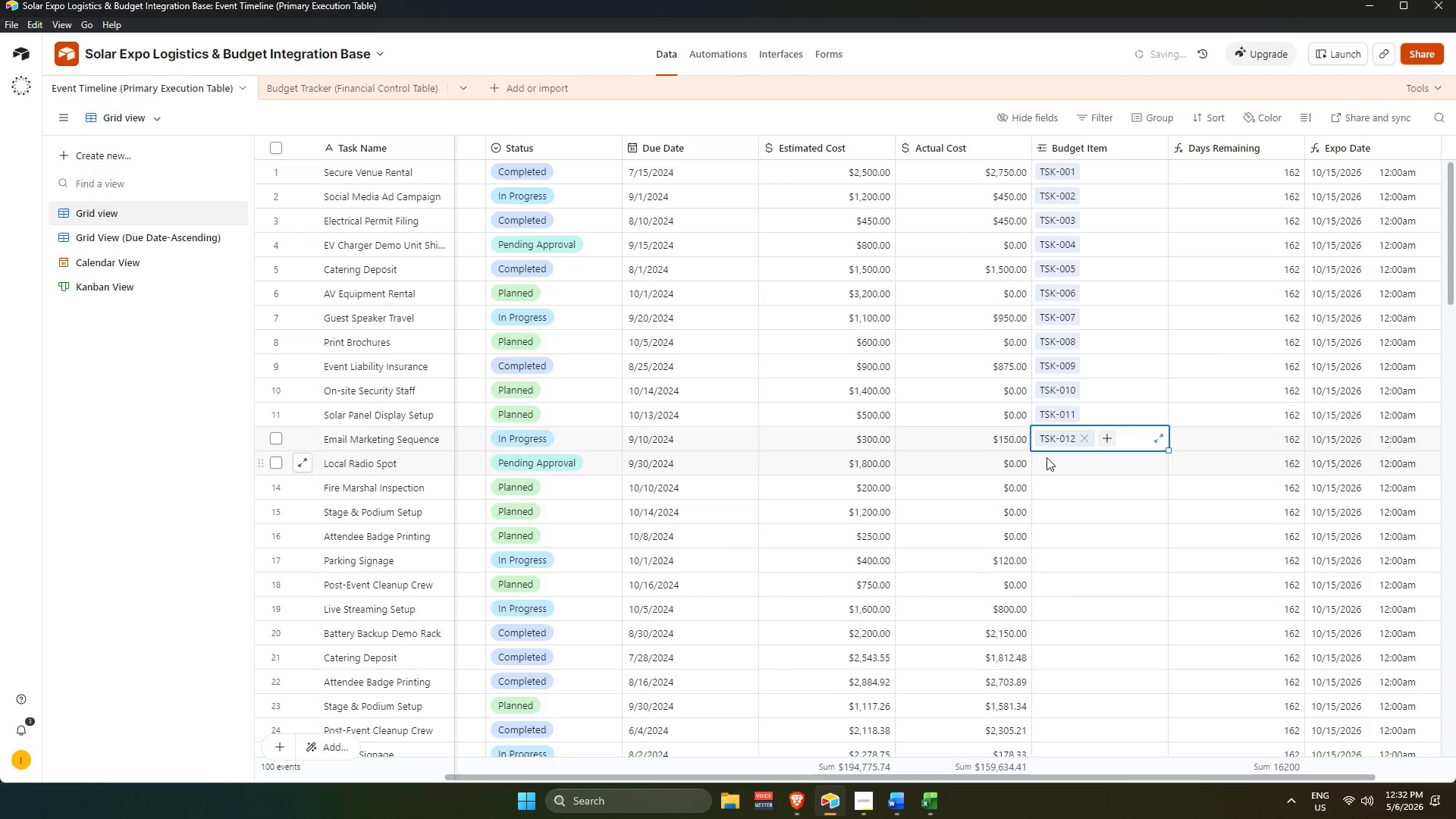 
double_click([1041, 458])
 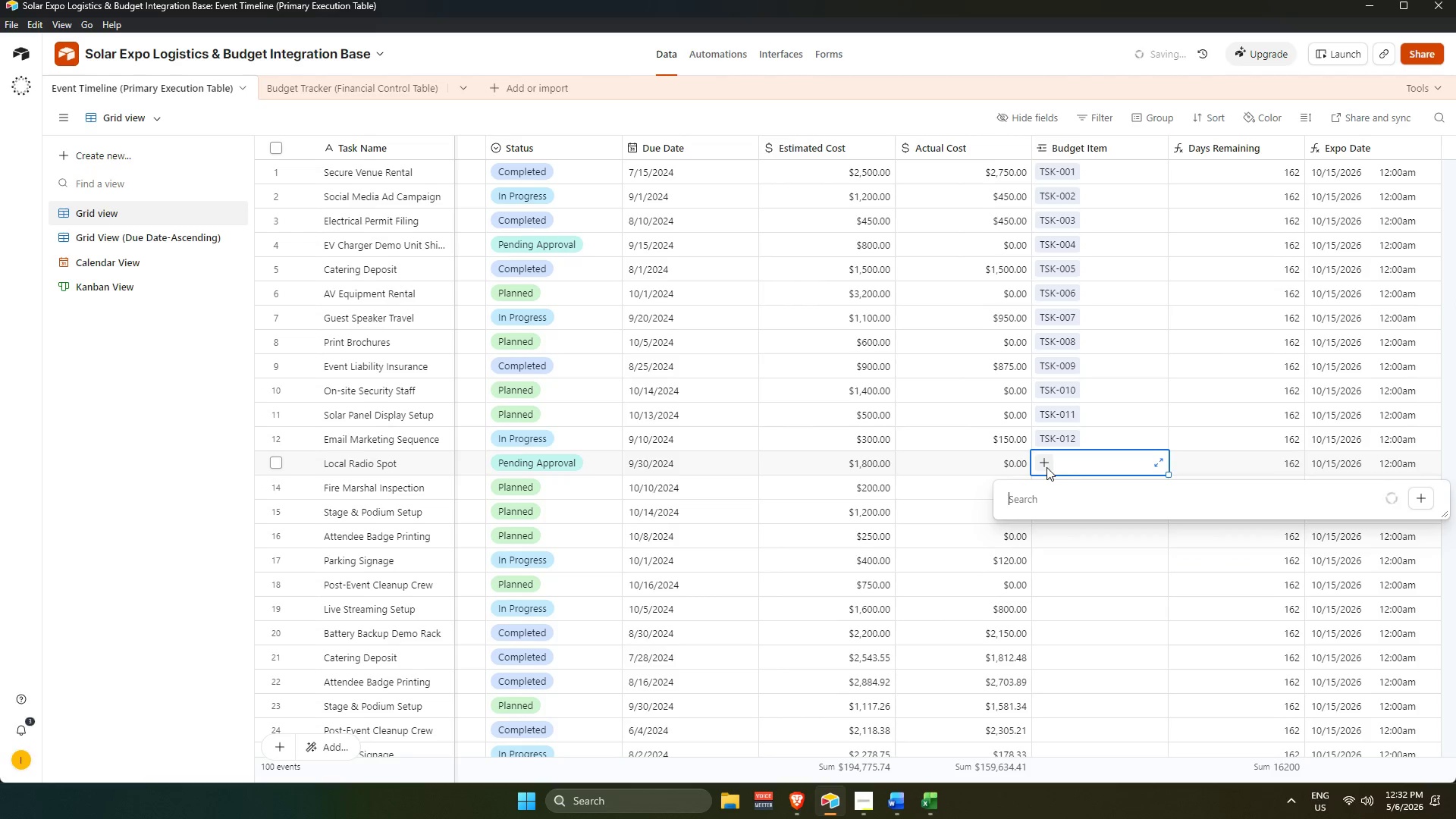 
key(Numpad1)
 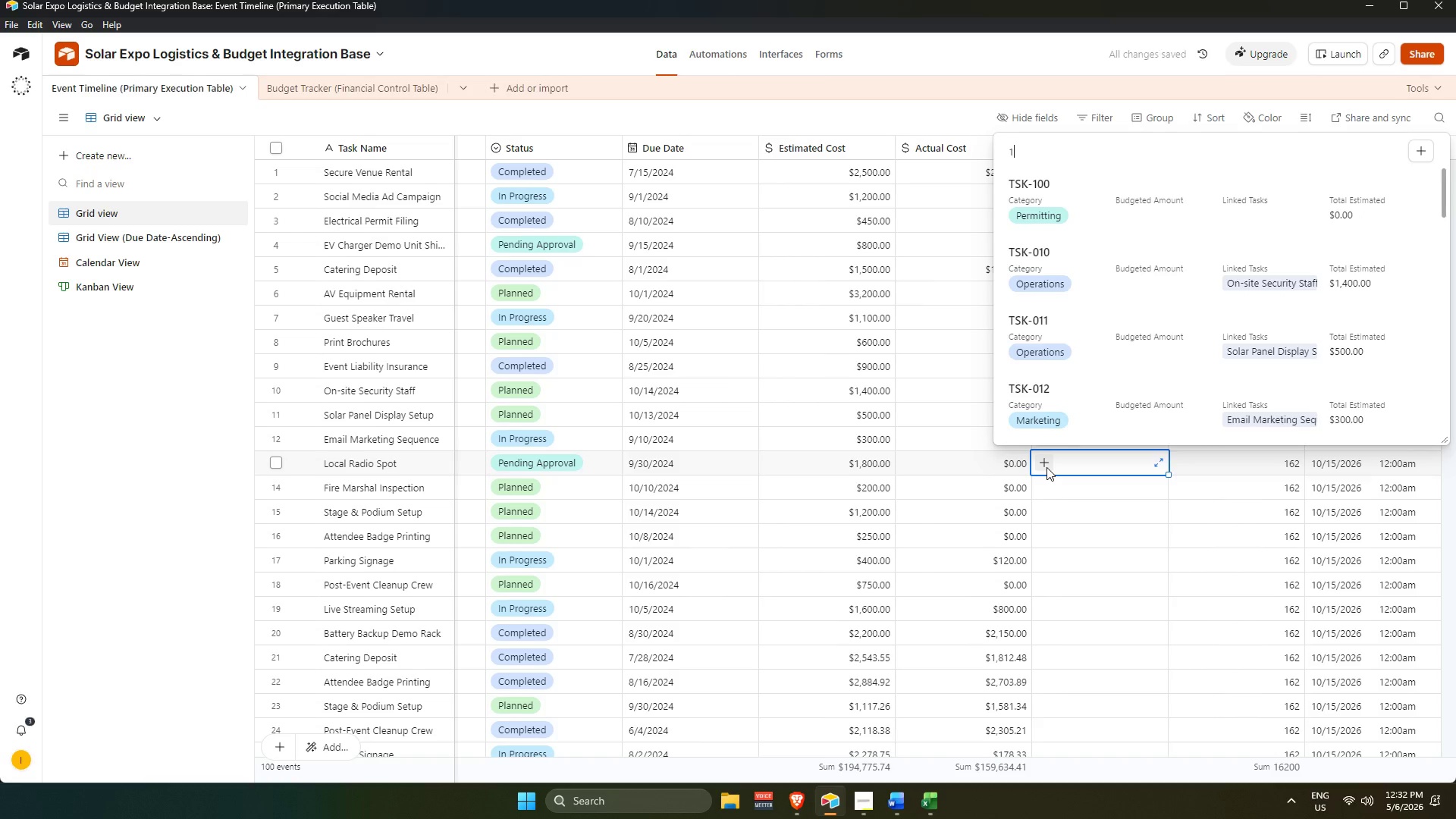 
key(Numpad3)
 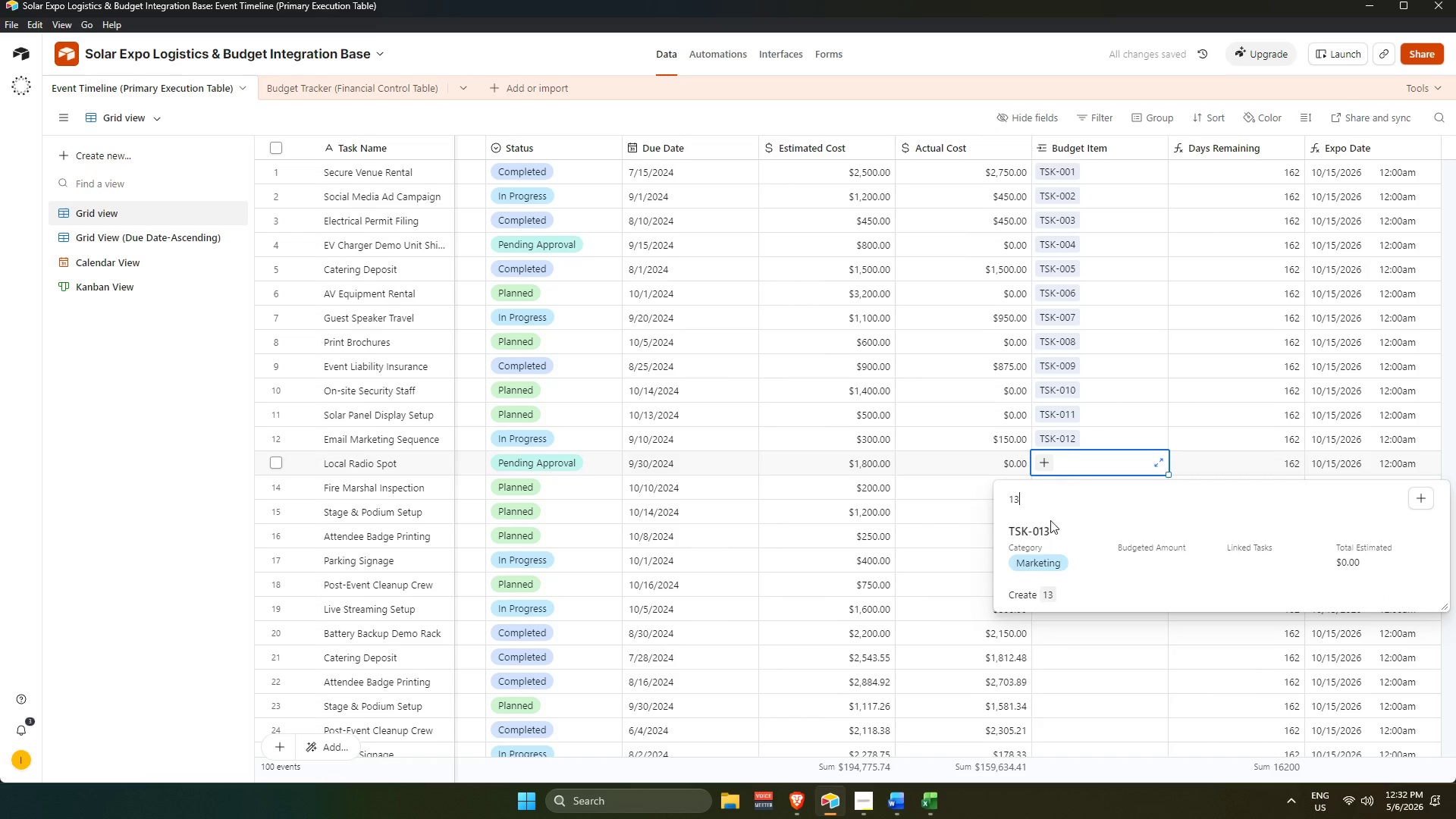 
left_click([1058, 566])
 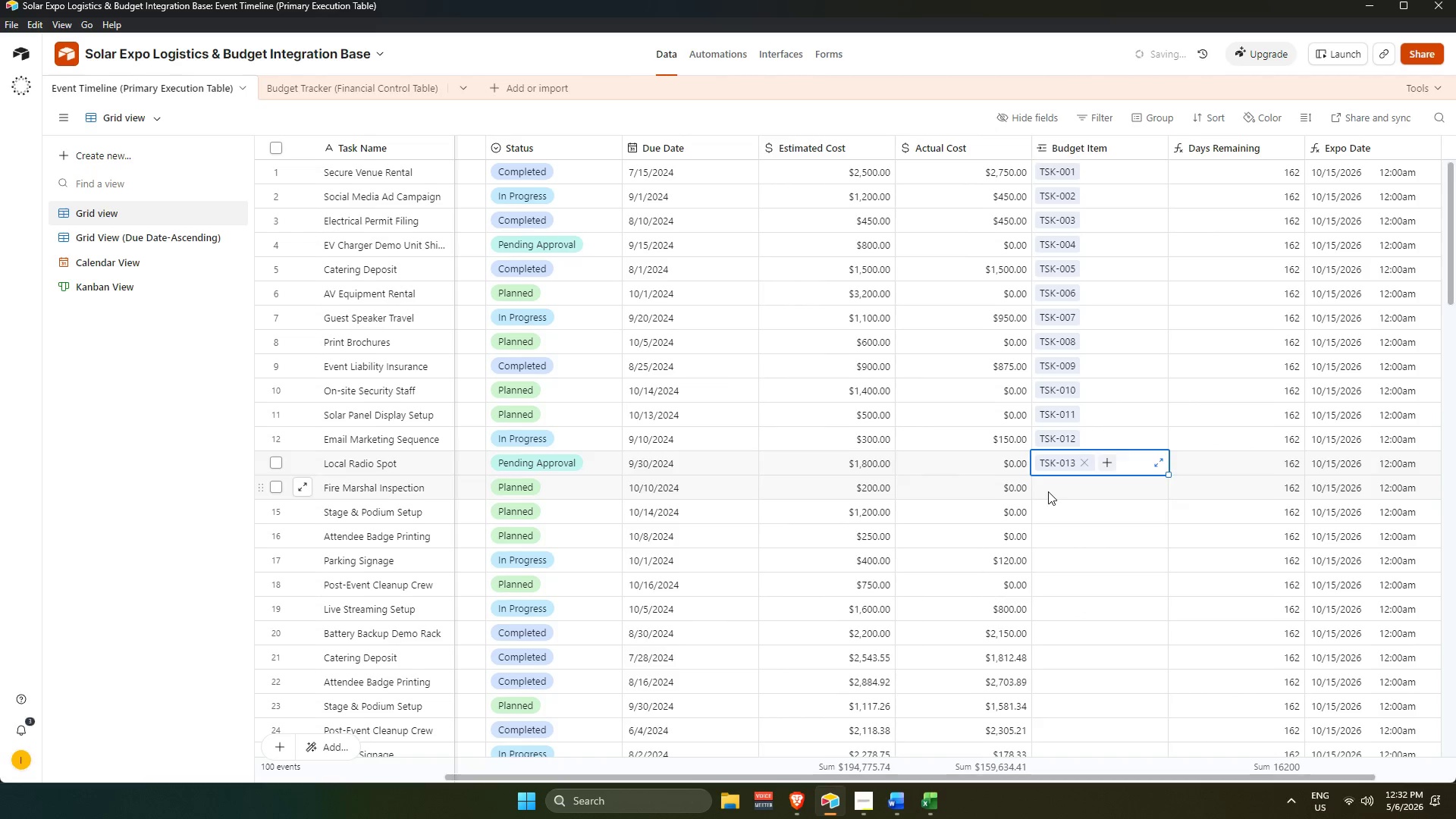 
double_click([1045, 485])
 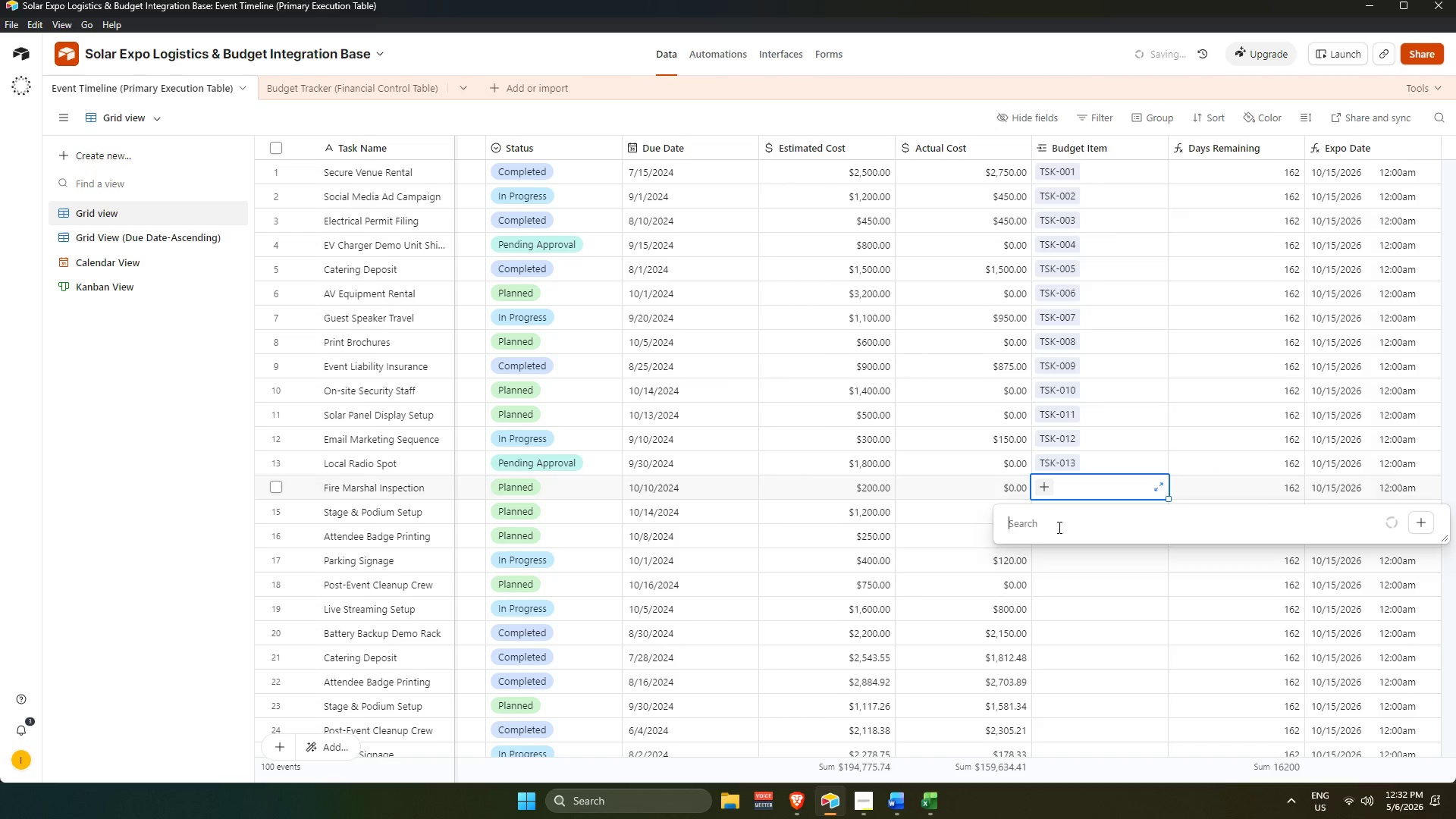 
key(Numpad1)
 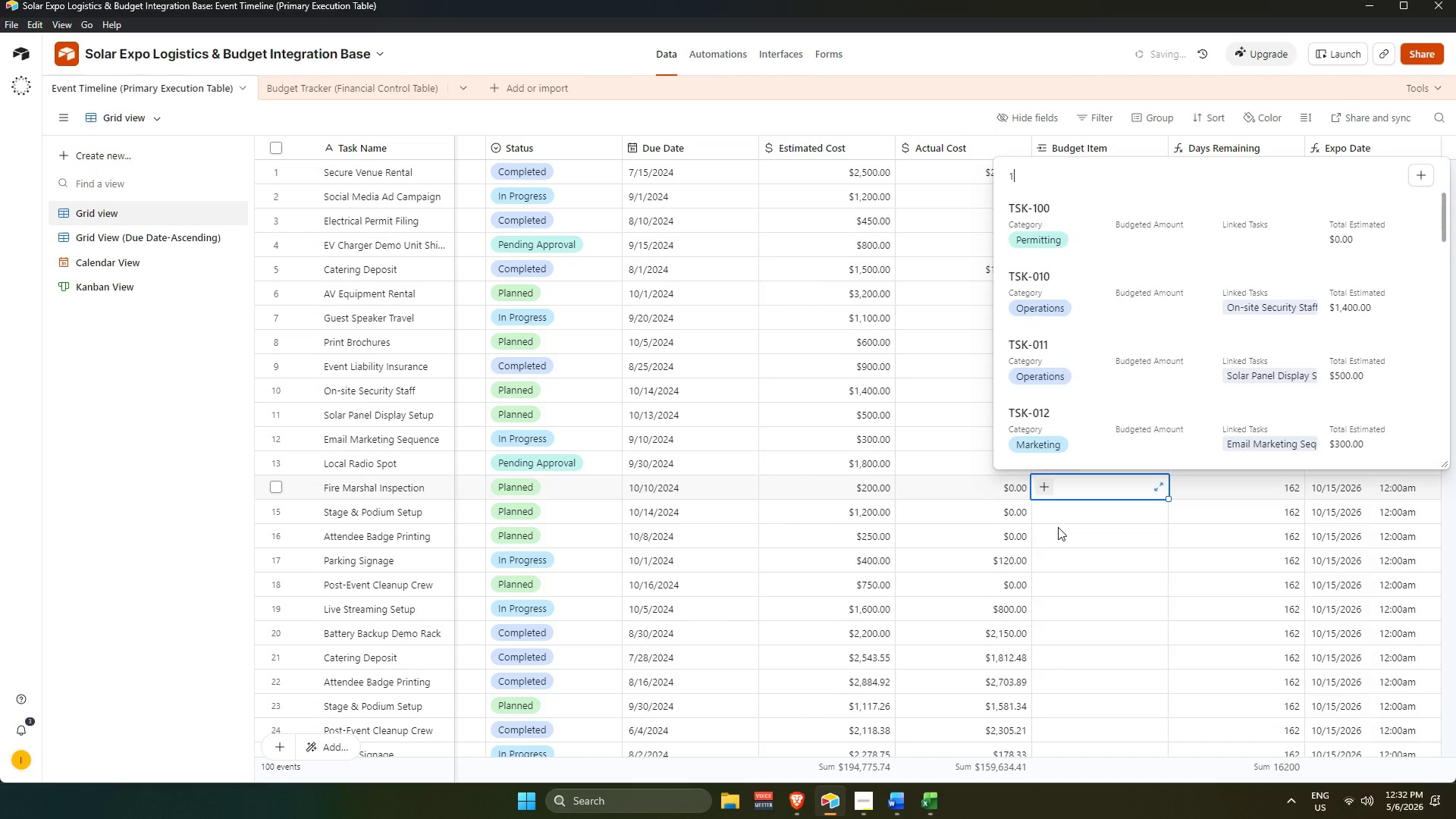 
key(Numpad4)
 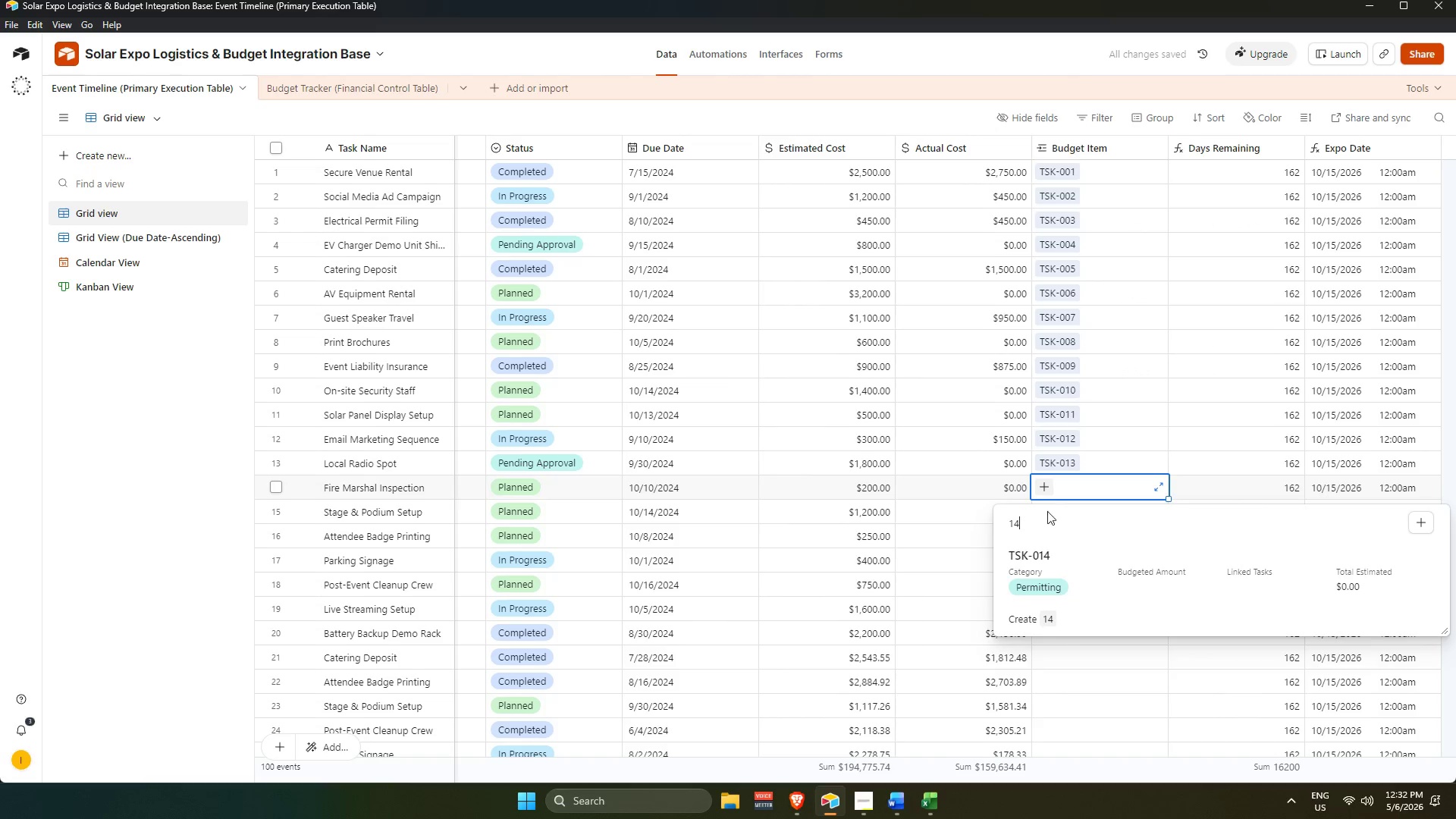 
left_click([1035, 561])
 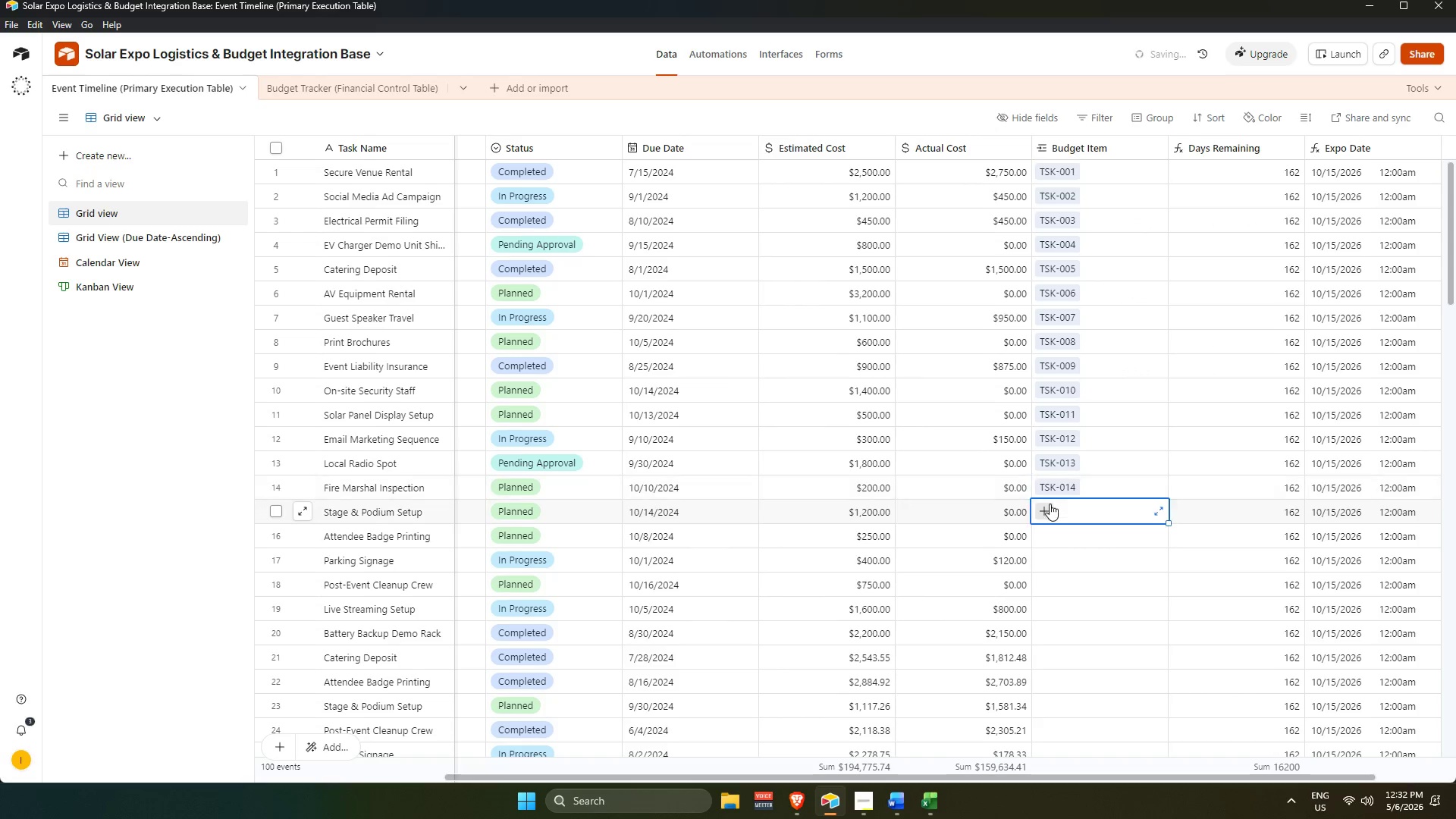 
double_click([1043, 507])
 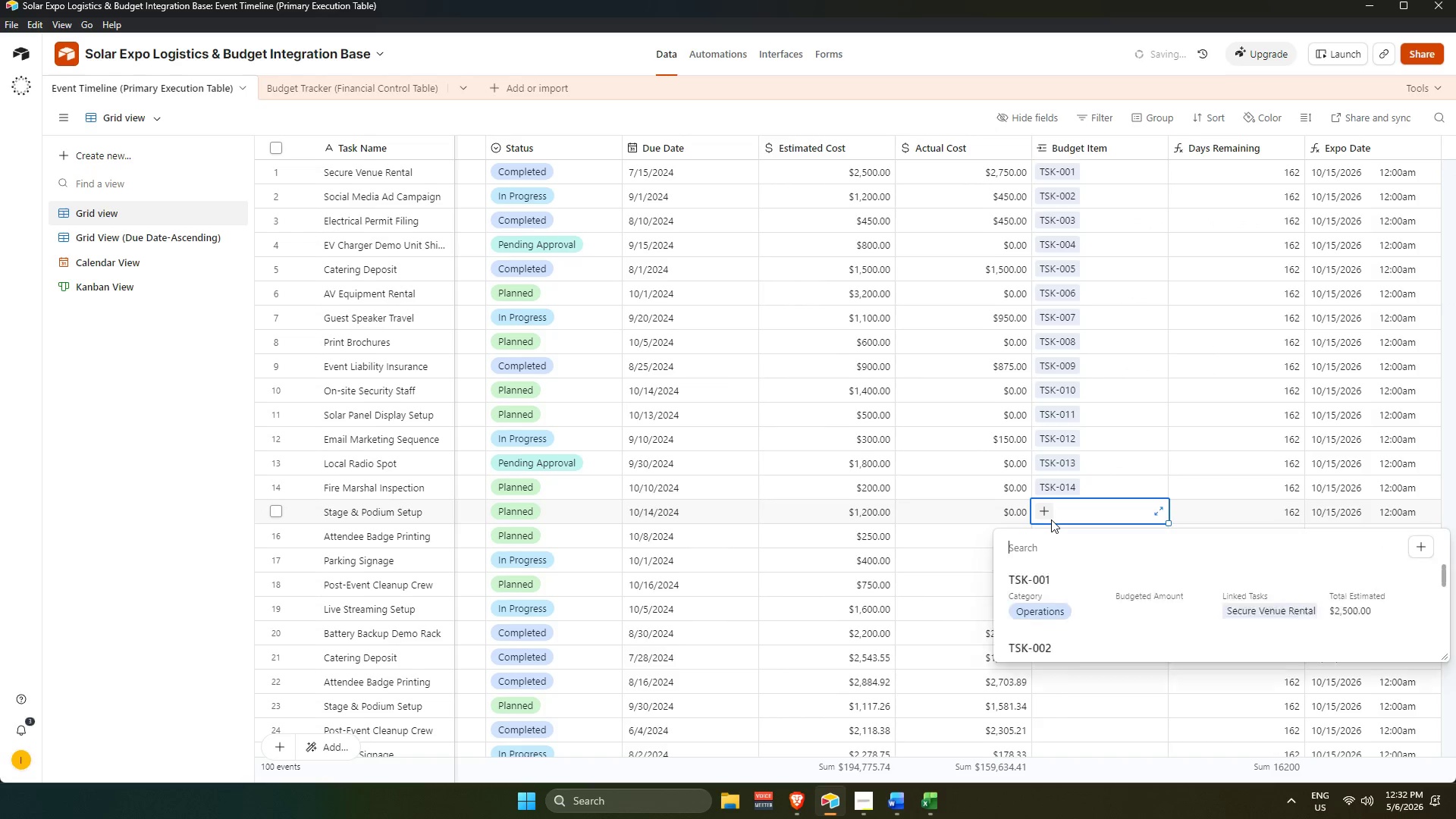 
key(Numpad1)
 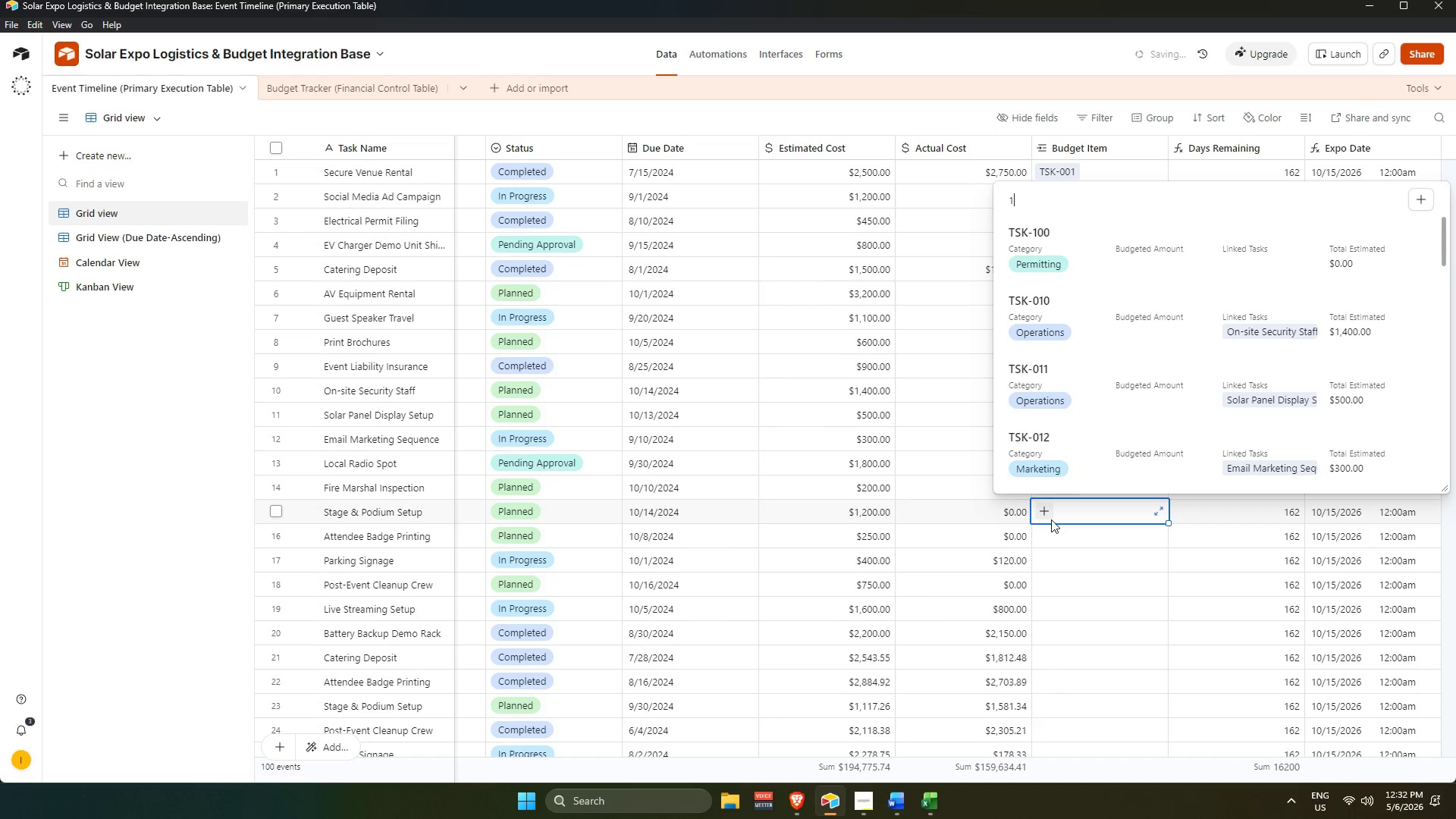 
key(Numpad5)
 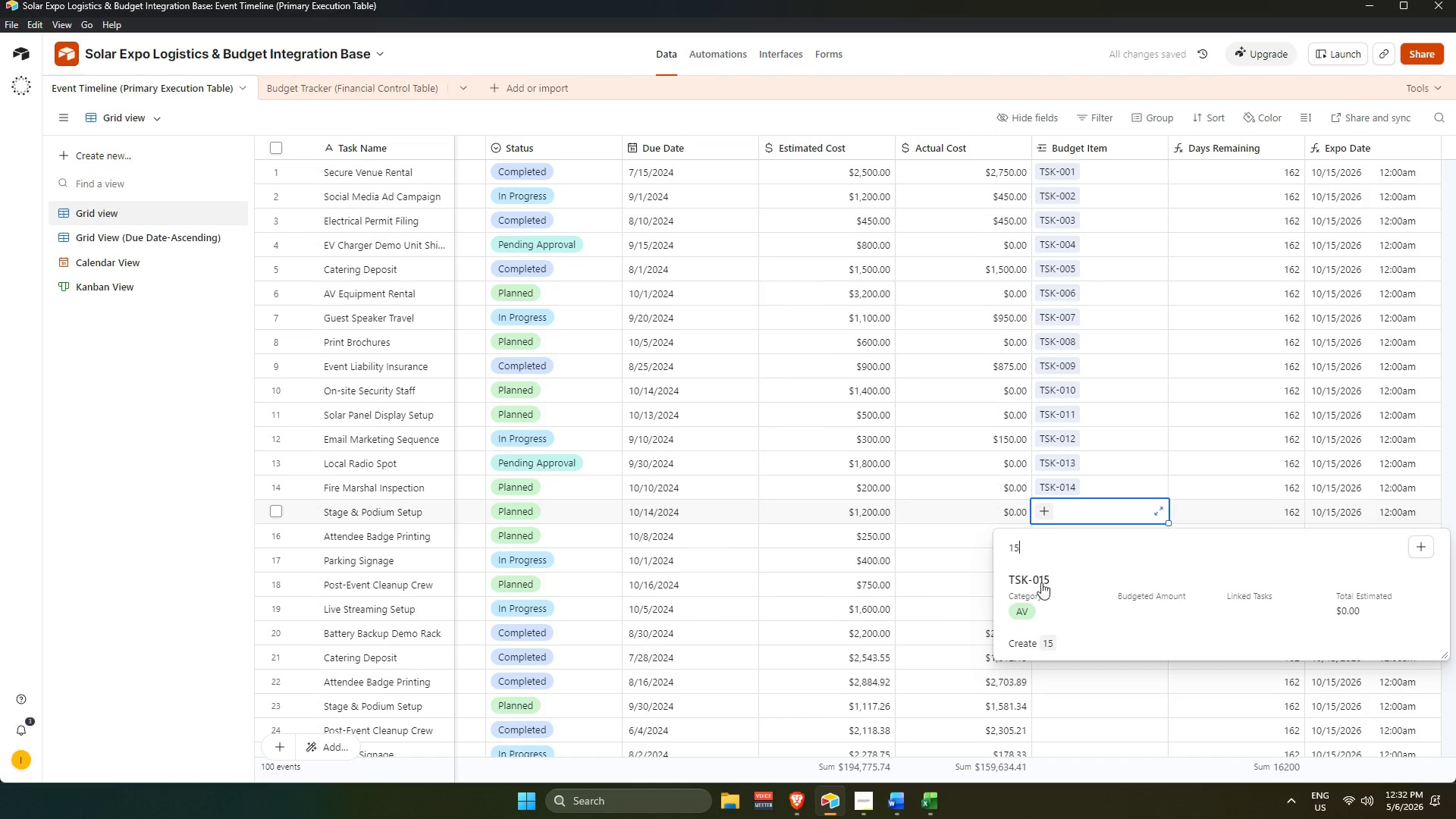 
left_click([1042, 589])
 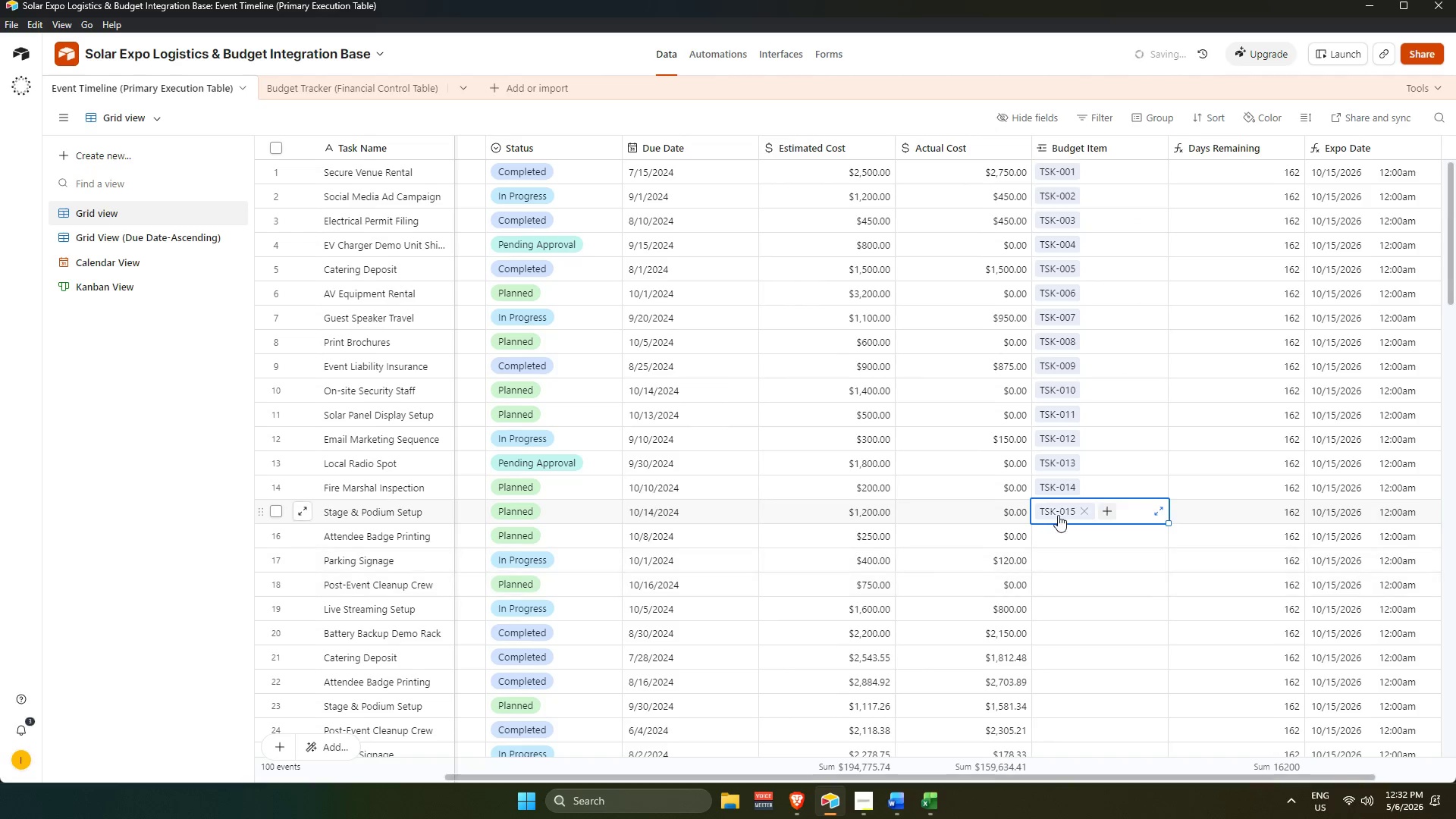 
scroll: coordinate [1058, 515], scroll_direction: down, amount: 2.0
 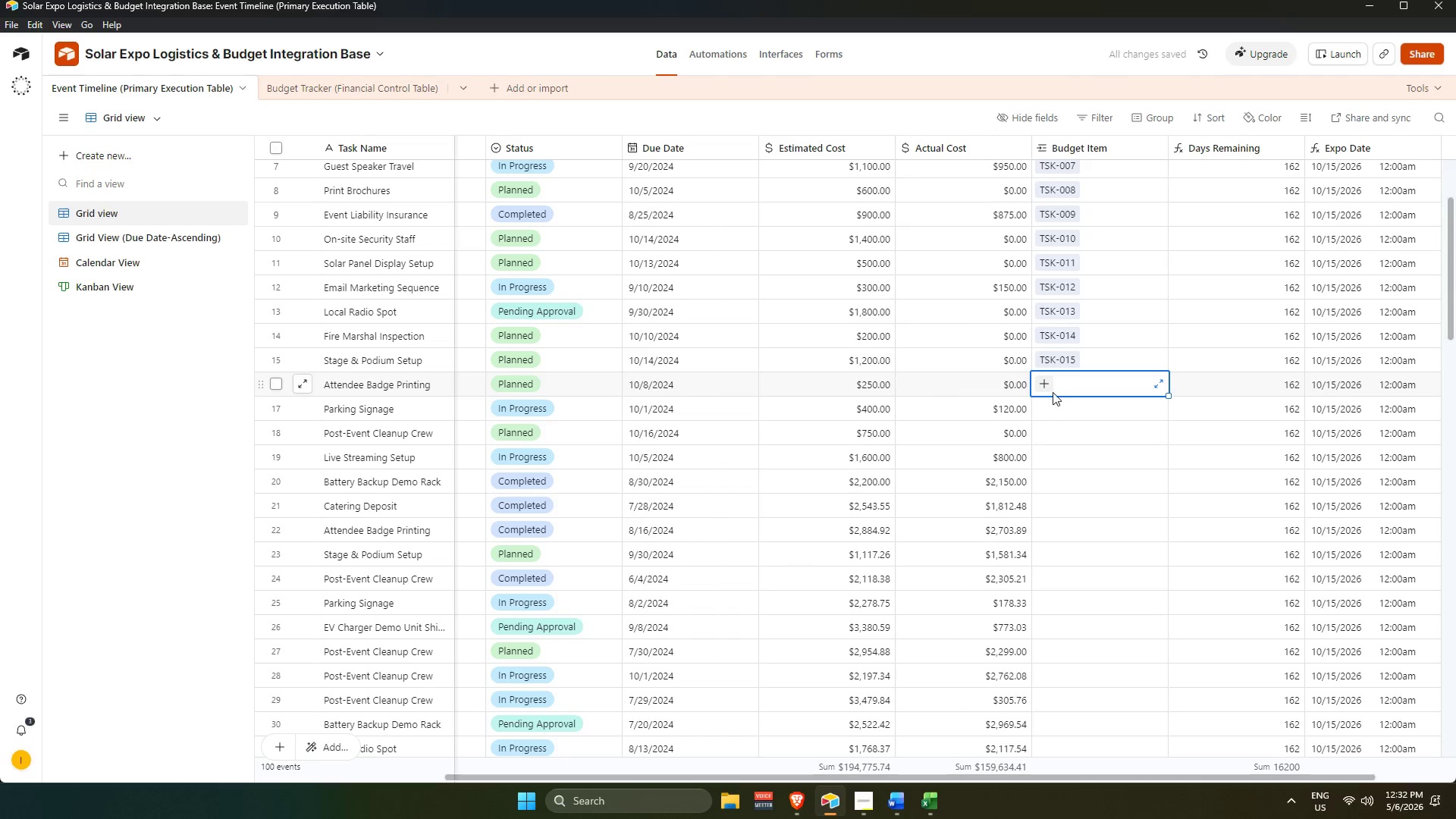 
left_click([1050, 390])
 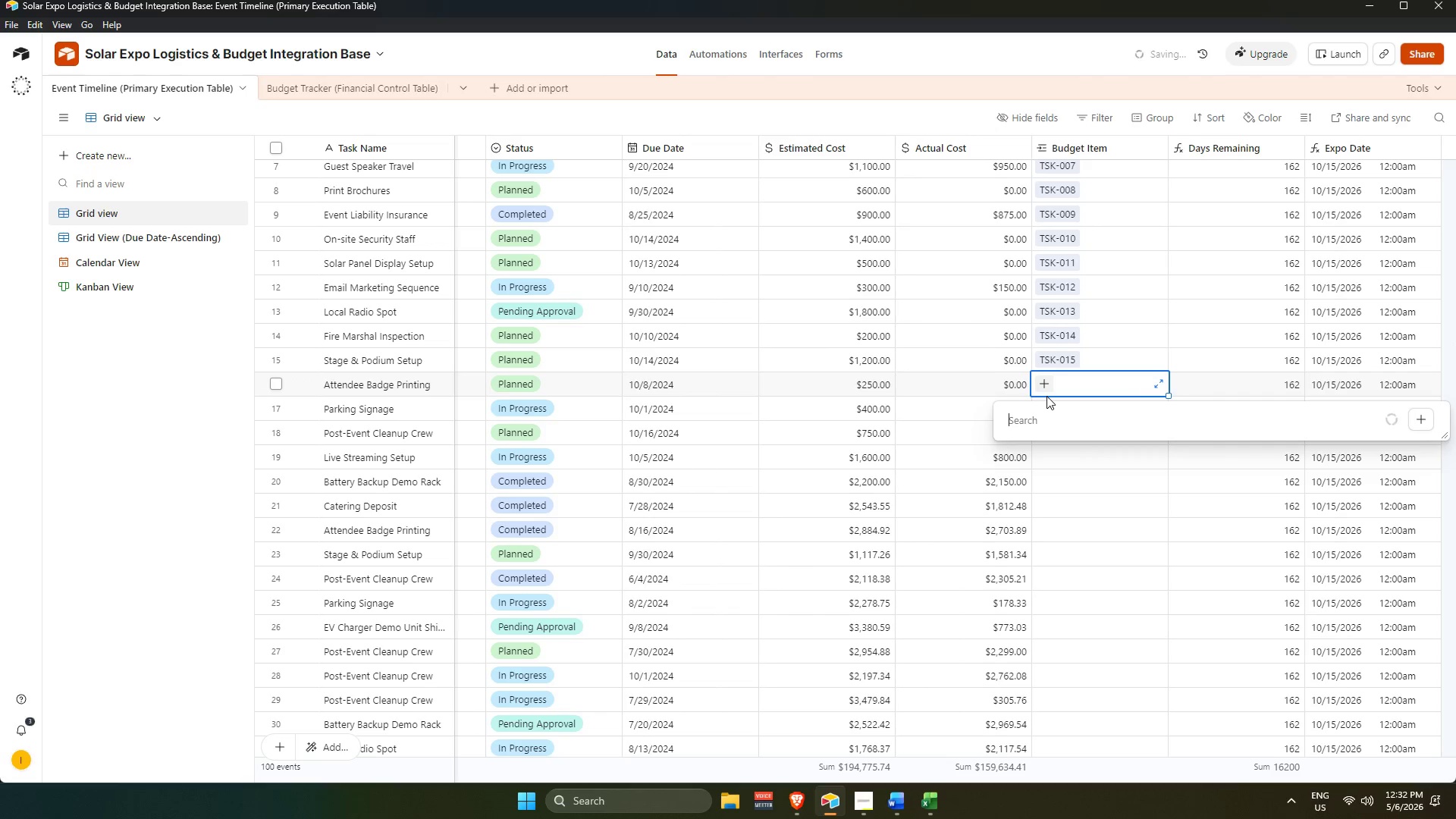 
key(Numpad1)
 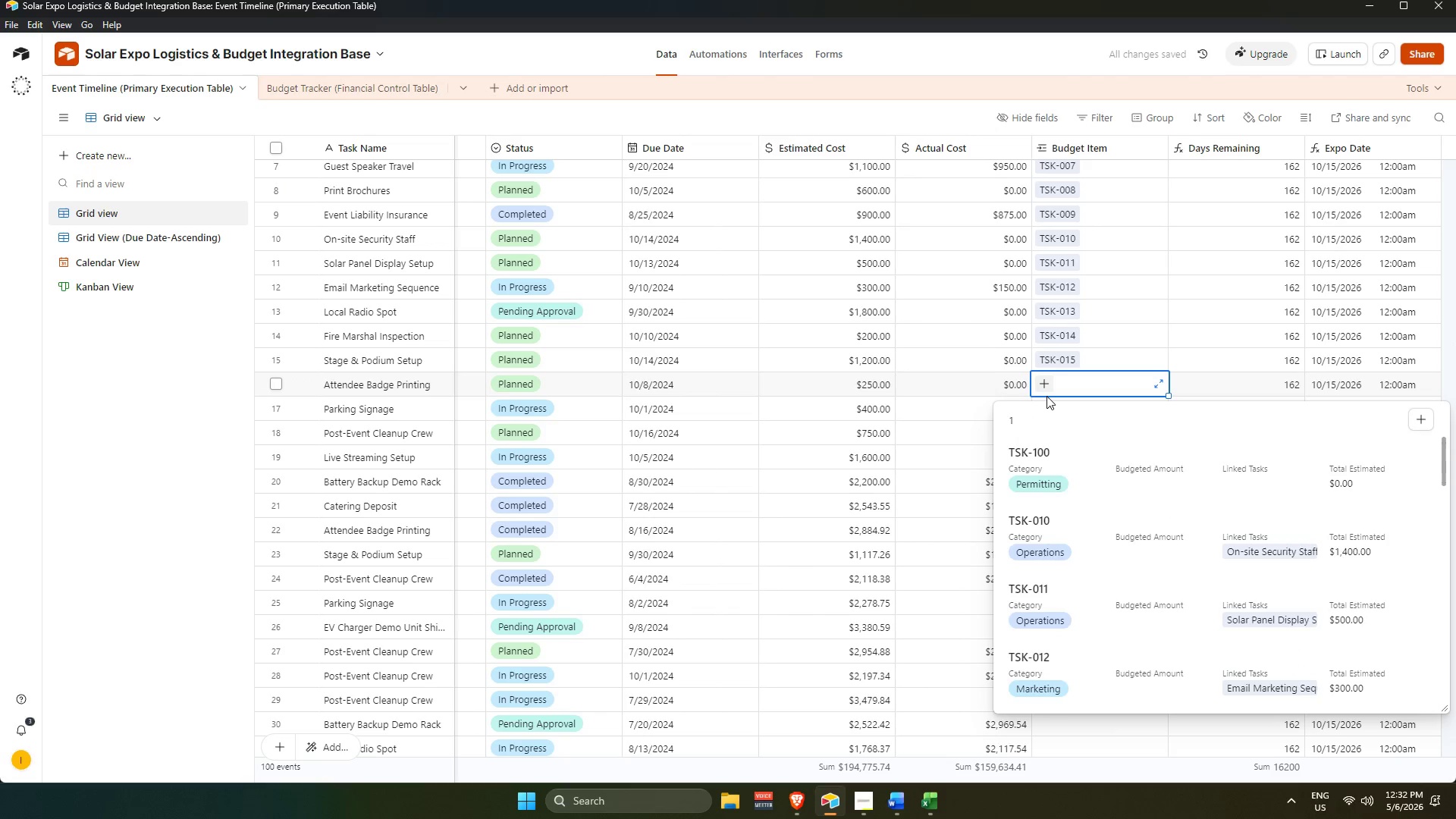 
key(Numpad6)
 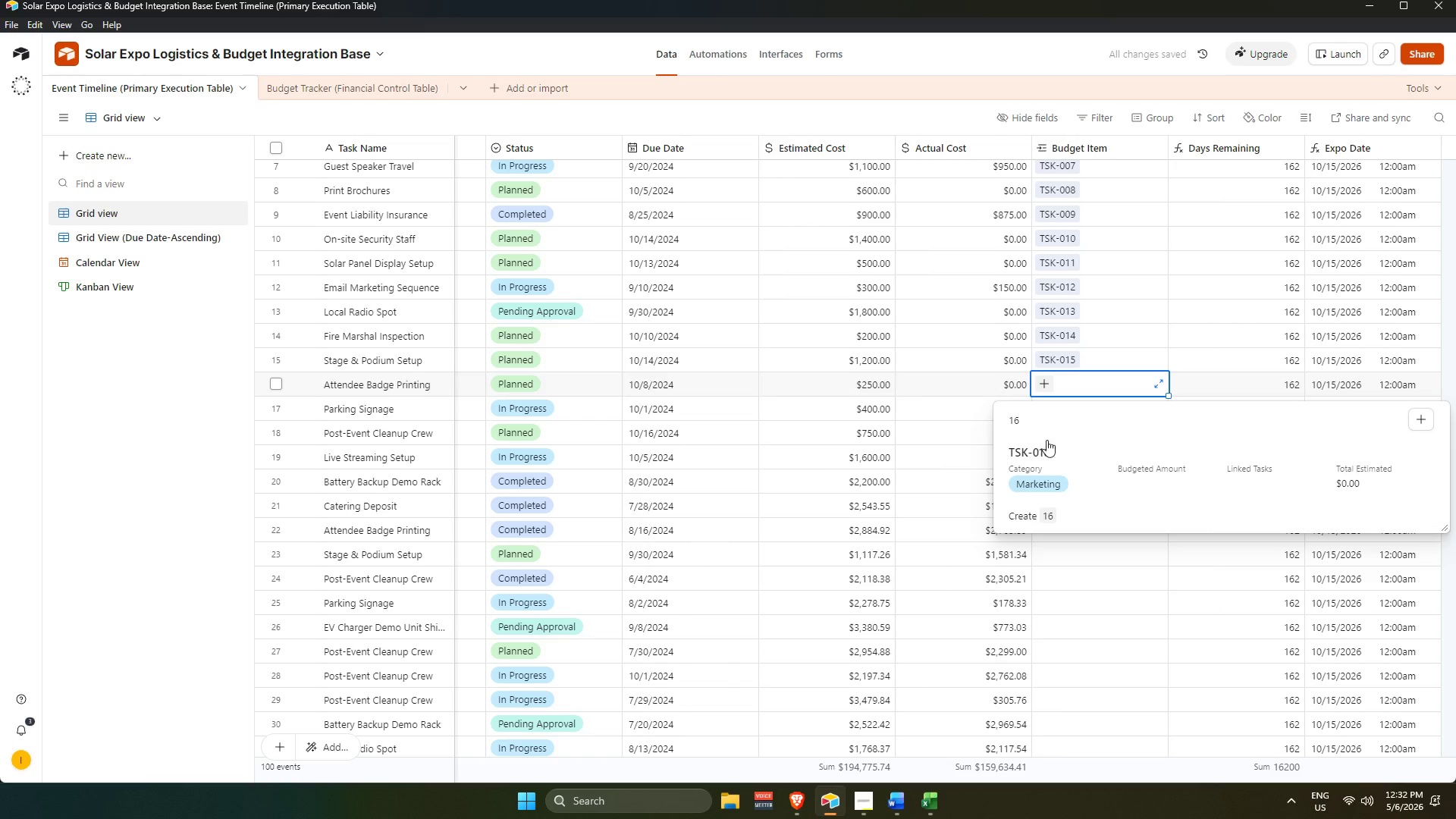 
left_click([1040, 488])
 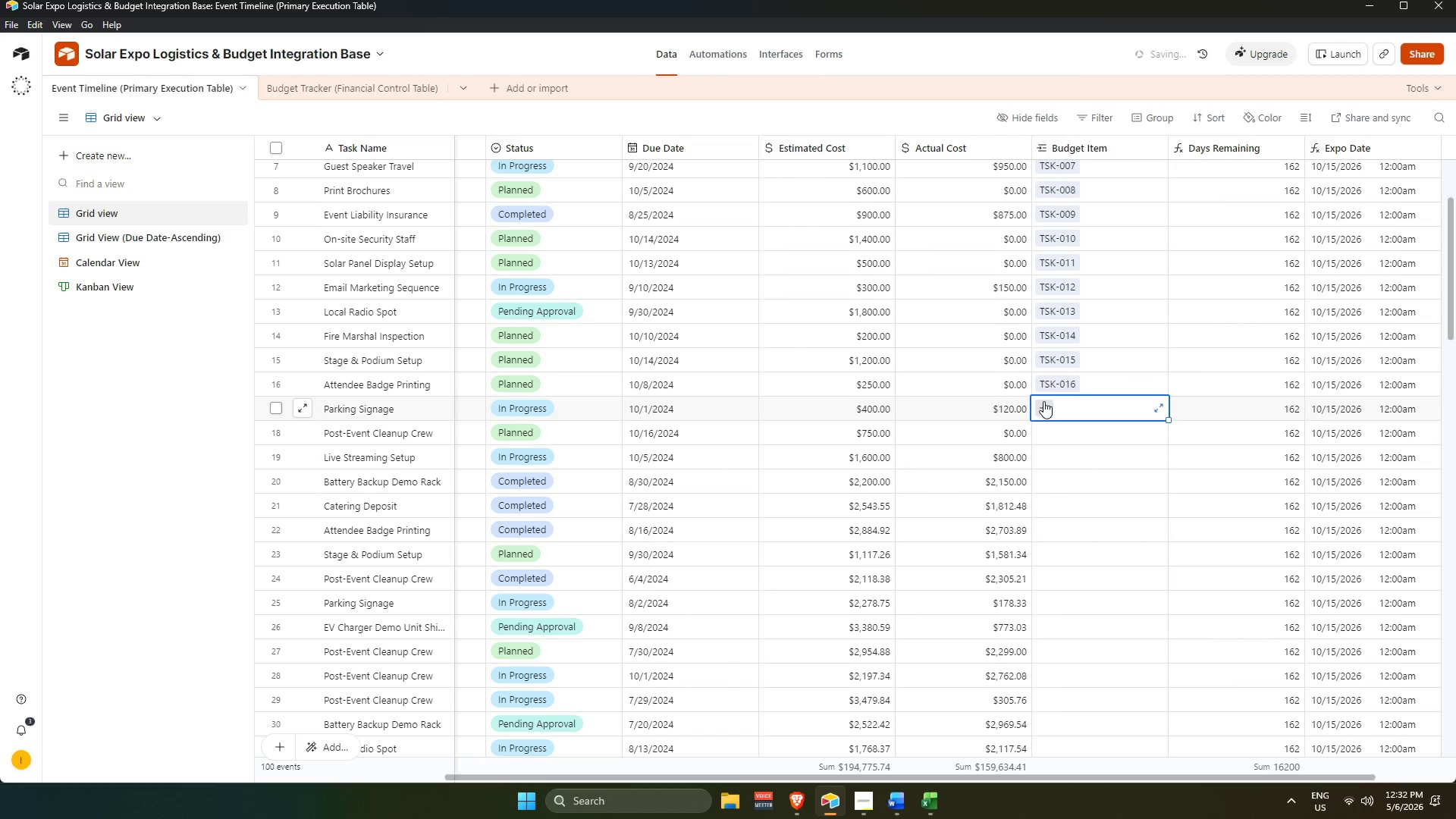 
double_click([1043, 402])
 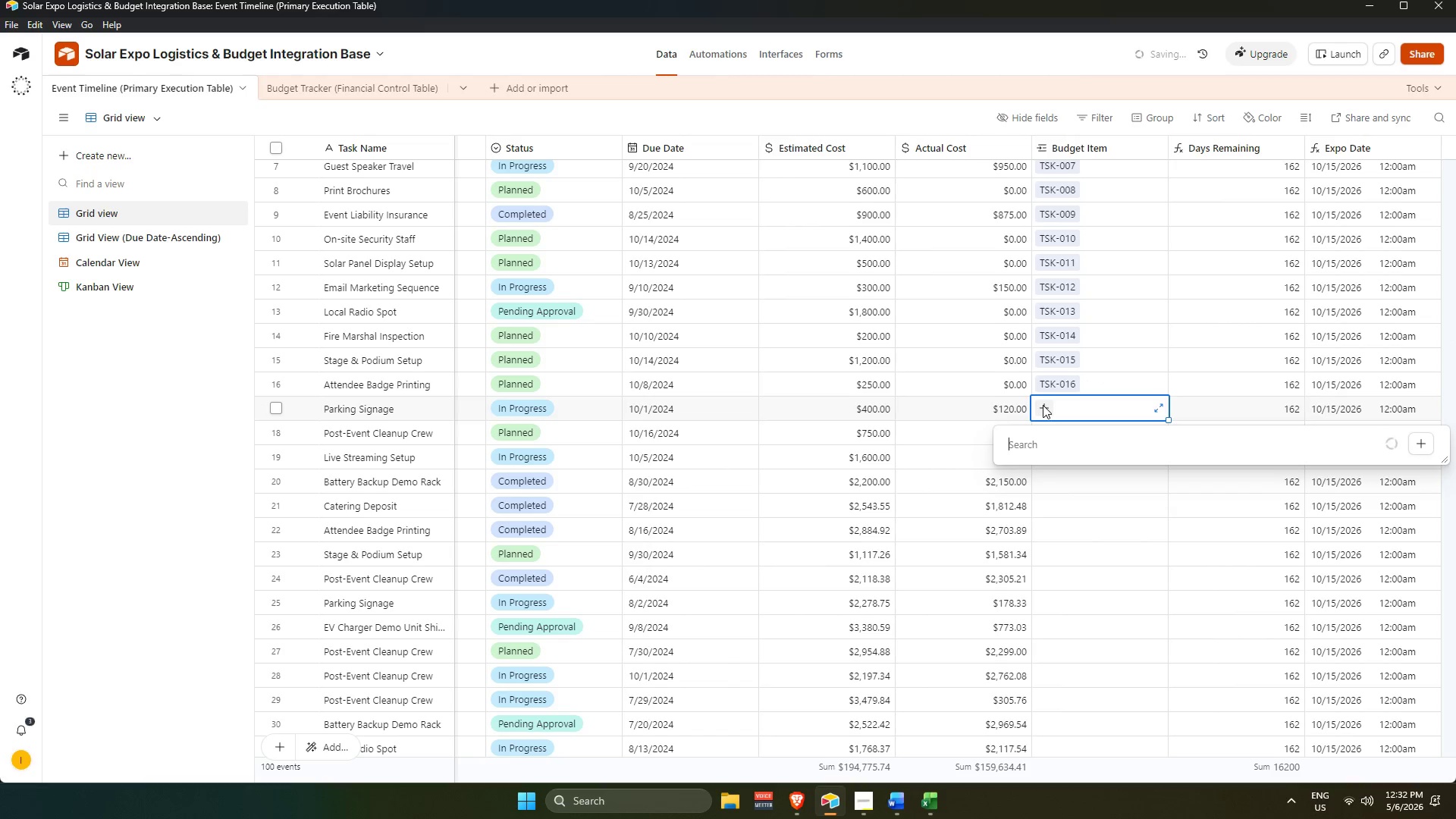 
key(Numpad1)
 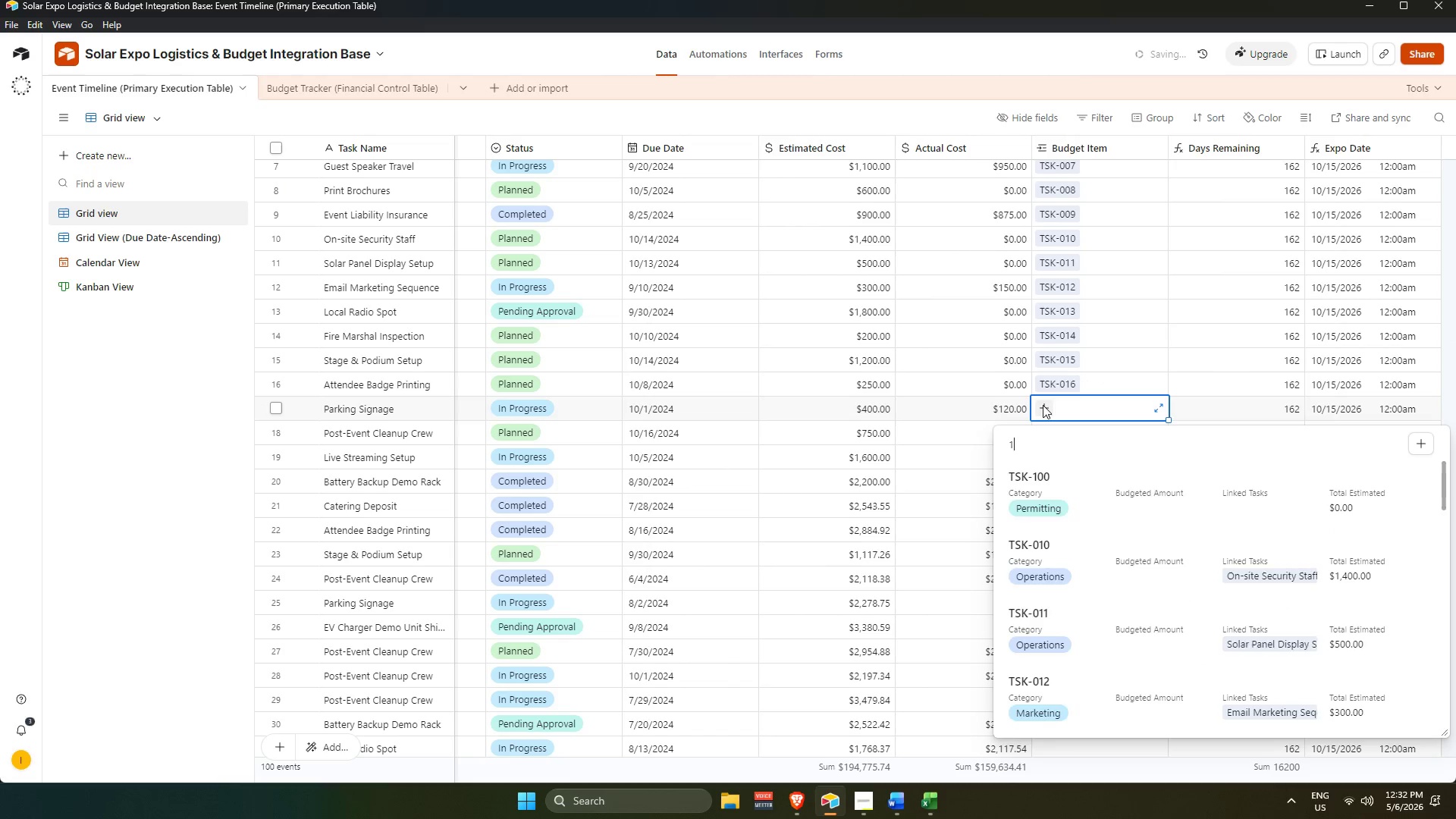 
key(Numpad7)
 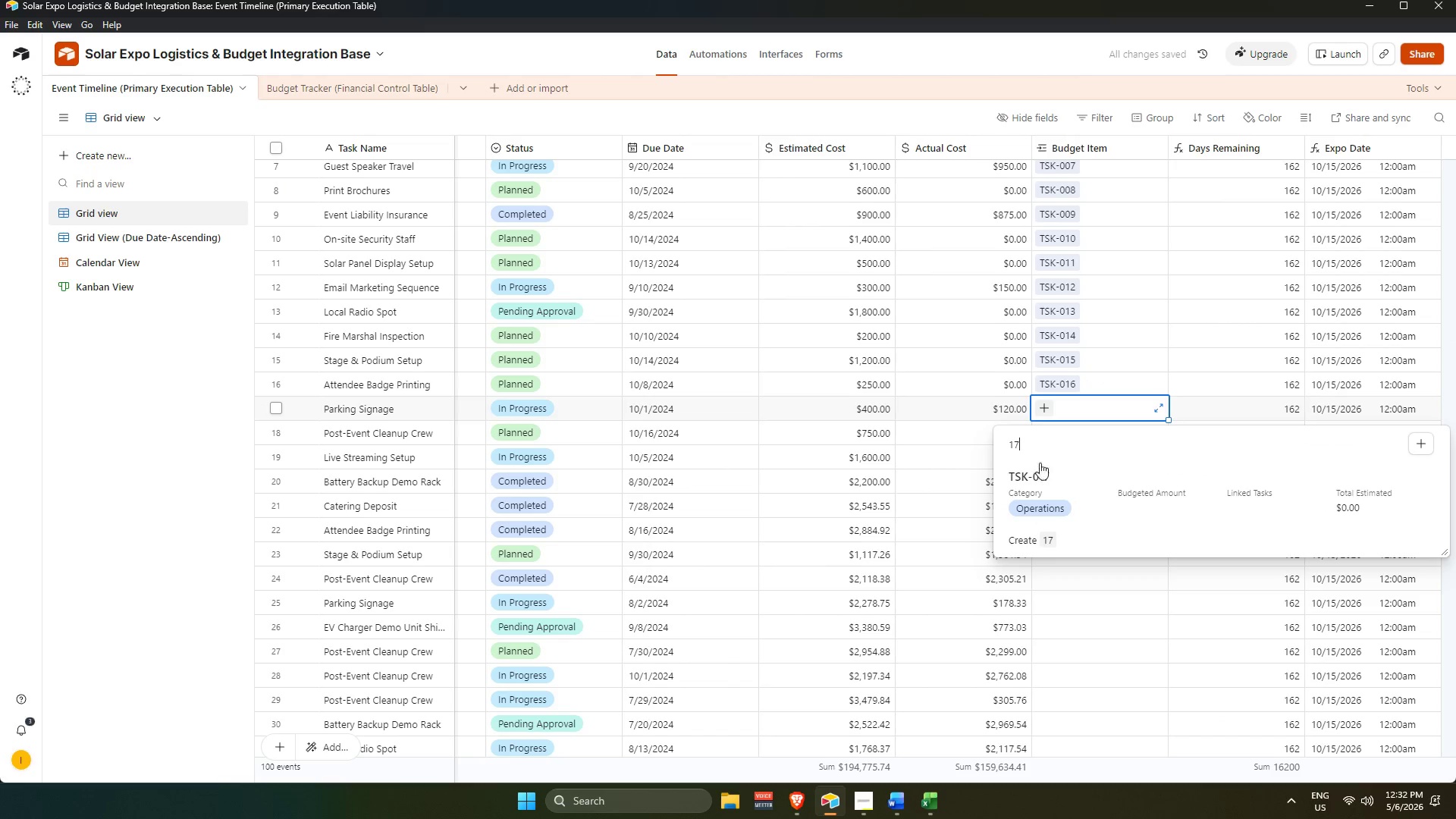 
left_click([1040, 477])
 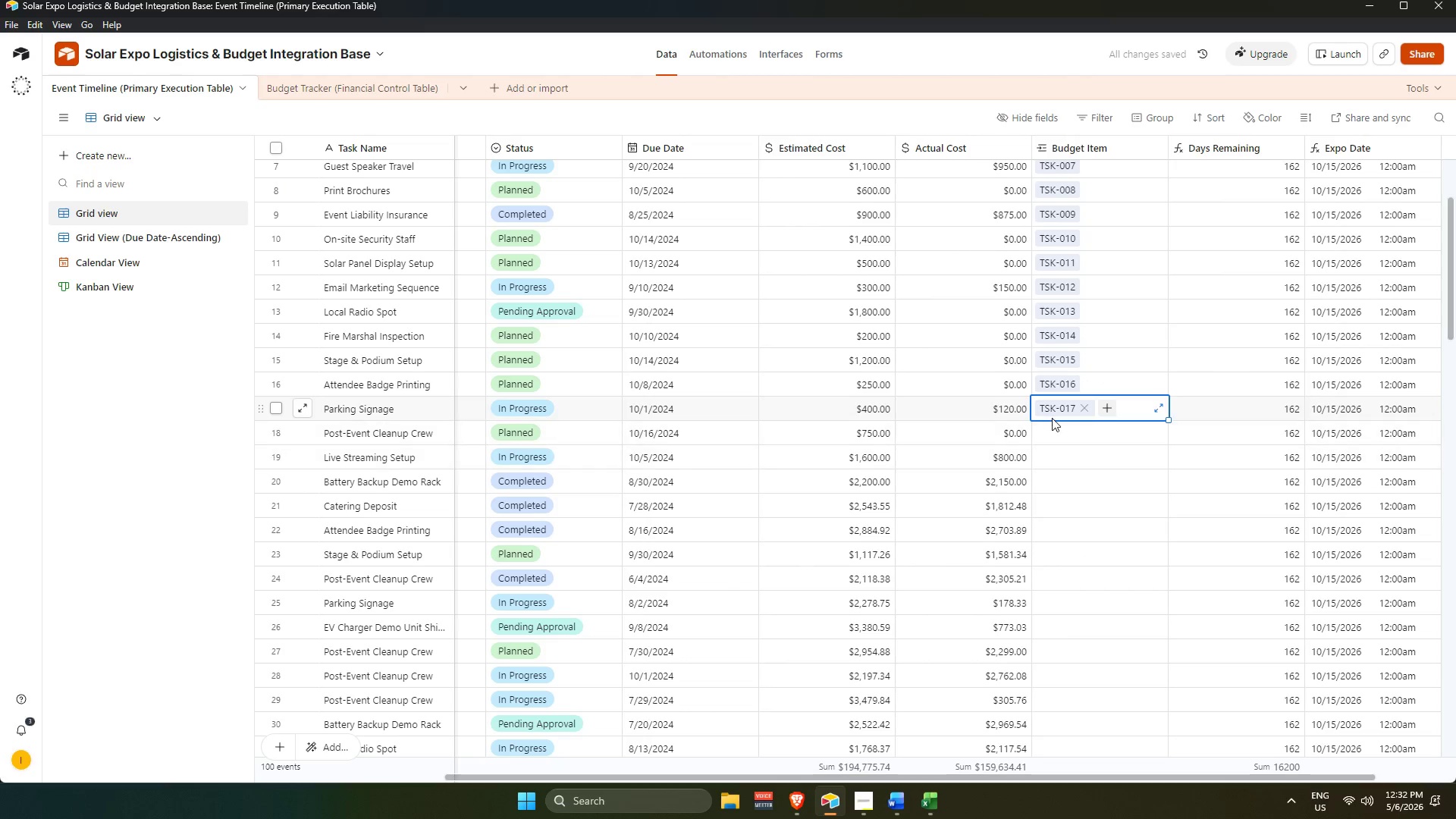 
double_click([1048, 428])
 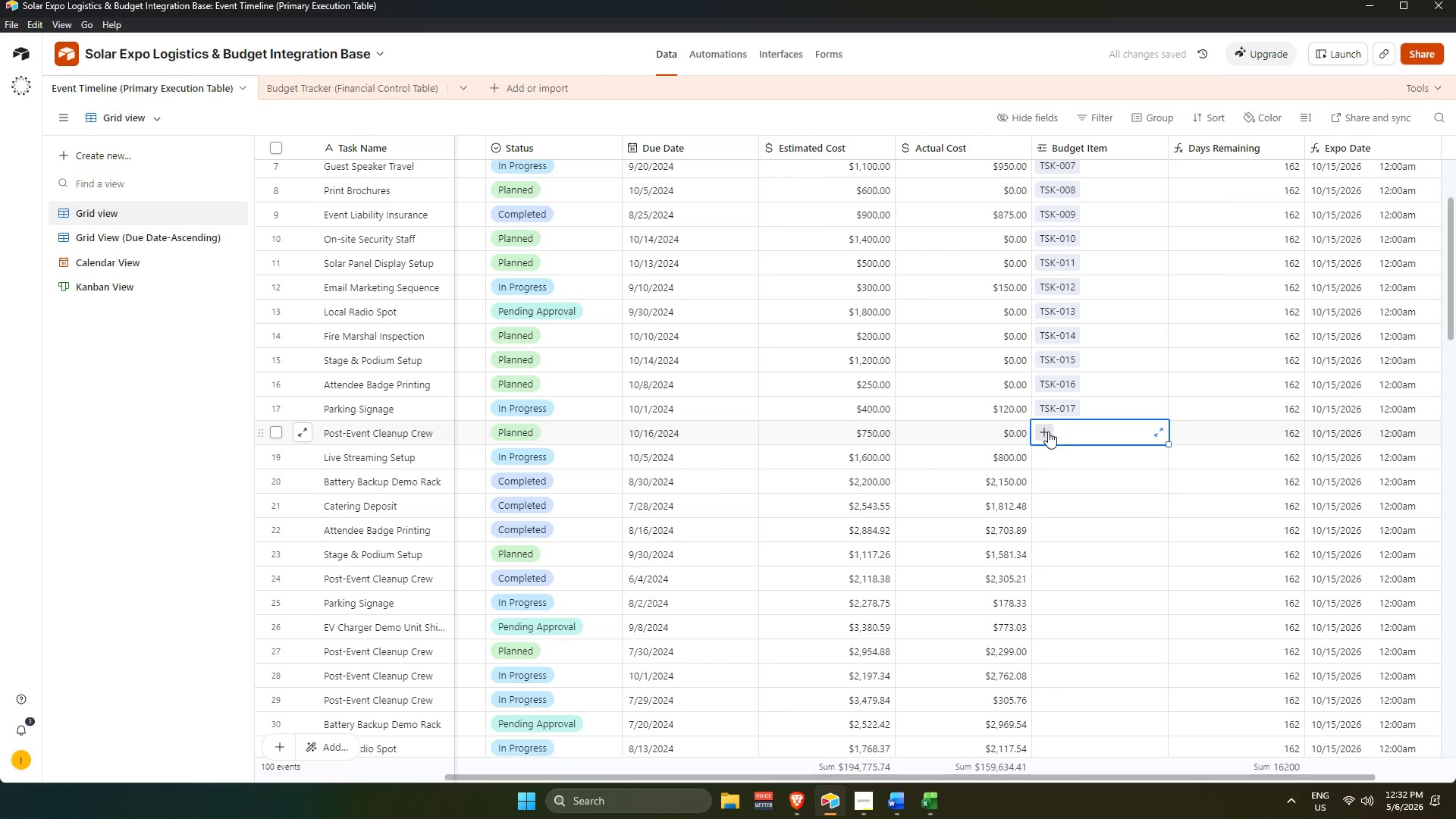 
triple_click([1046, 431])
 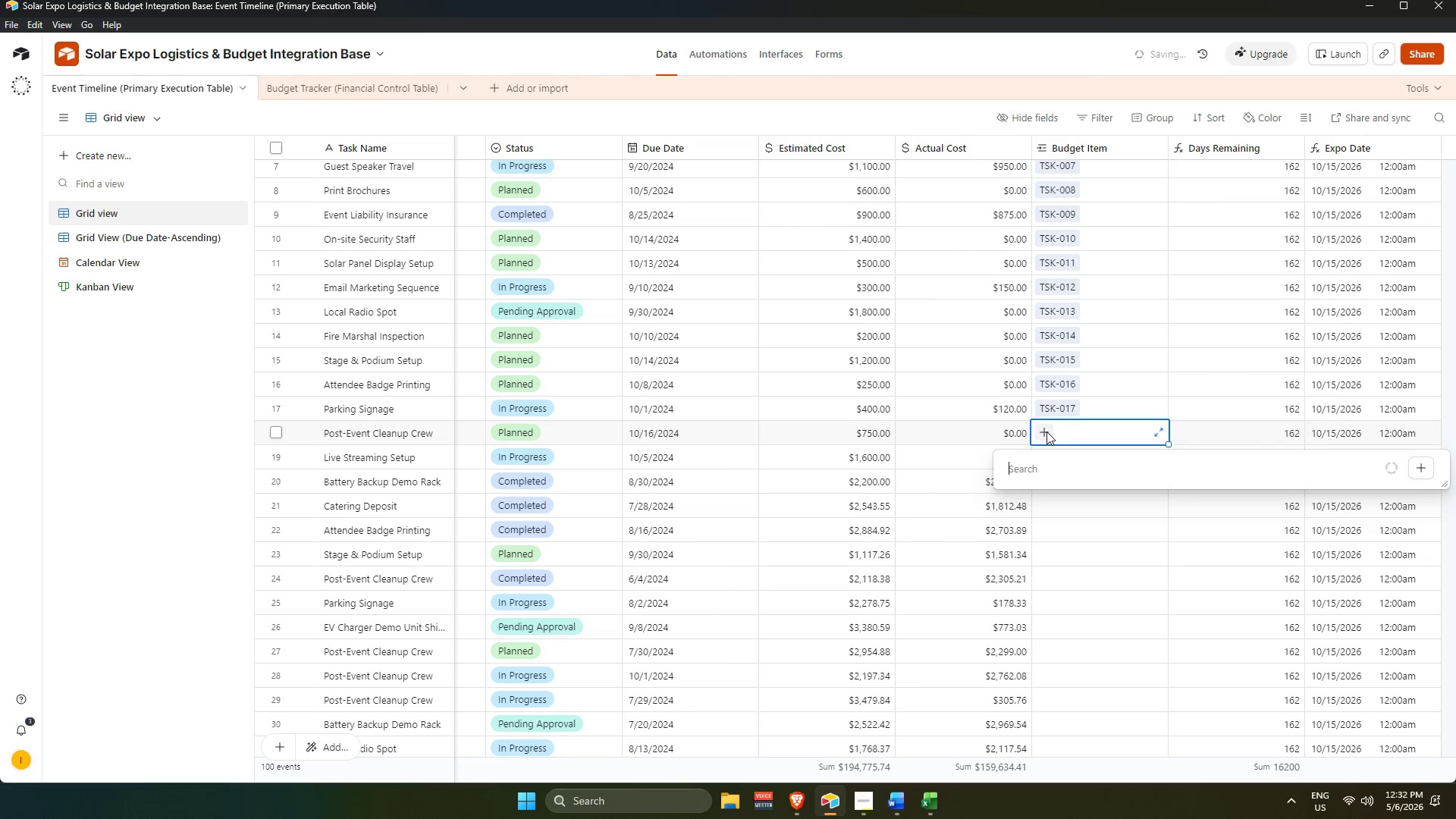 
key(Numpad1)
 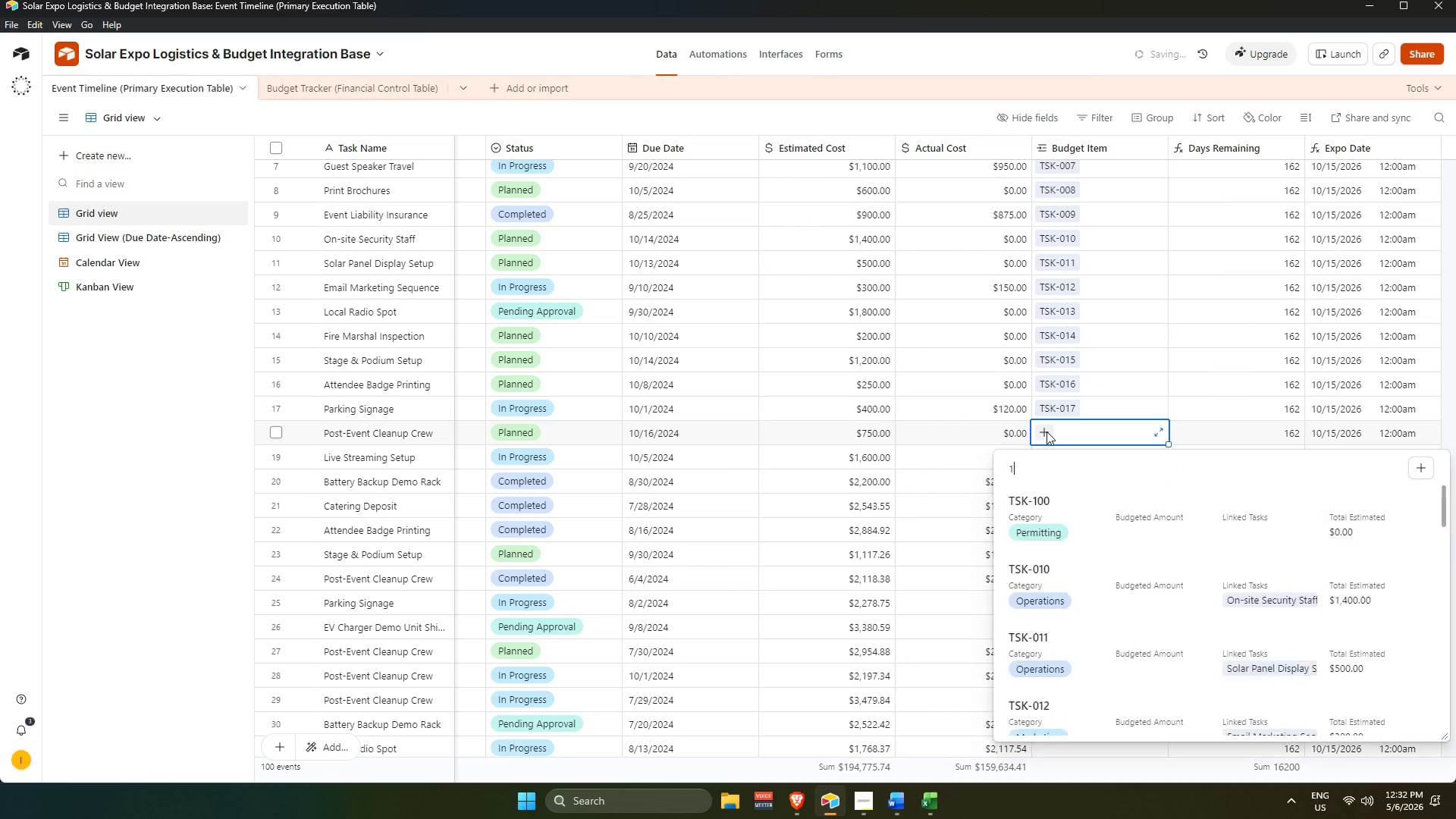 
key(Numpad8)
 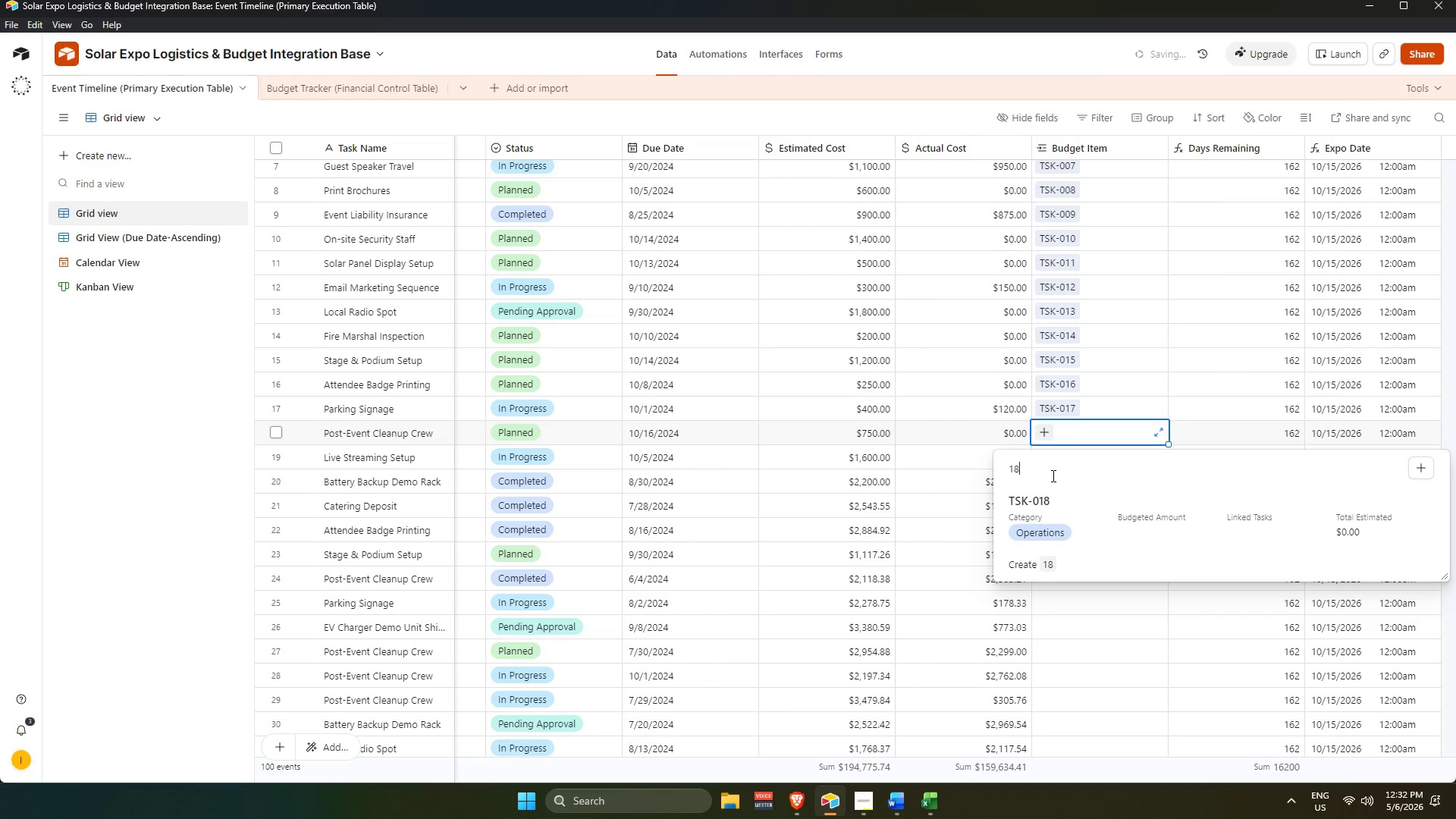 
left_click([1053, 475])
 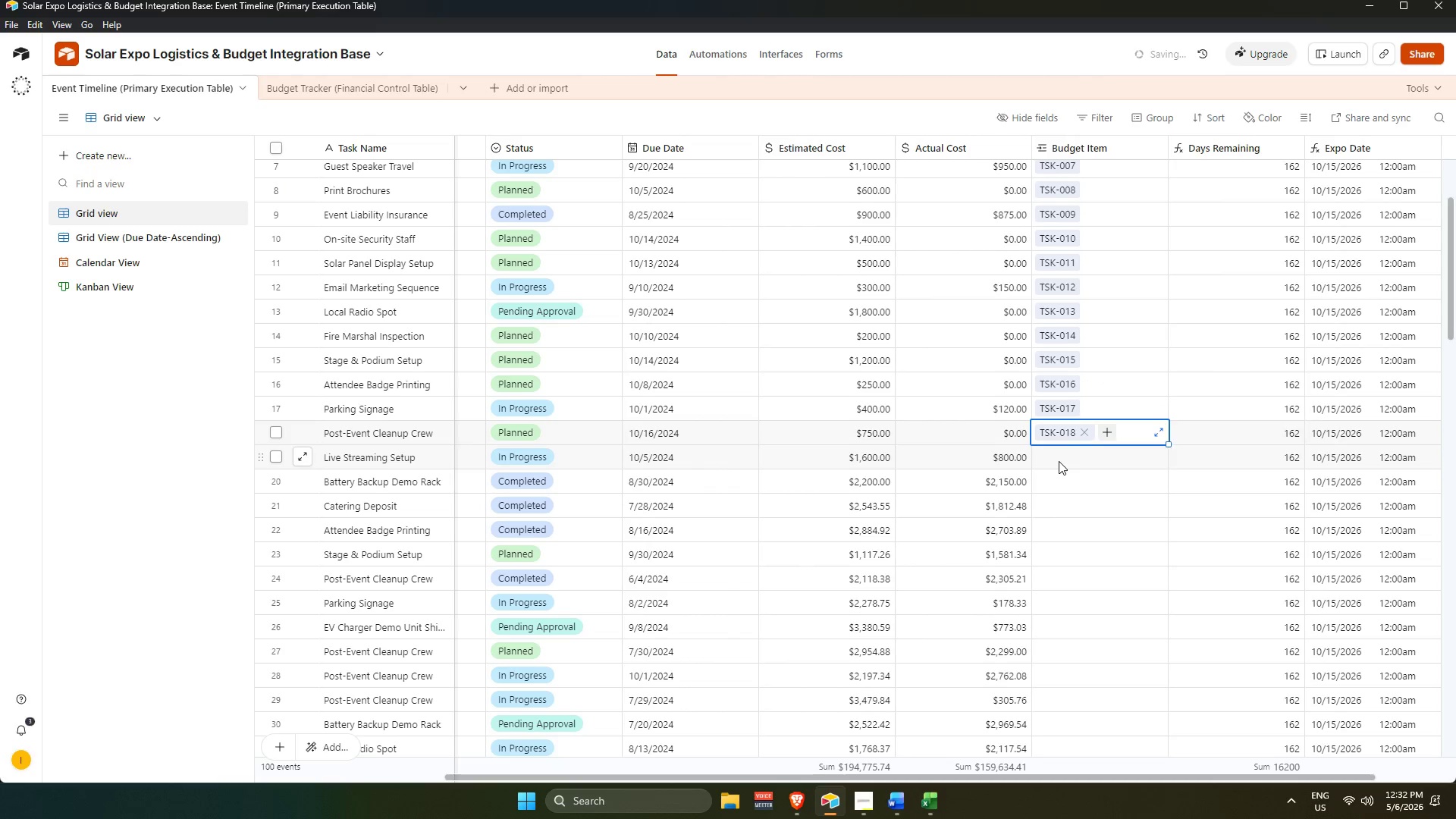 
double_click([1040, 462])
 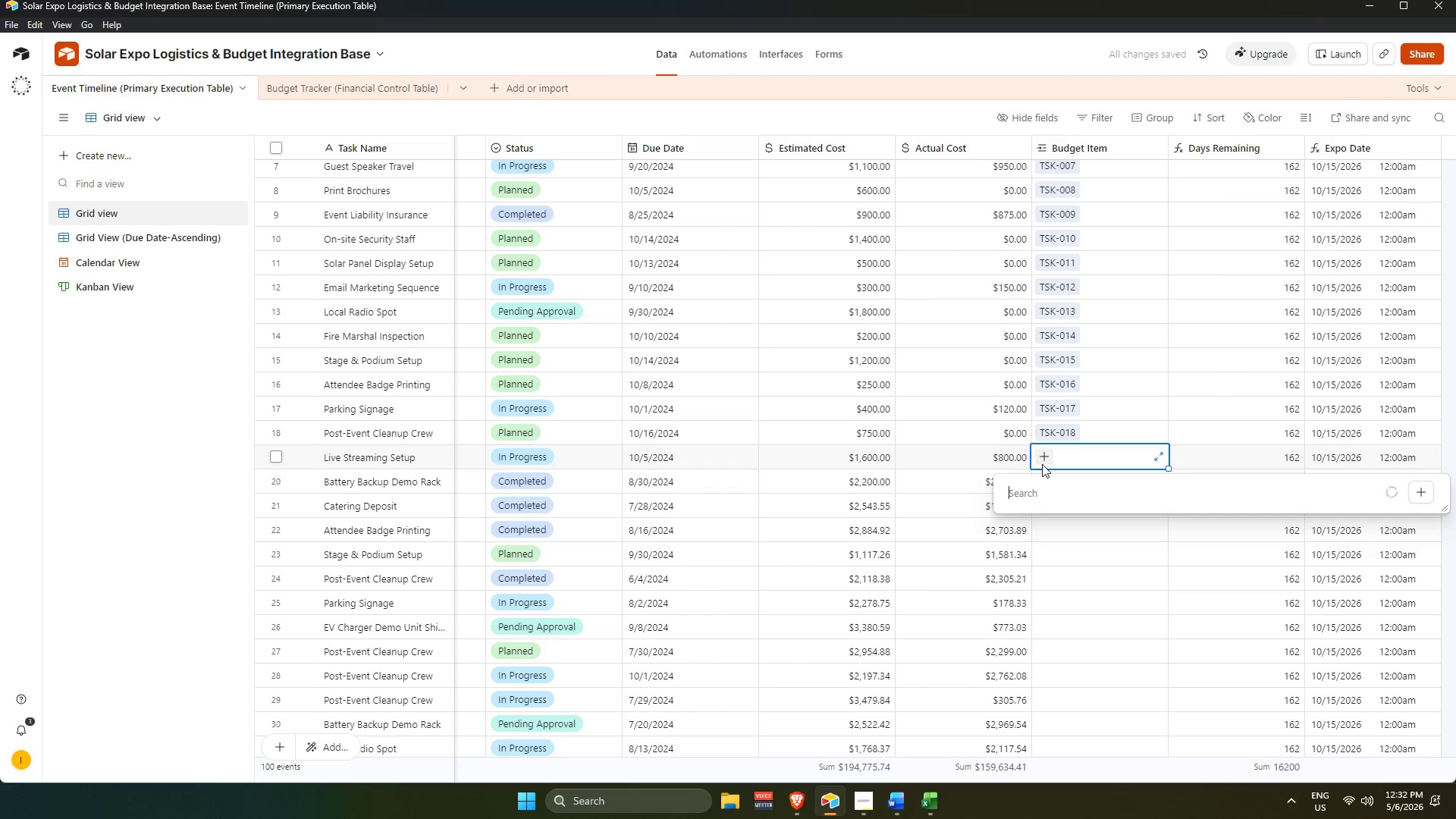 
key(Numpad1)
 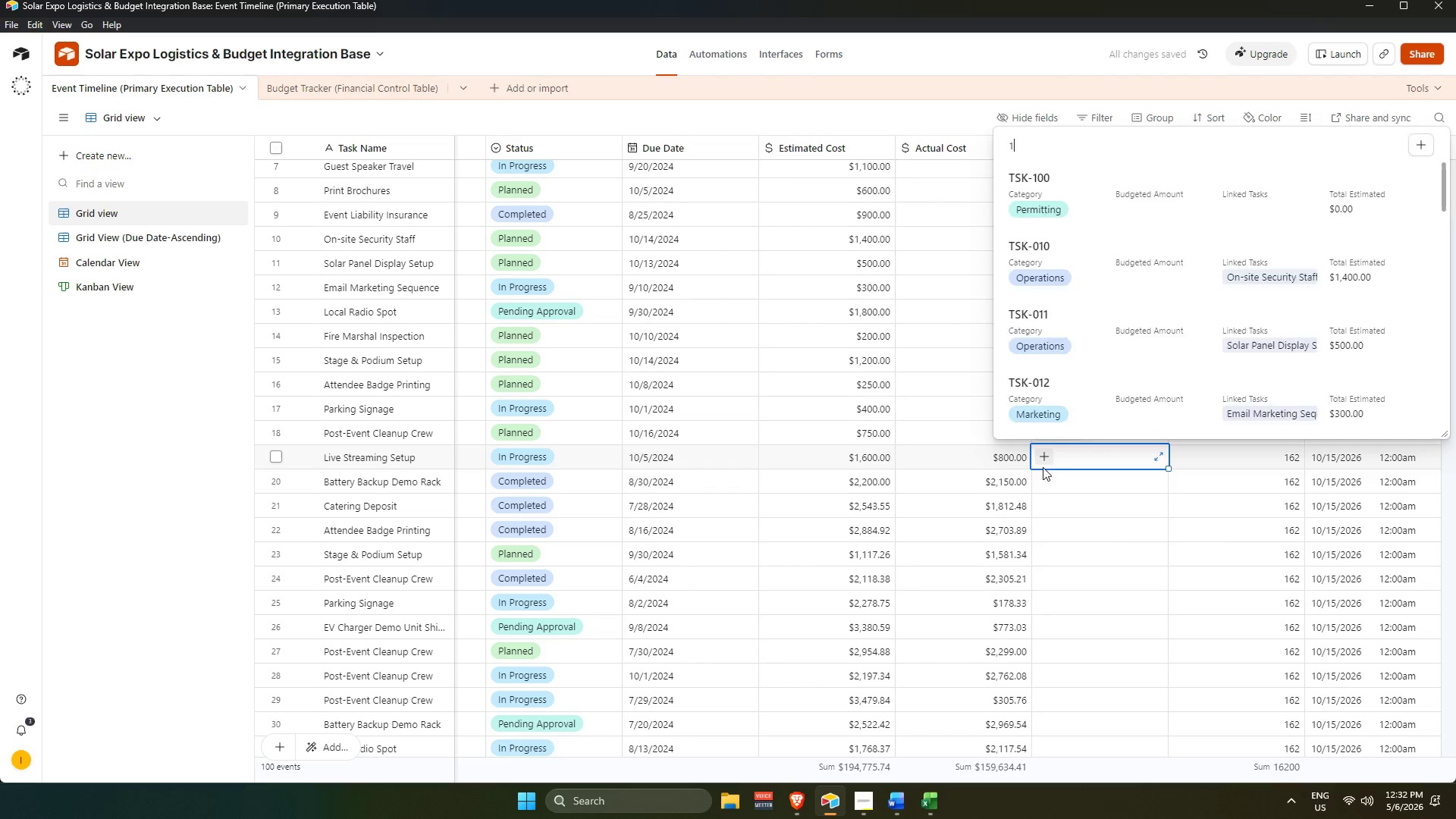 
key(Numpad9)
 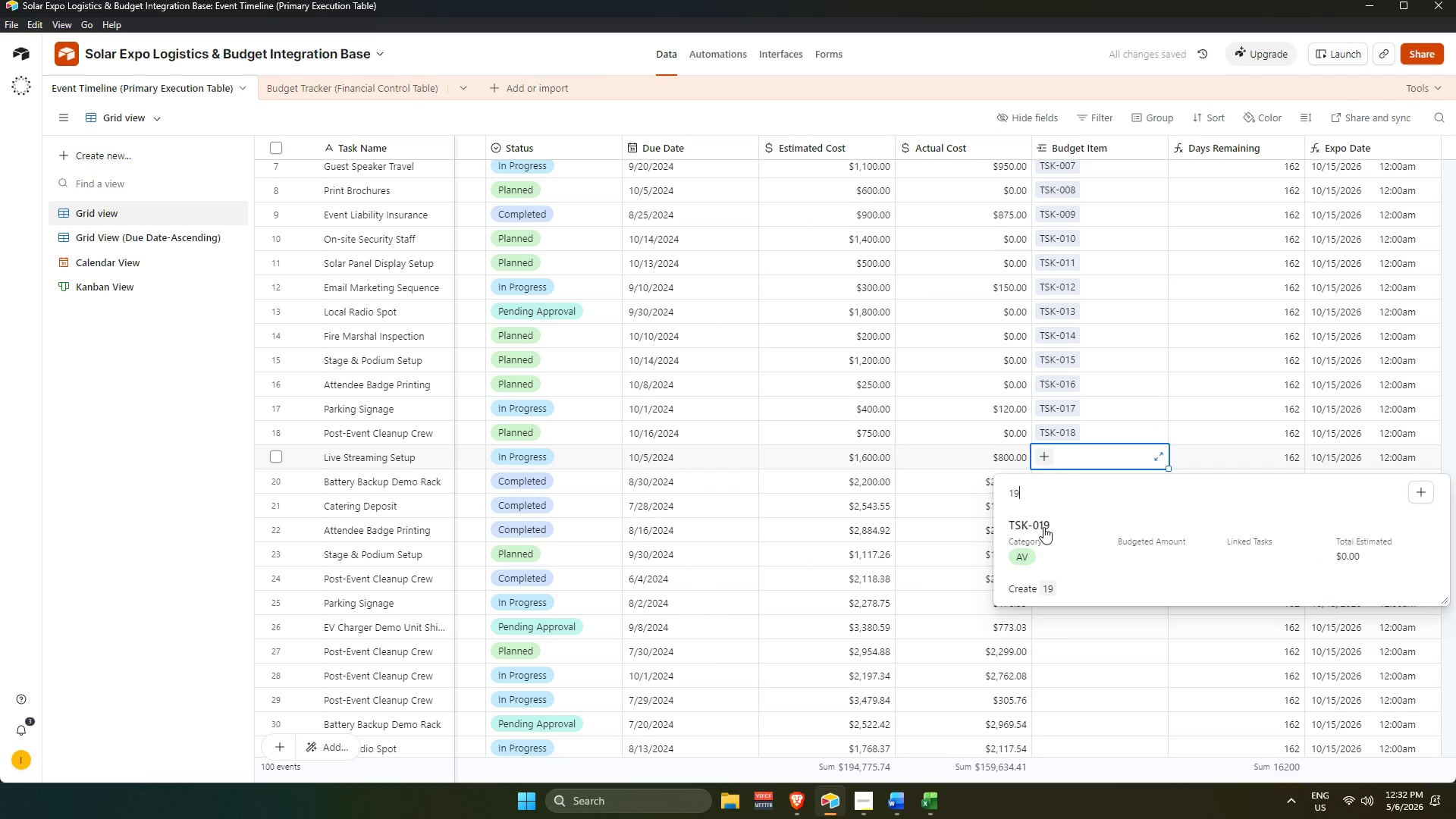 
left_click([1046, 528])
 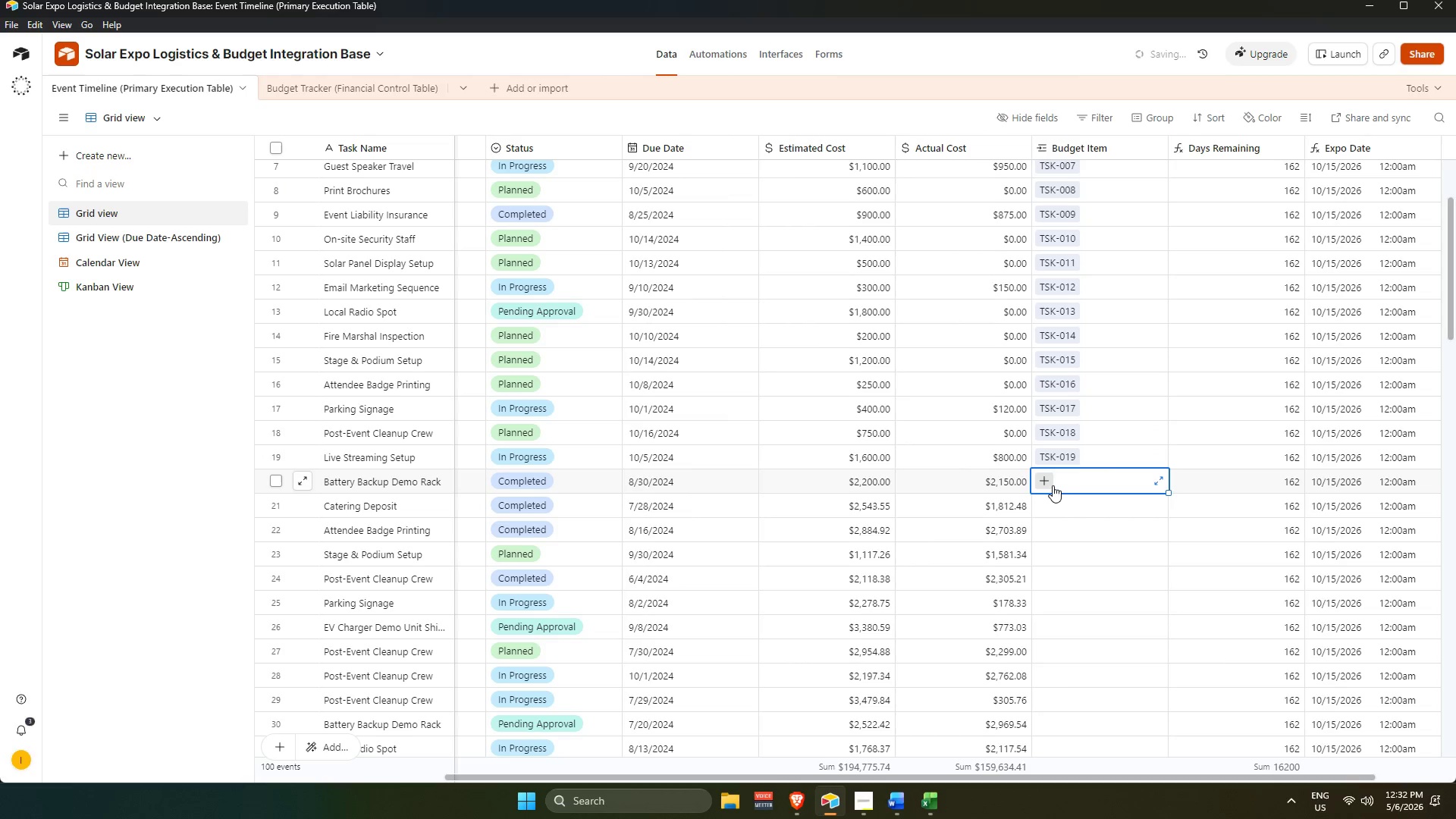 
double_click([1048, 483])
 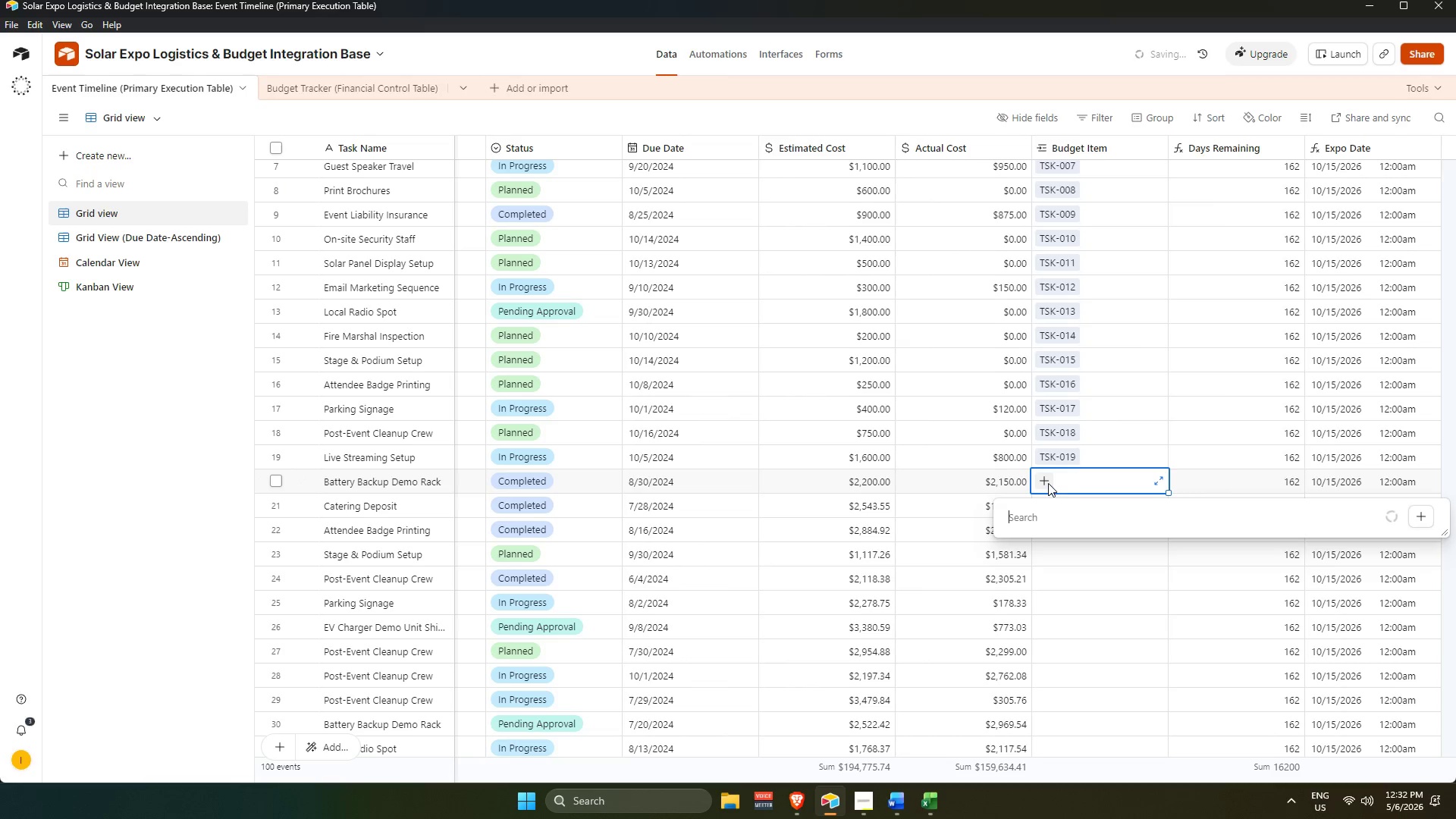 
key(Numpad2)
 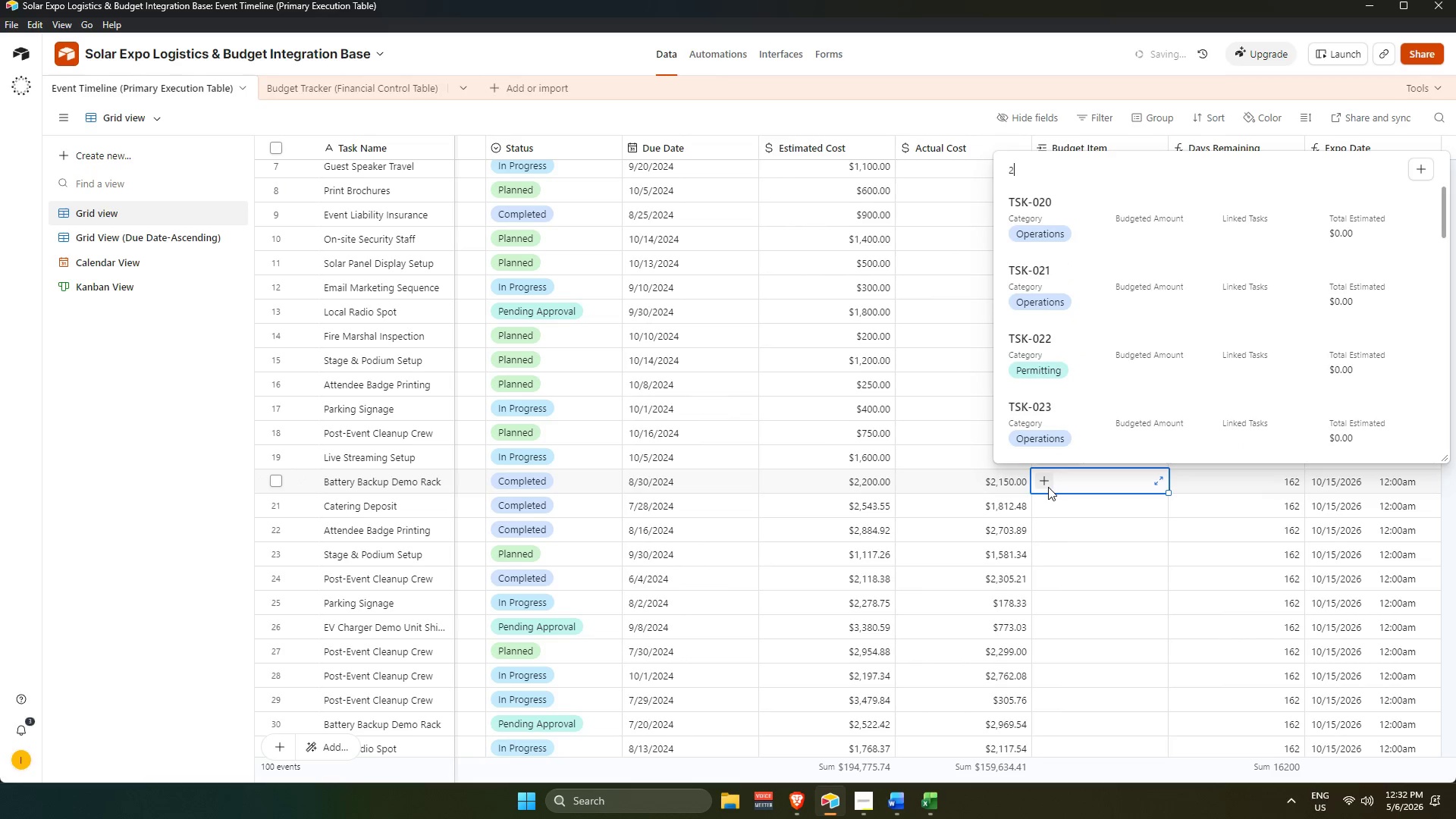 
key(Numpad0)
 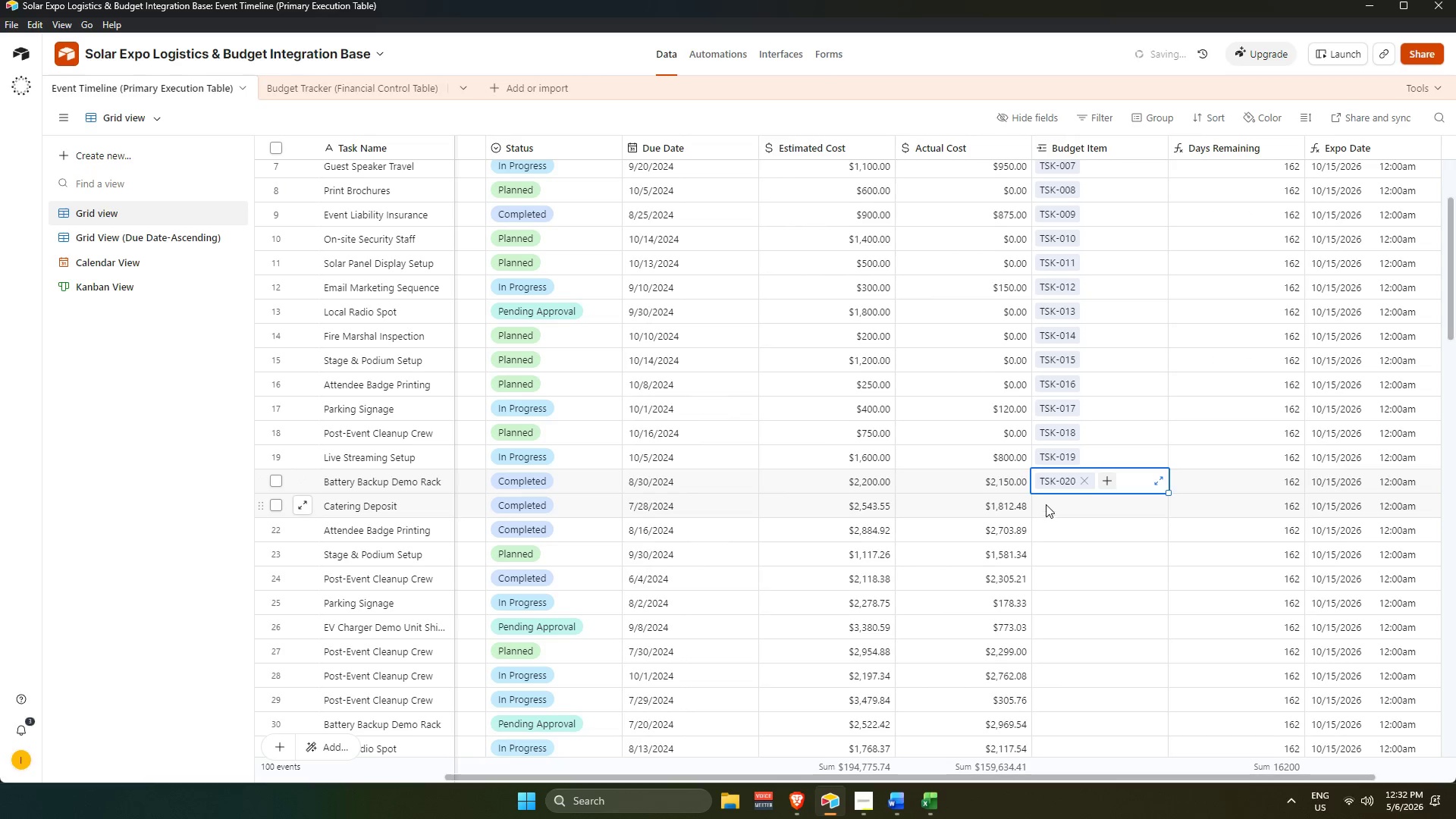 
double_click([1043, 504])
 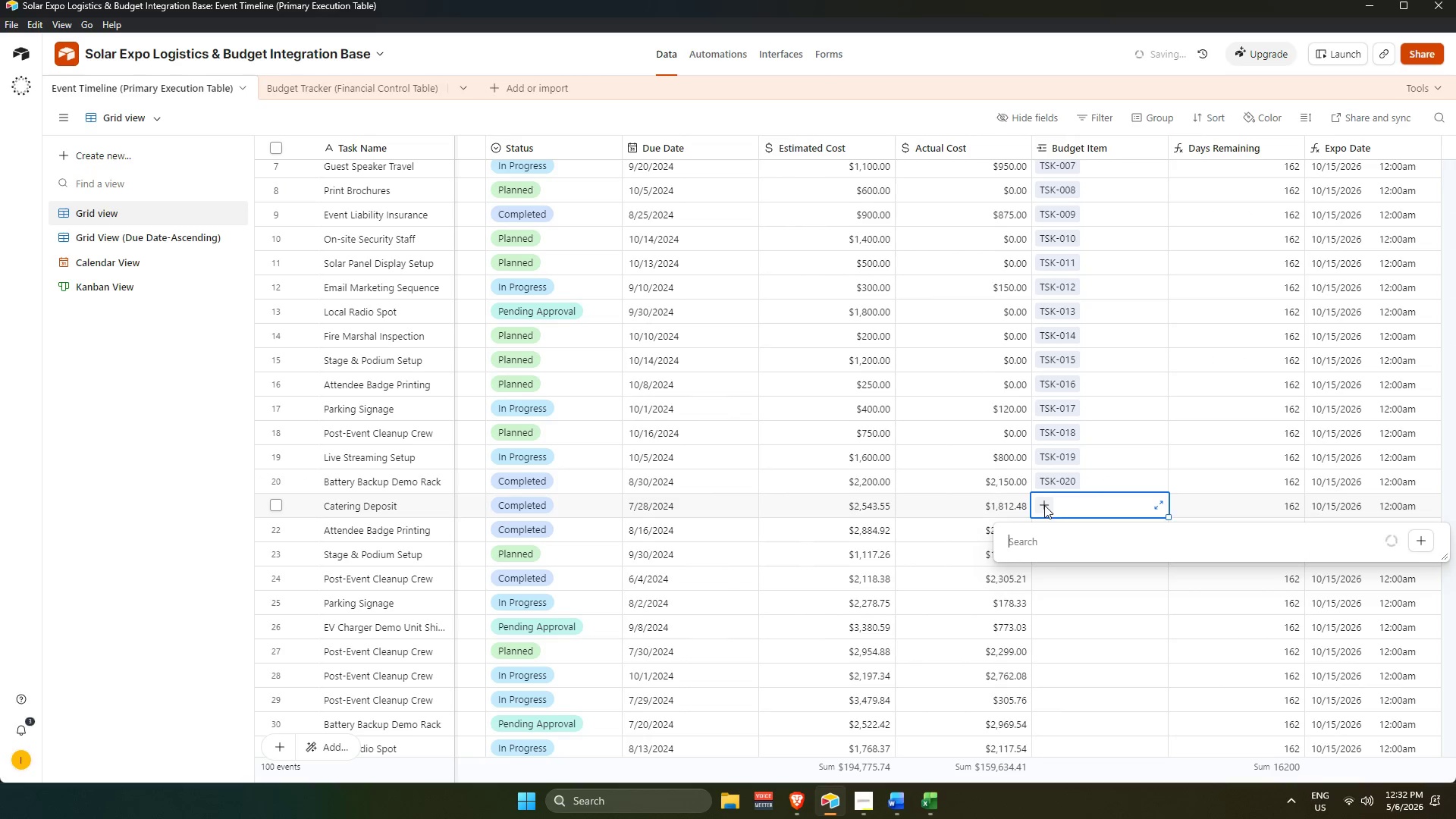 
key(Numpad2)
 